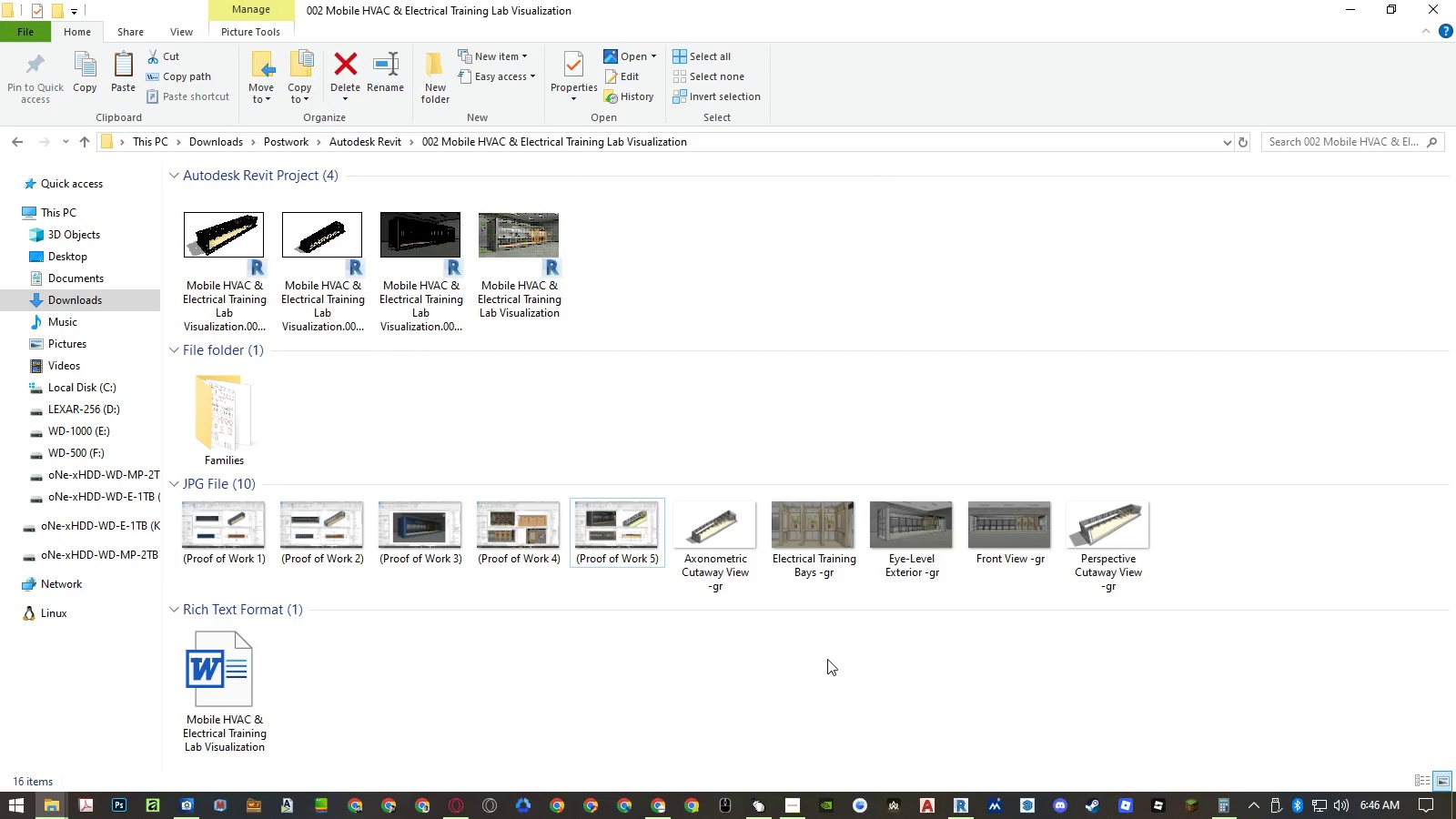 
key(Control+V)
 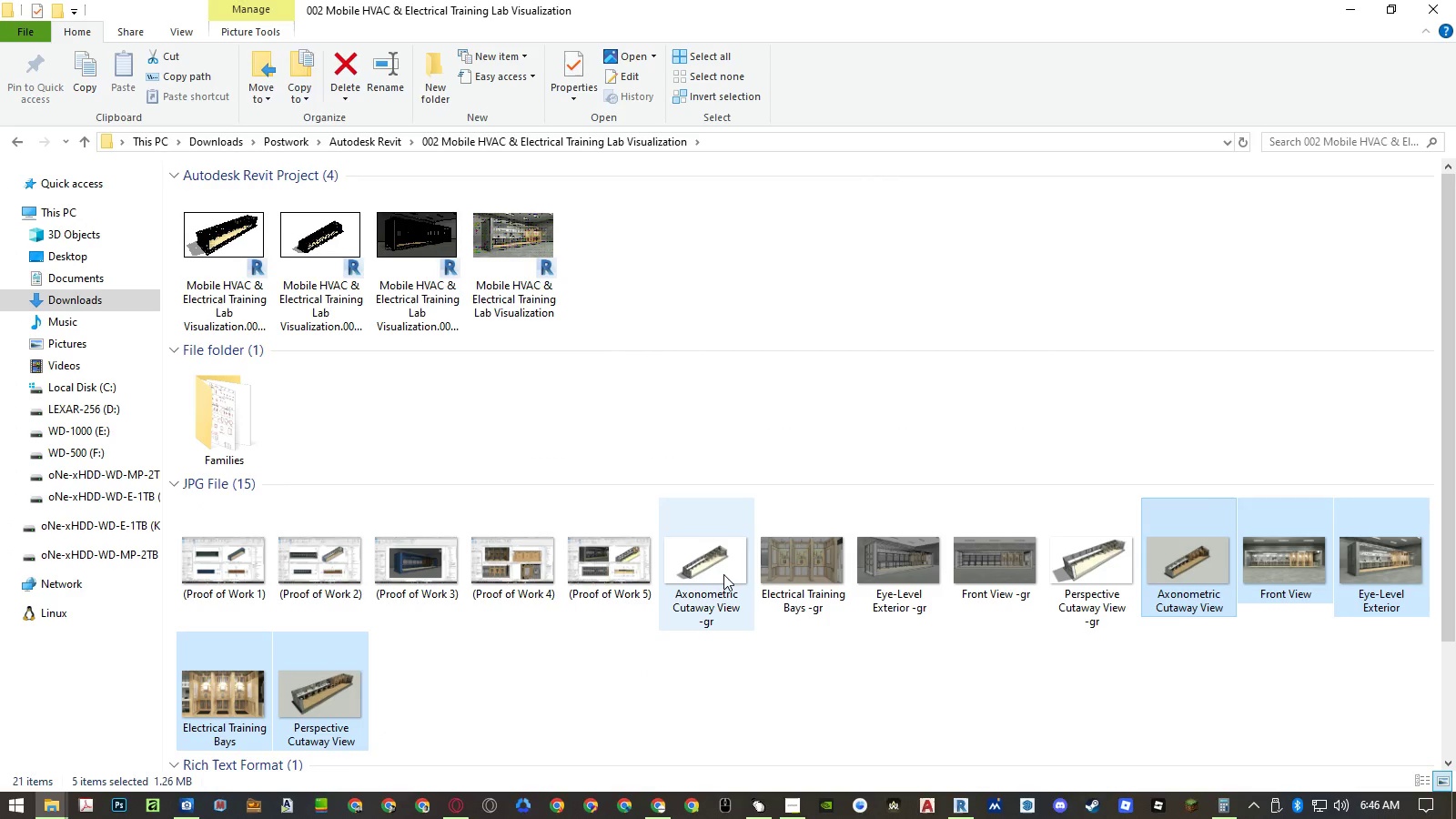 
key(F5)
 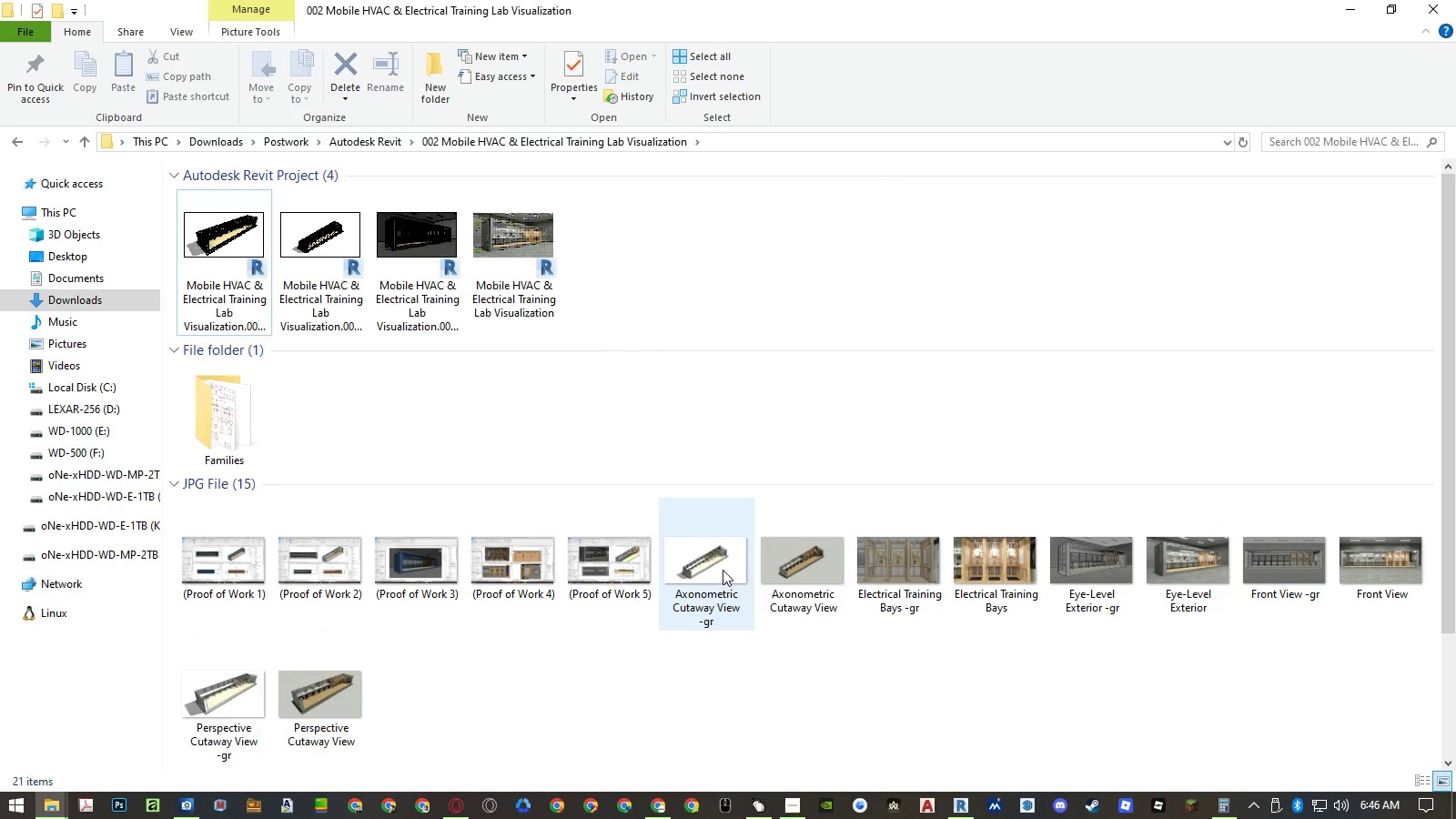 
double_click([722, 570])
 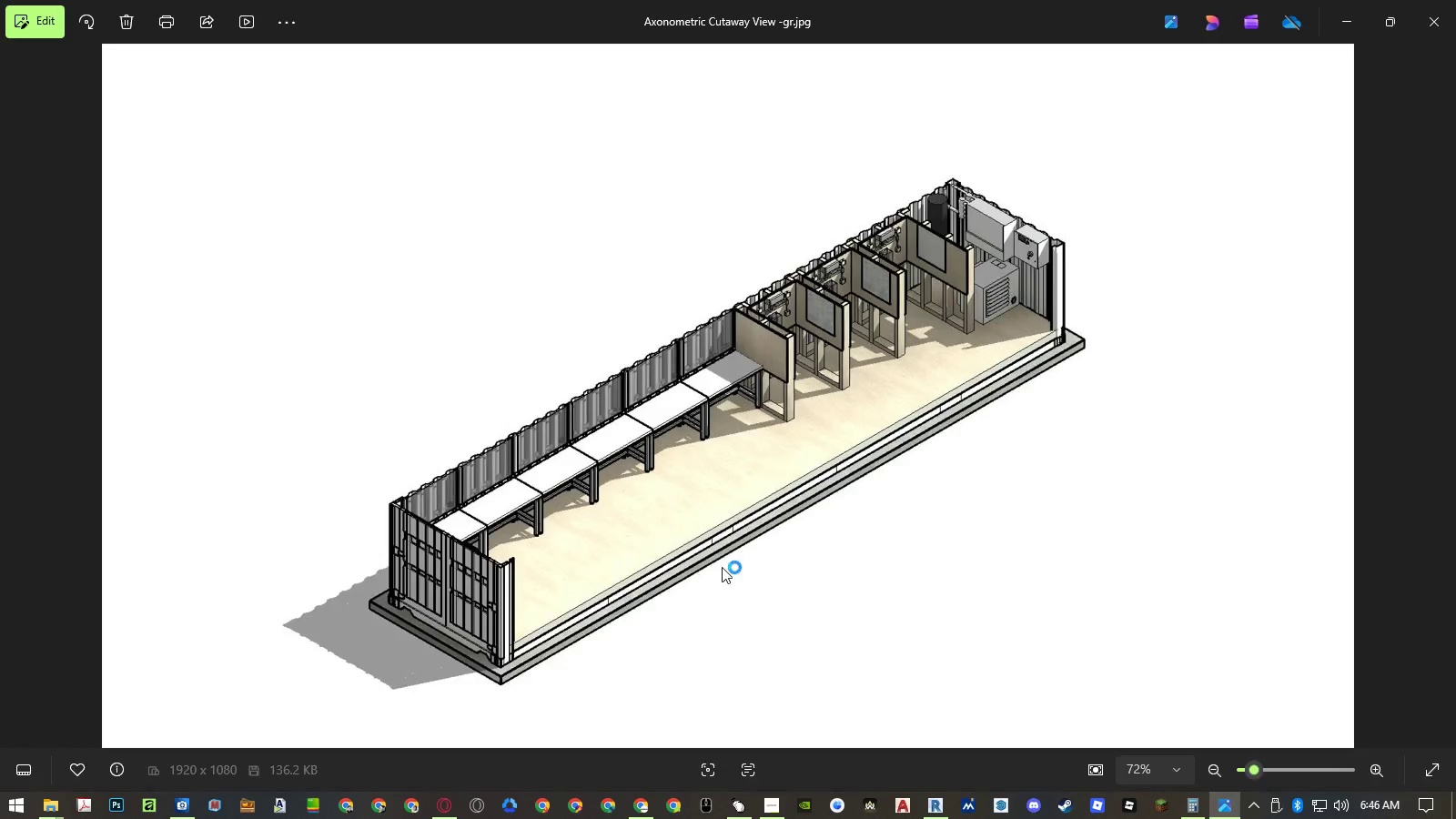 
key(ArrowRight)
 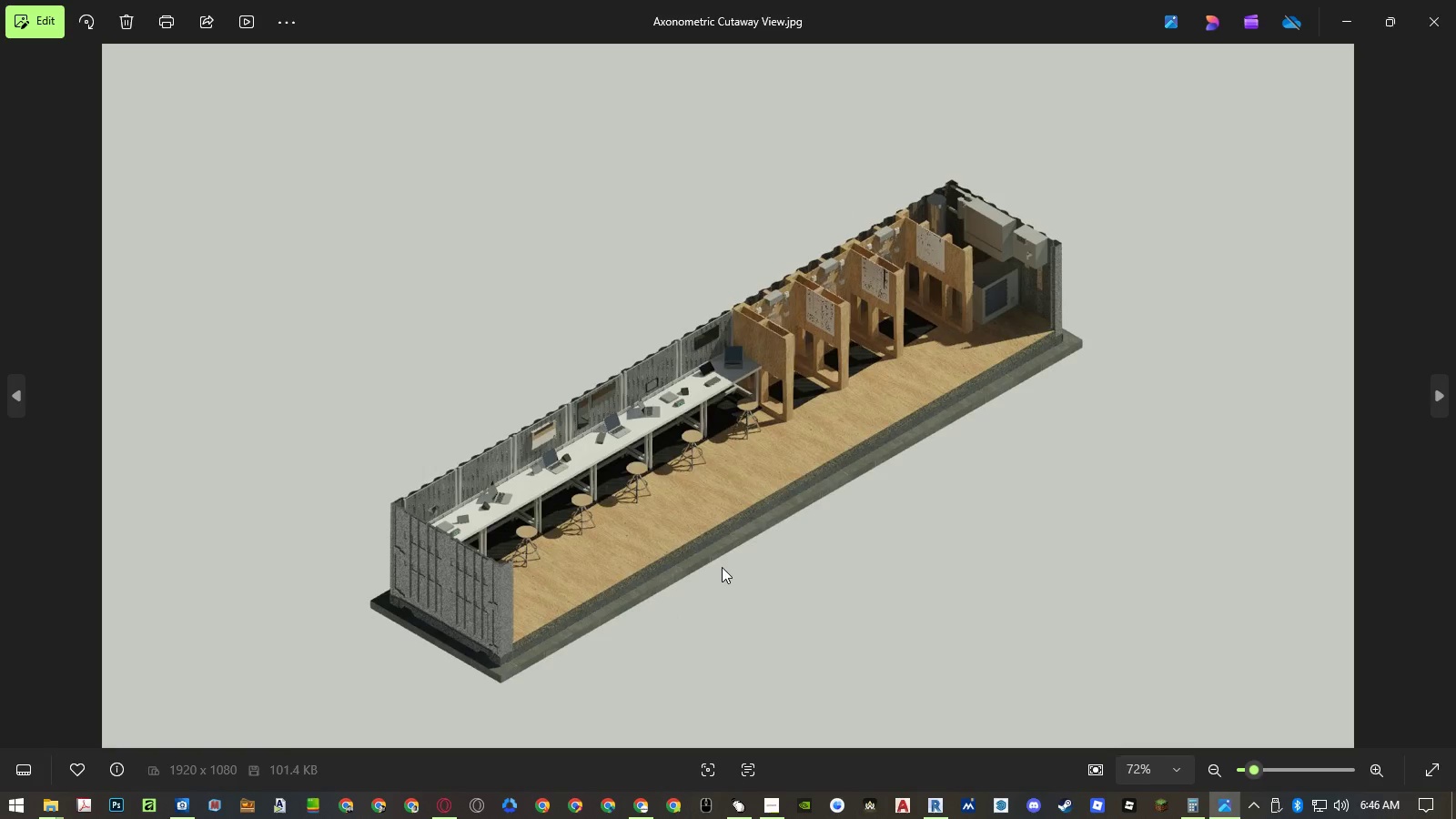 
key(ArrowLeft)
 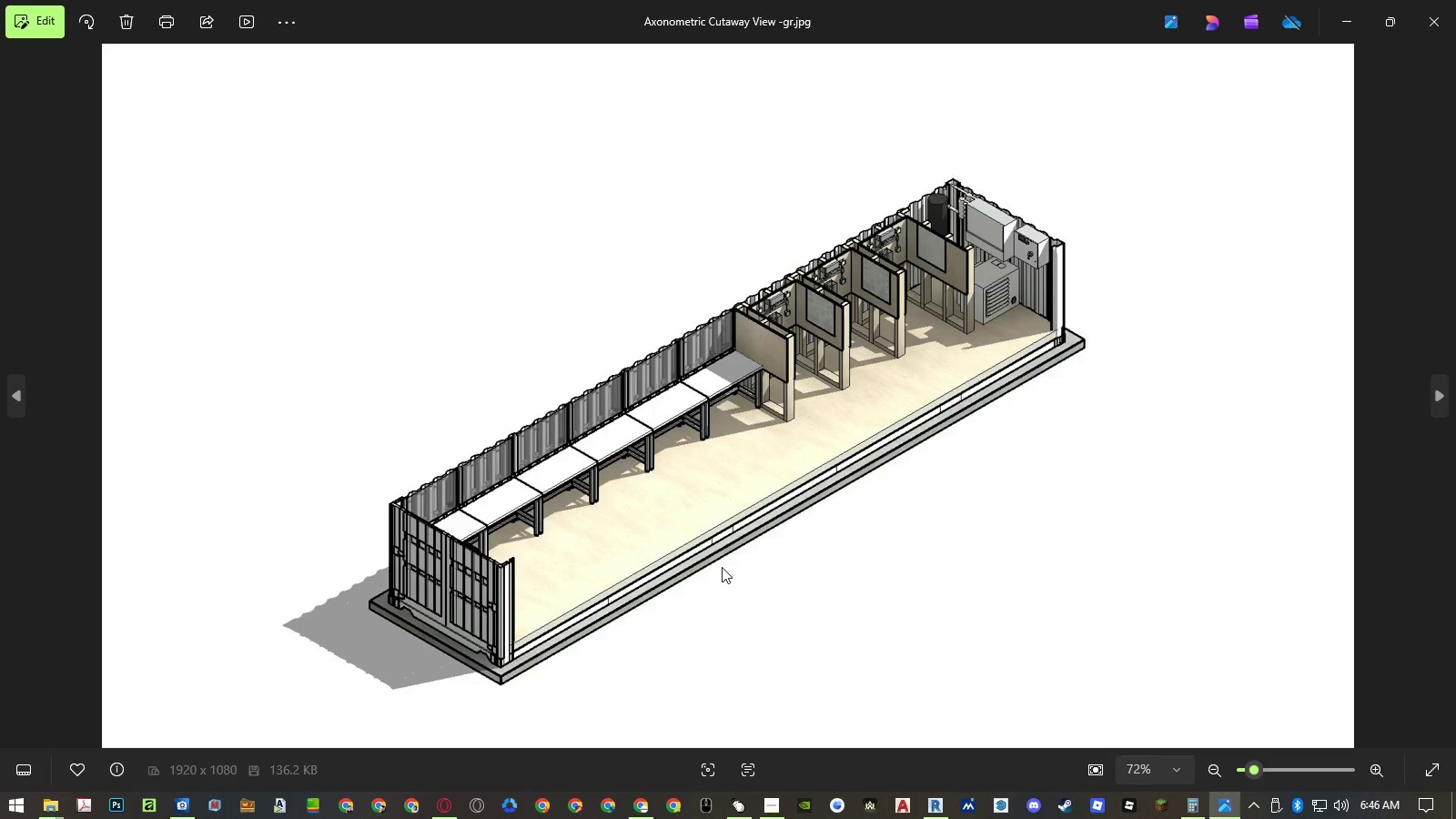 
key(ArrowRight)
 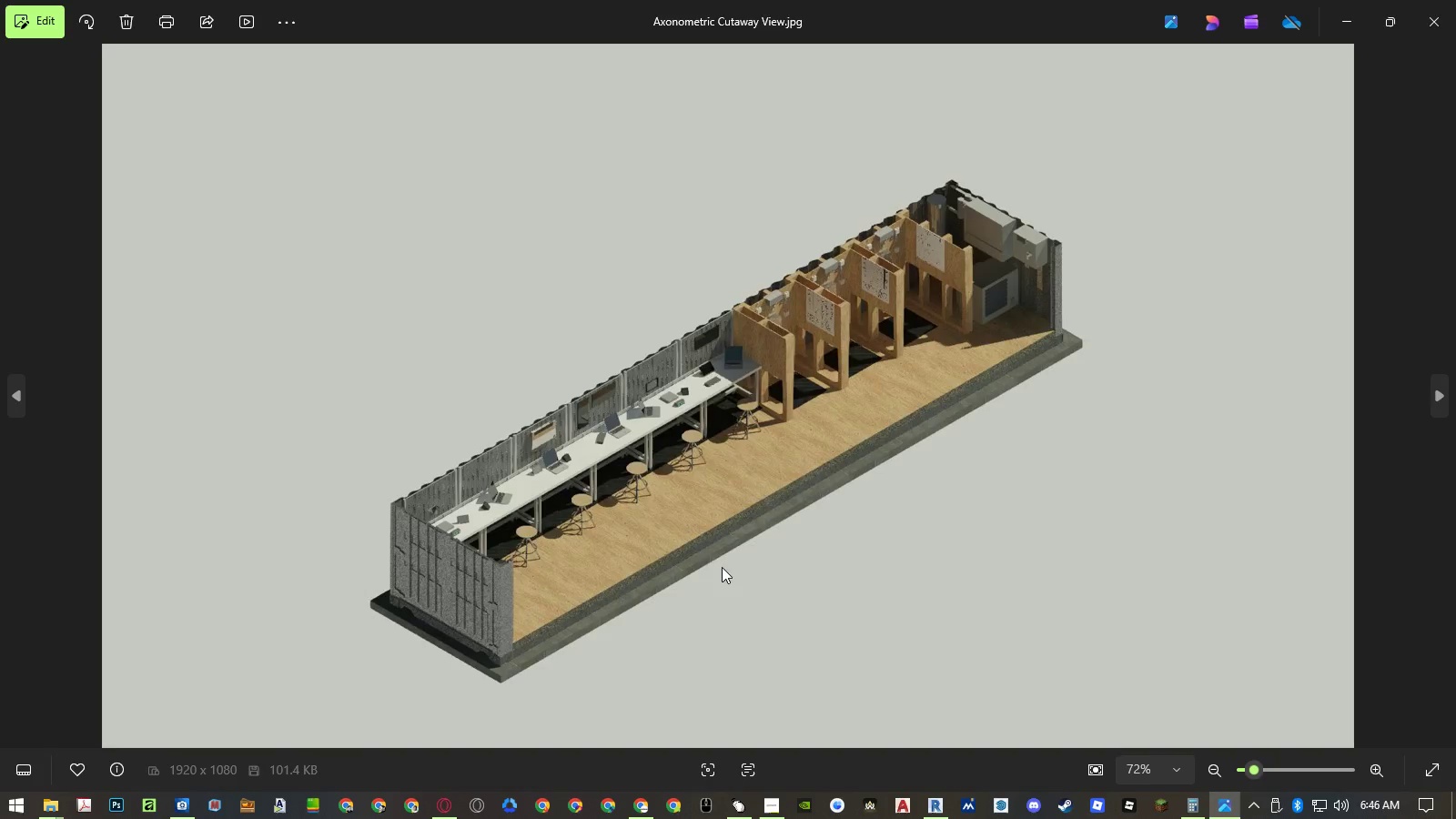 
key(ArrowLeft)
 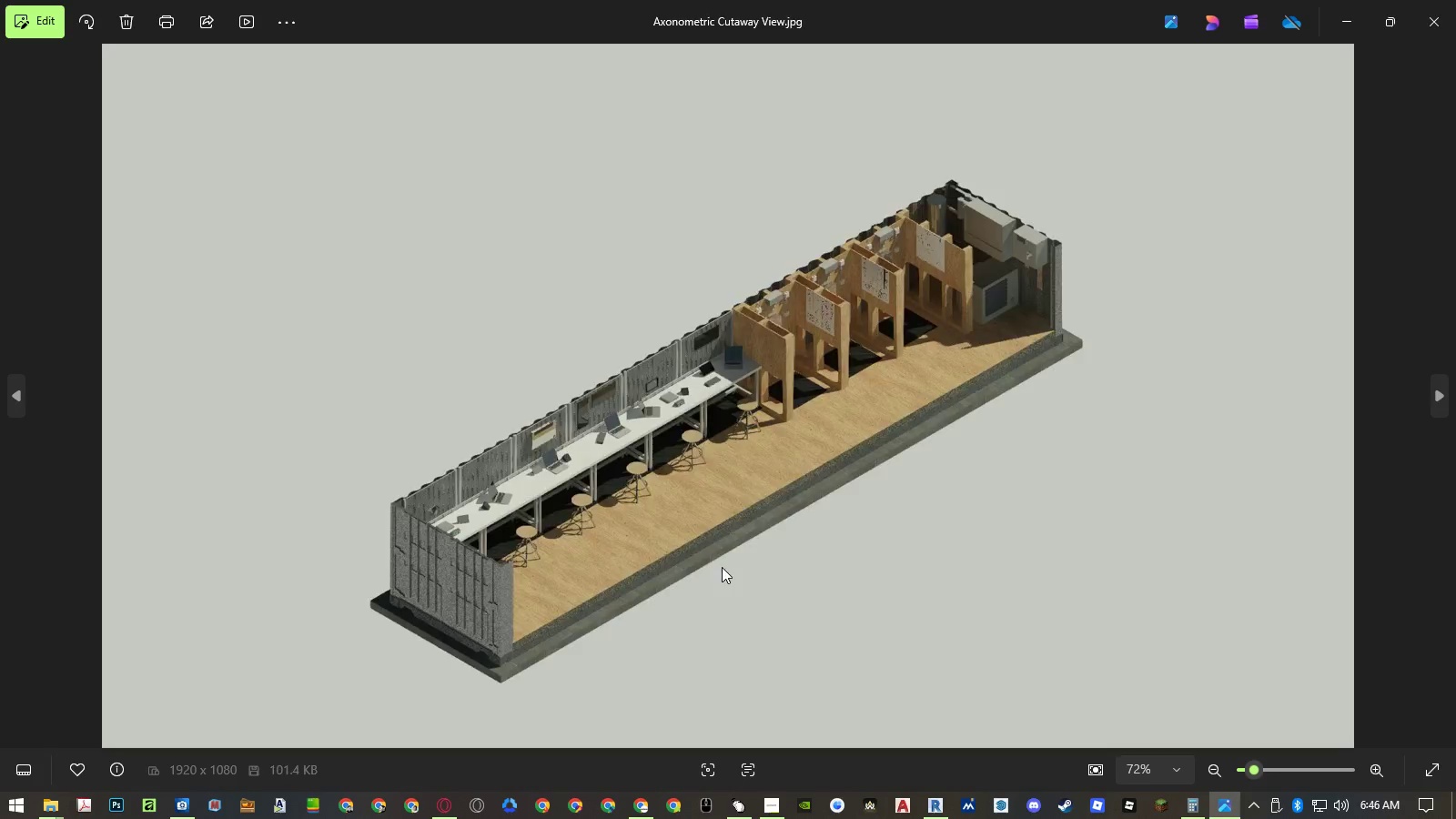 
key(ArrowRight)
 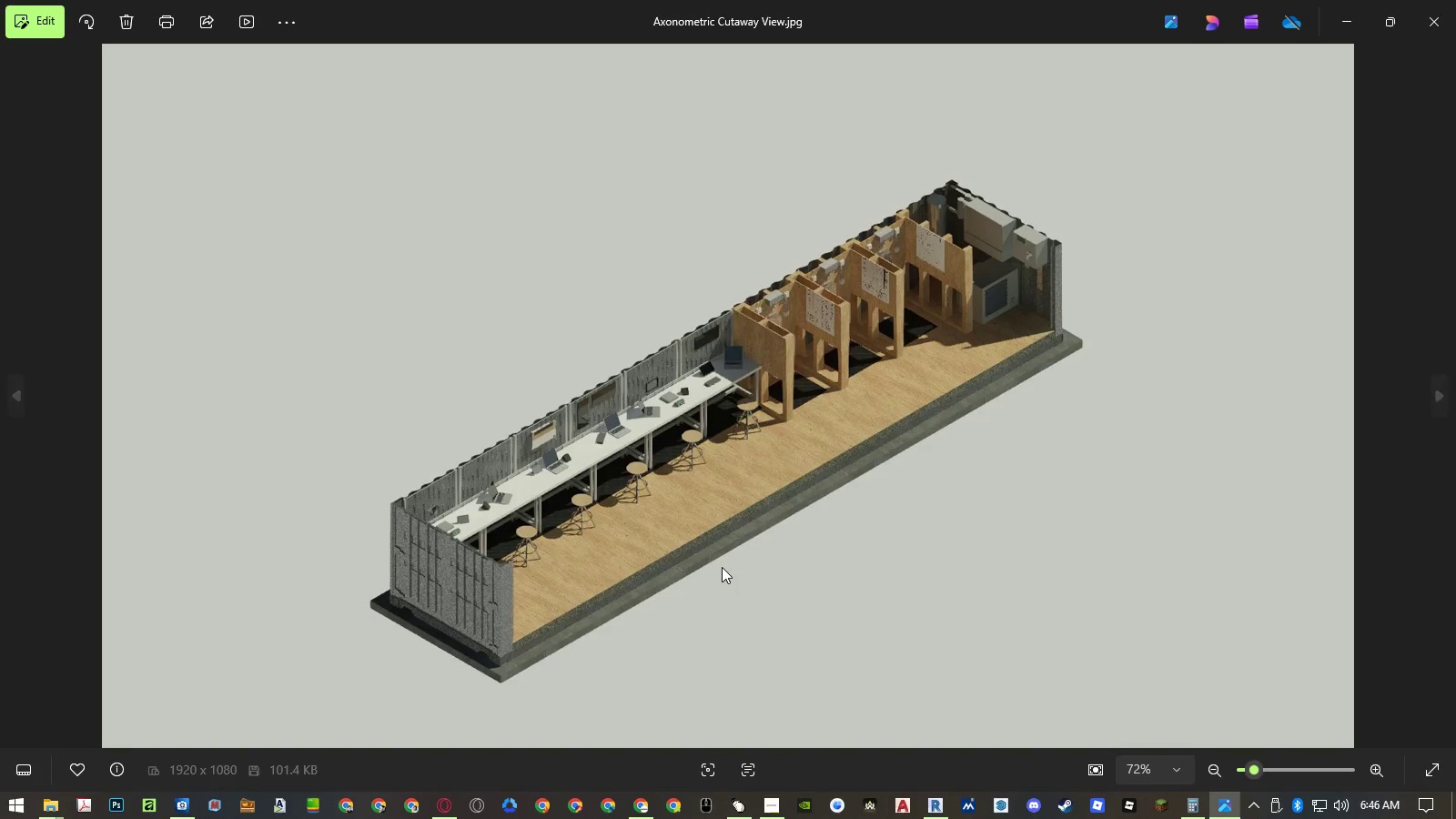 
key(ArrowLeft)
 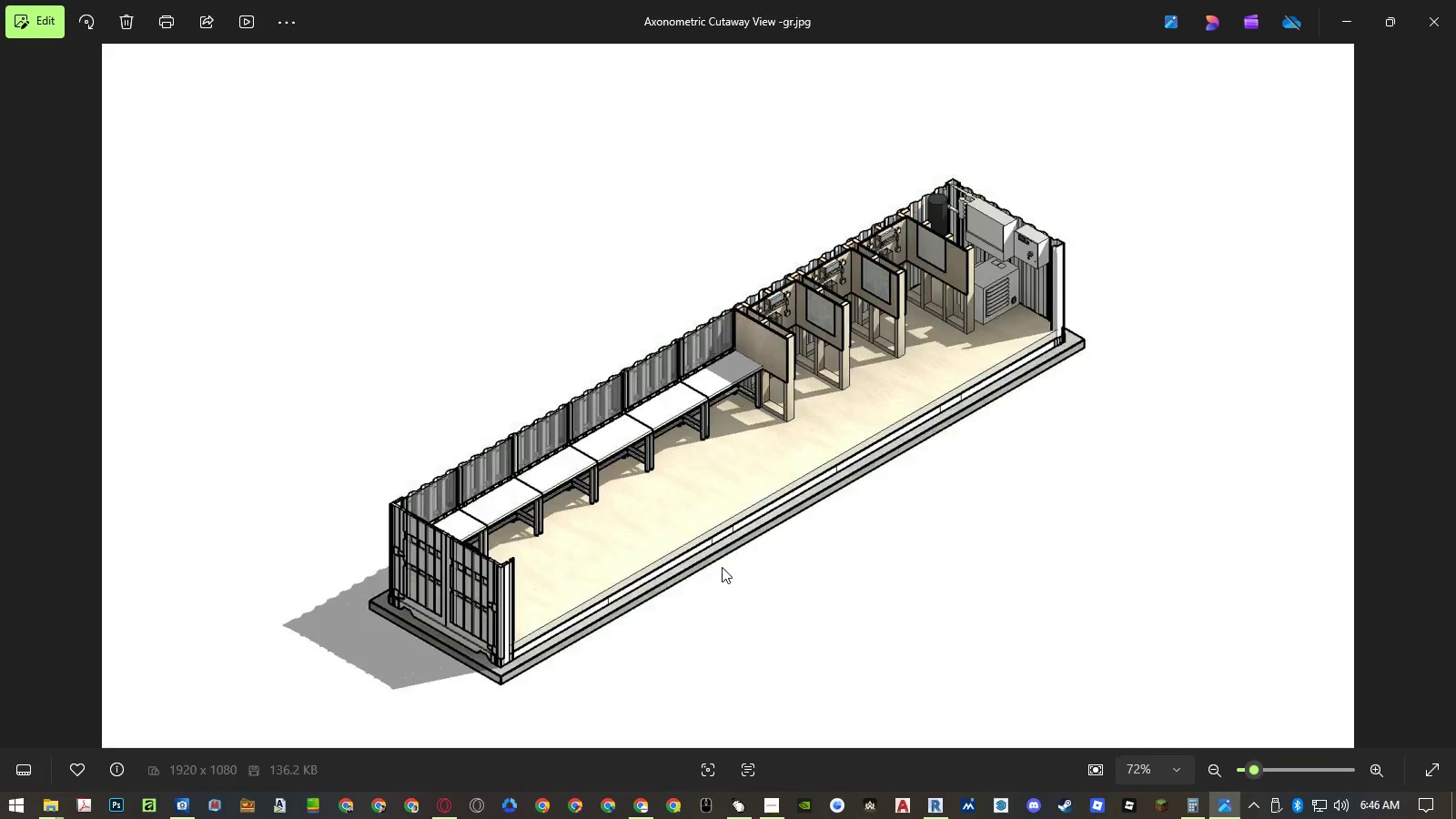 
key(ArrowRight)
 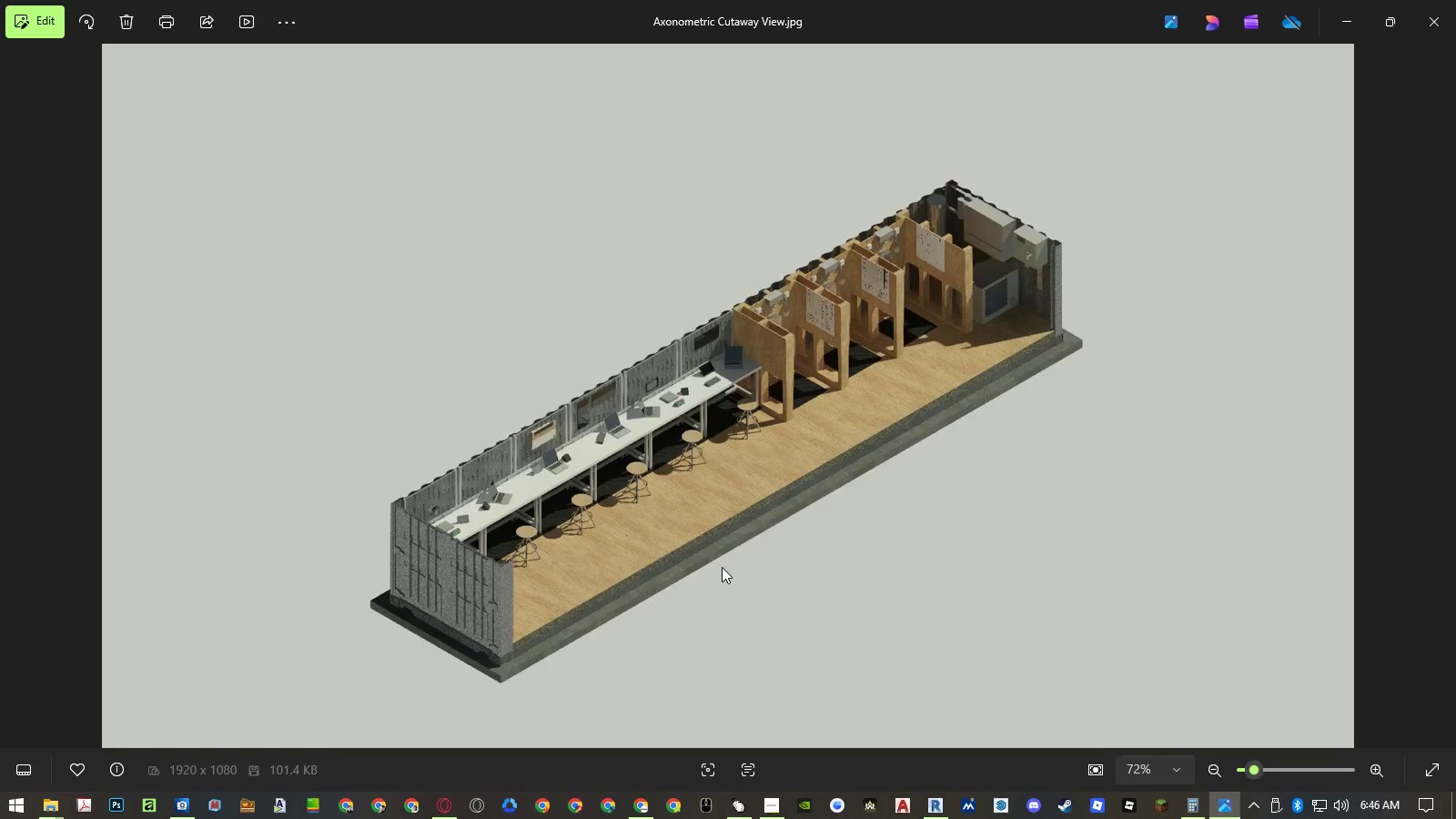 
key(ArrowRight)
 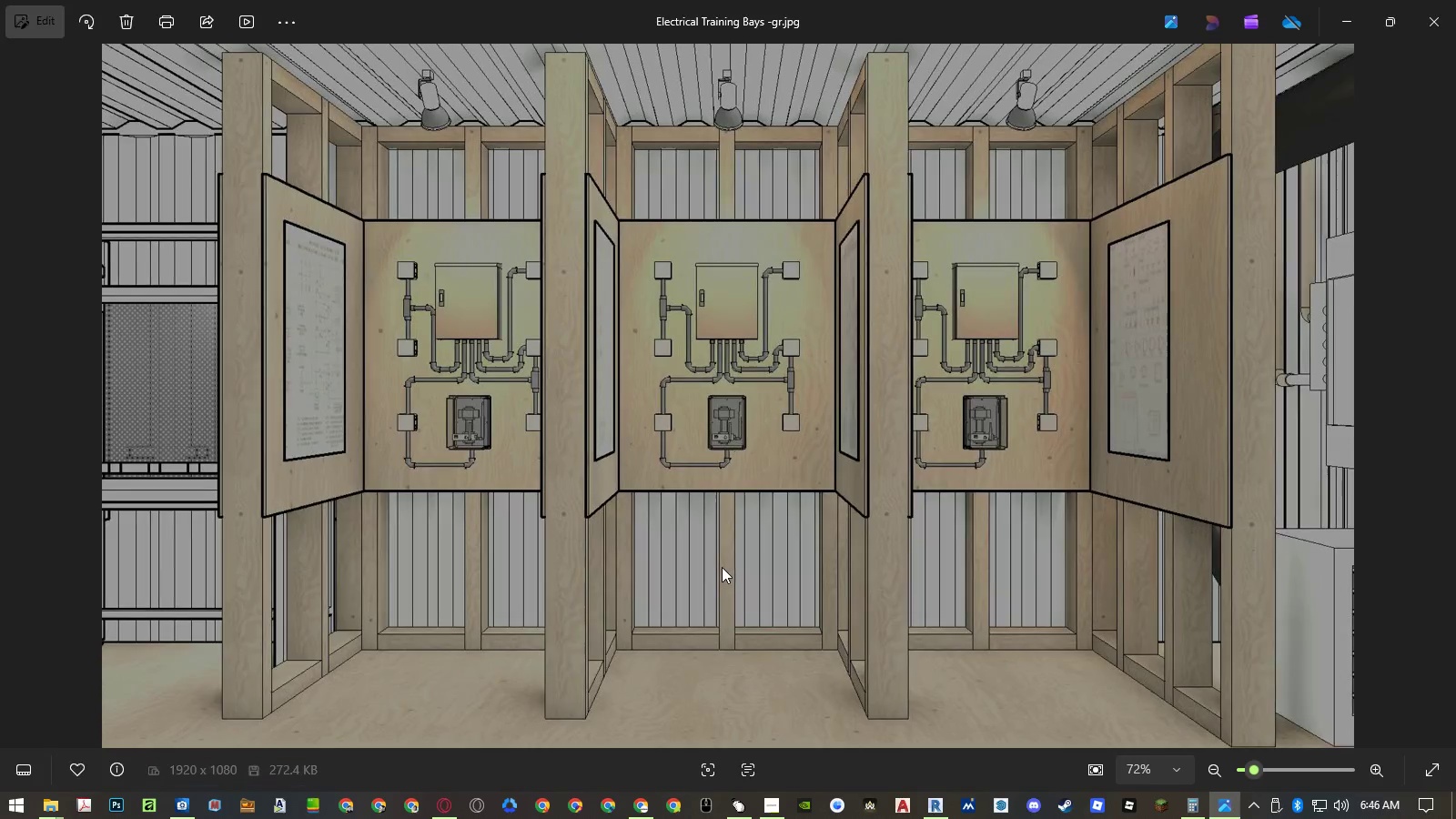 
key(ArrowRight)
 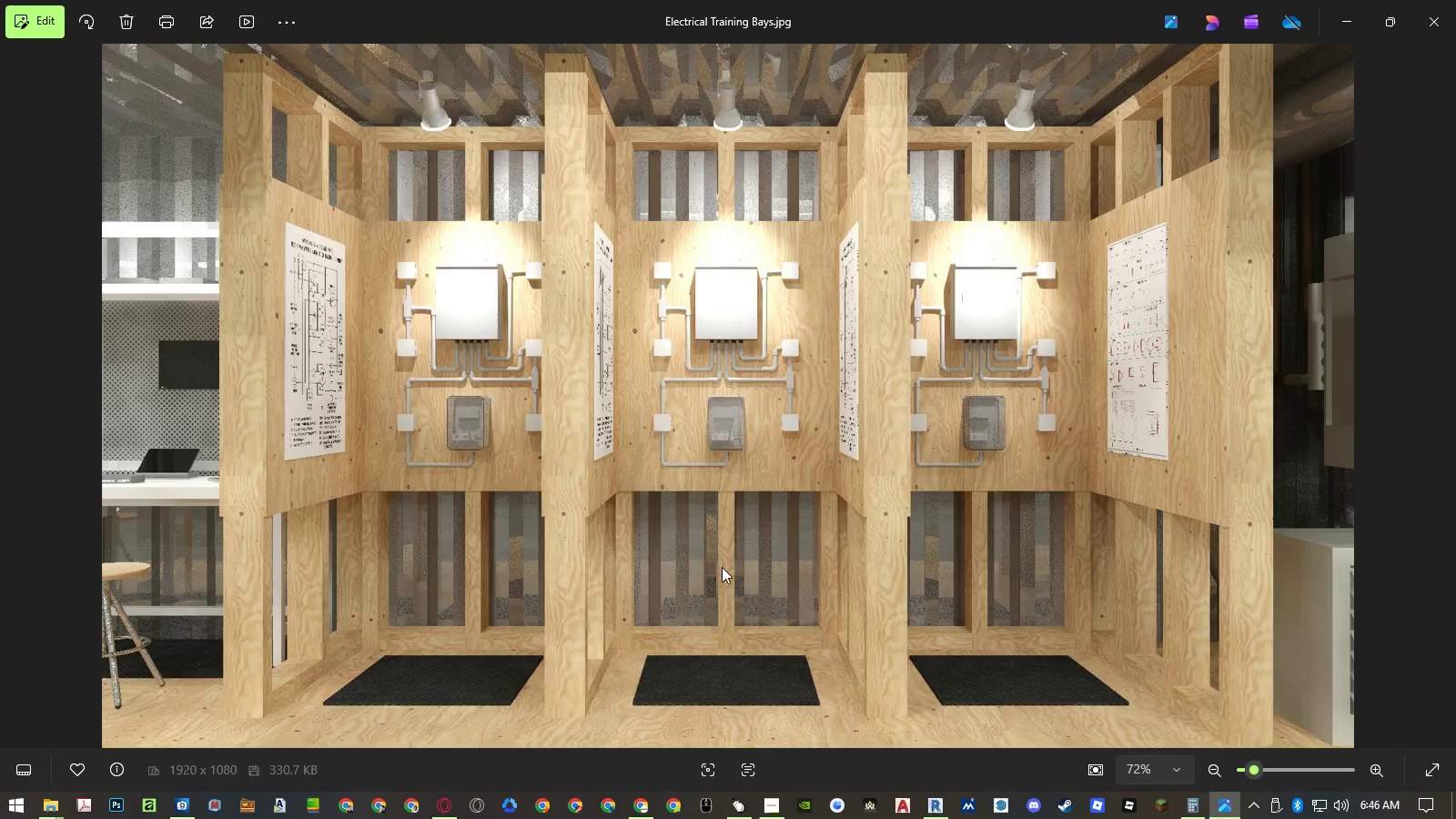 
key(ArrowLeft)
 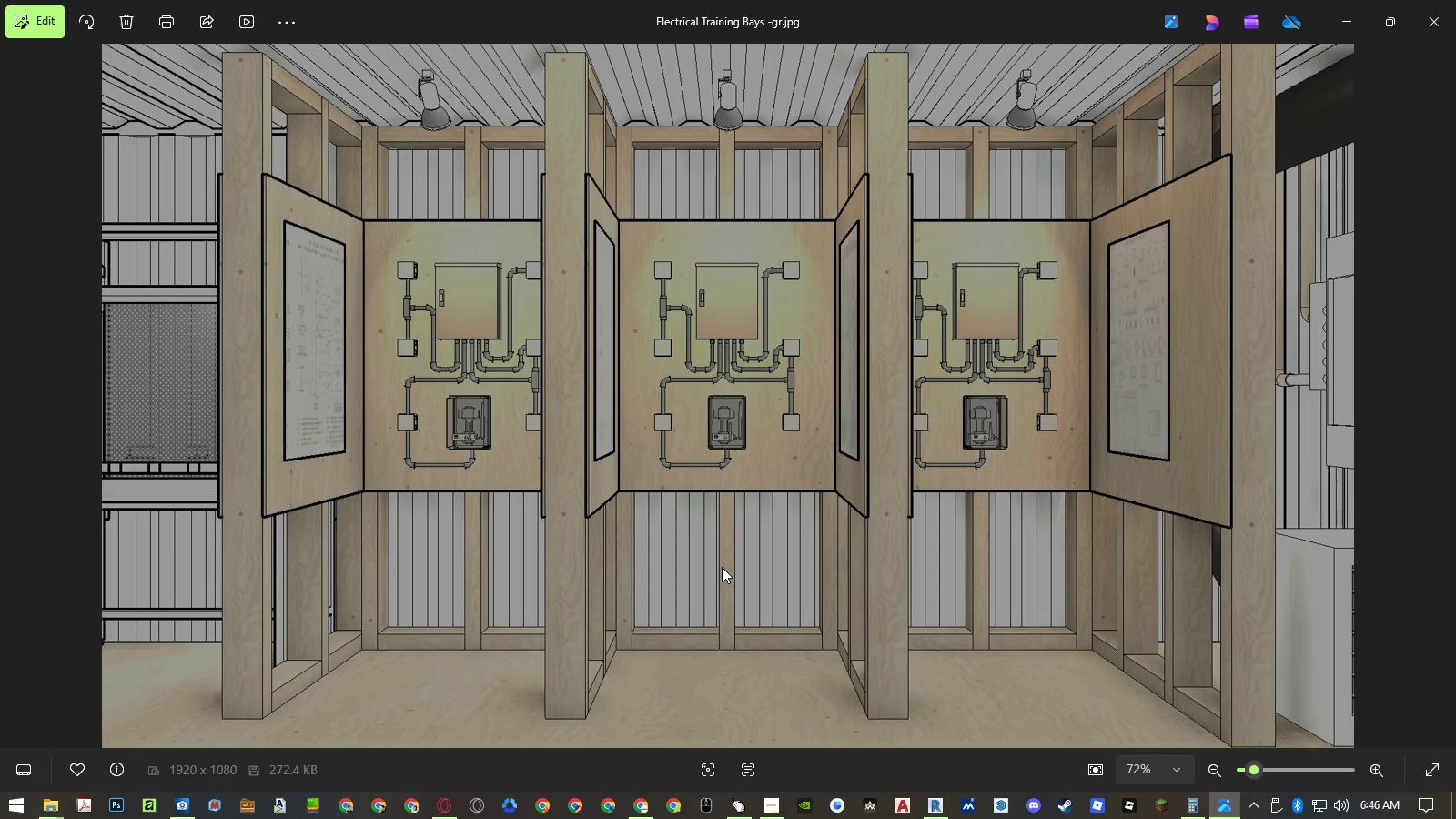 
key(ArrowRight)
 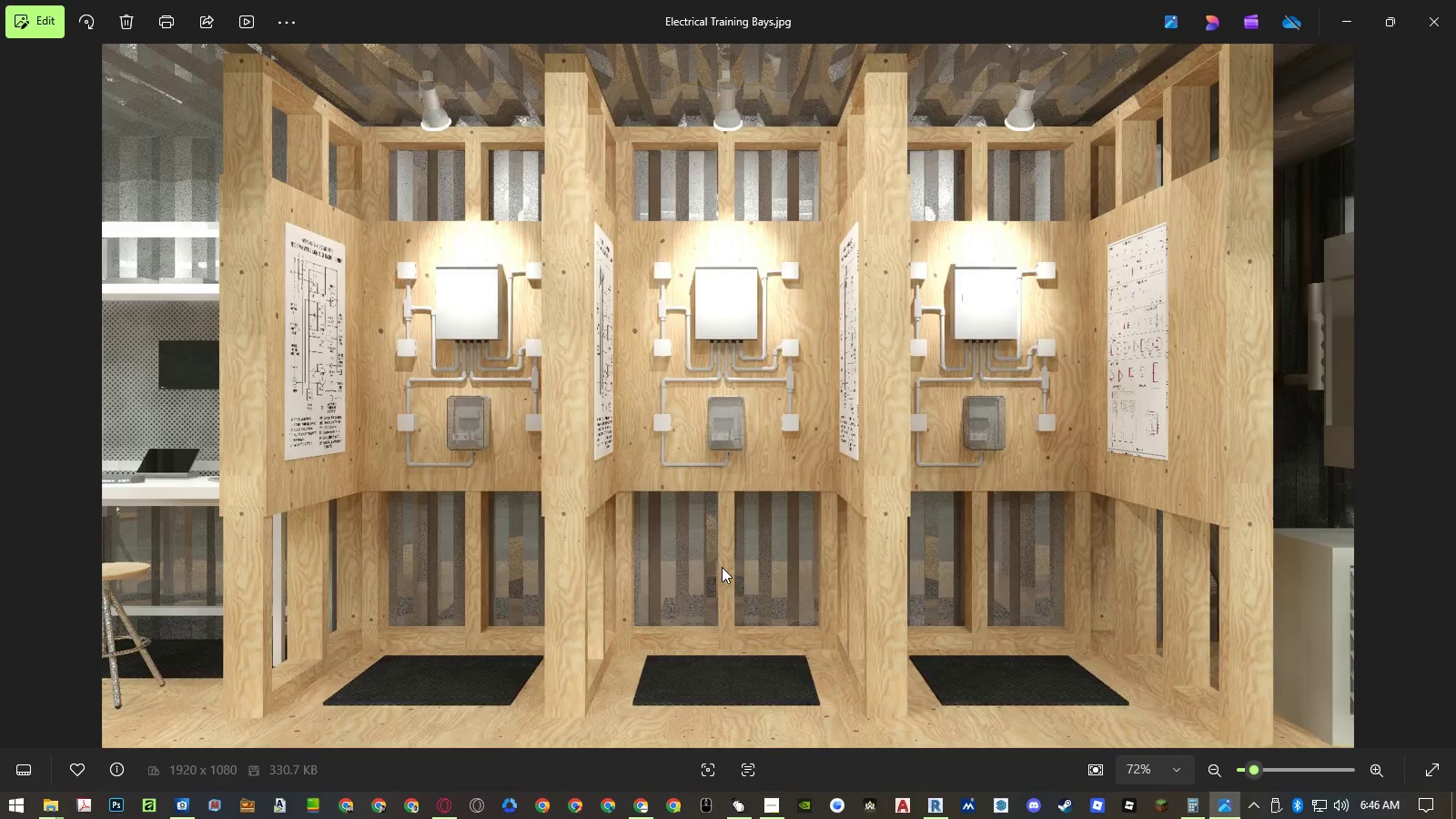 
key(ArrowRight)
 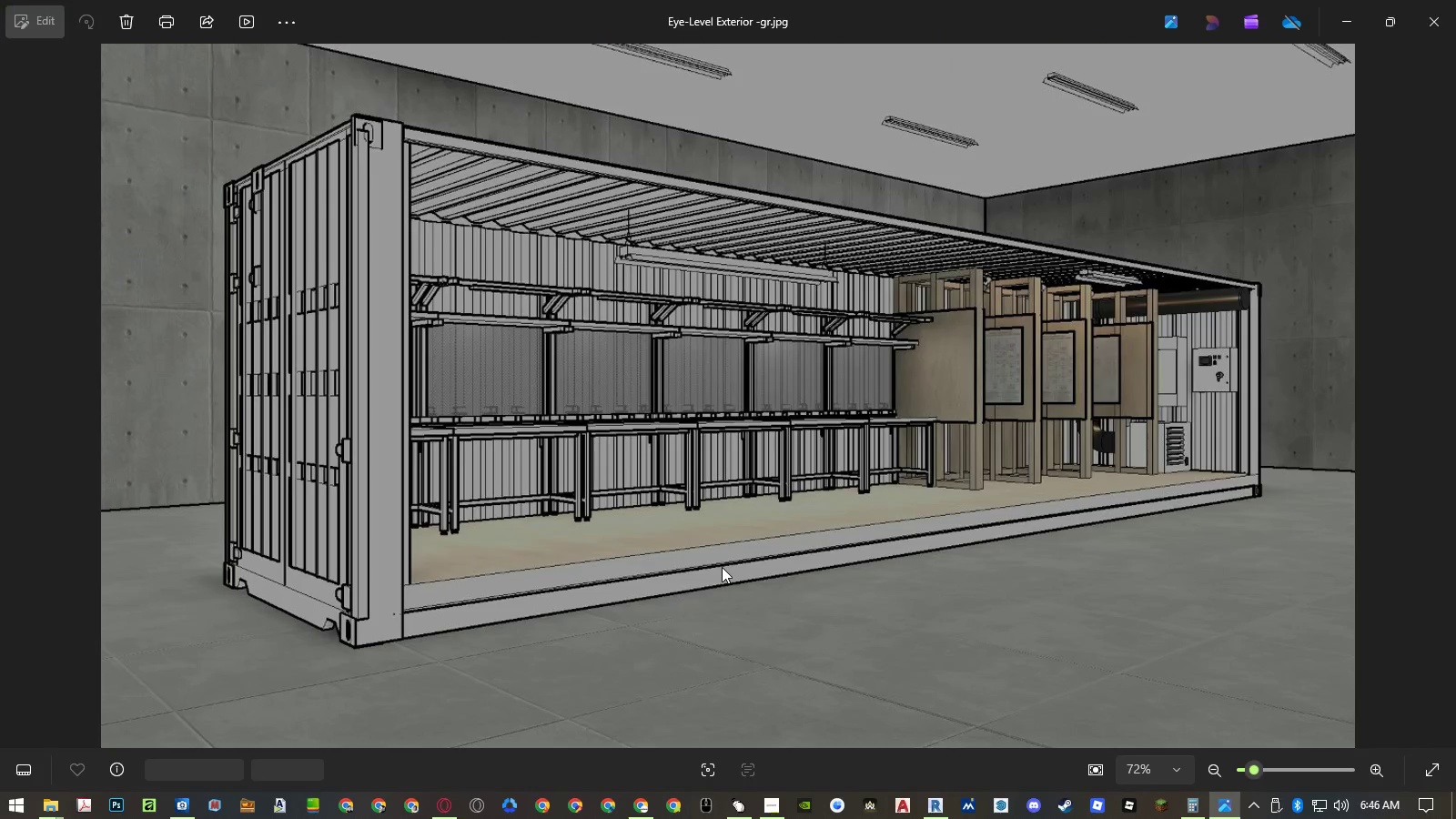 
key(ArrowRight)
 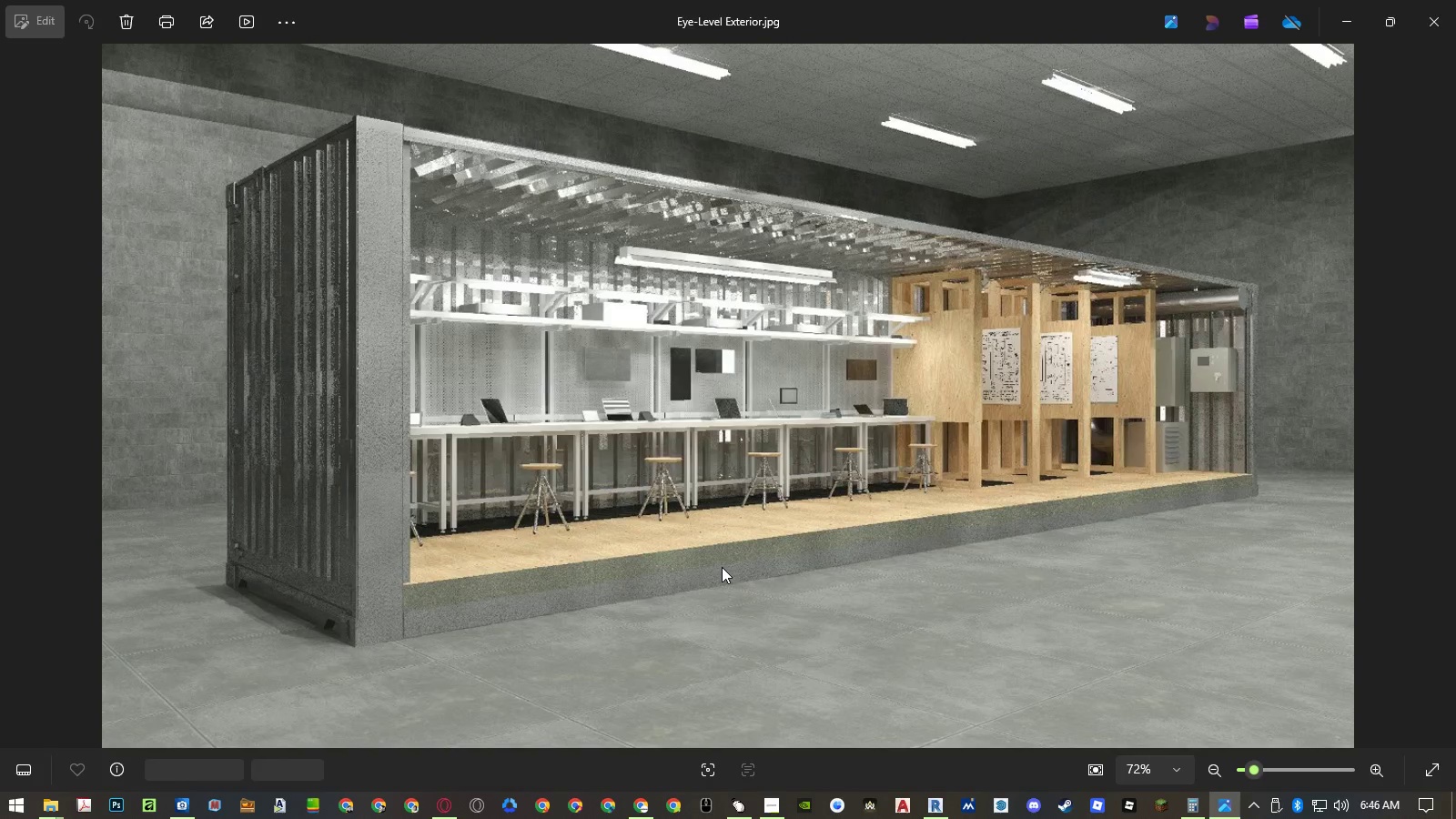 
key(ArrowRight)
 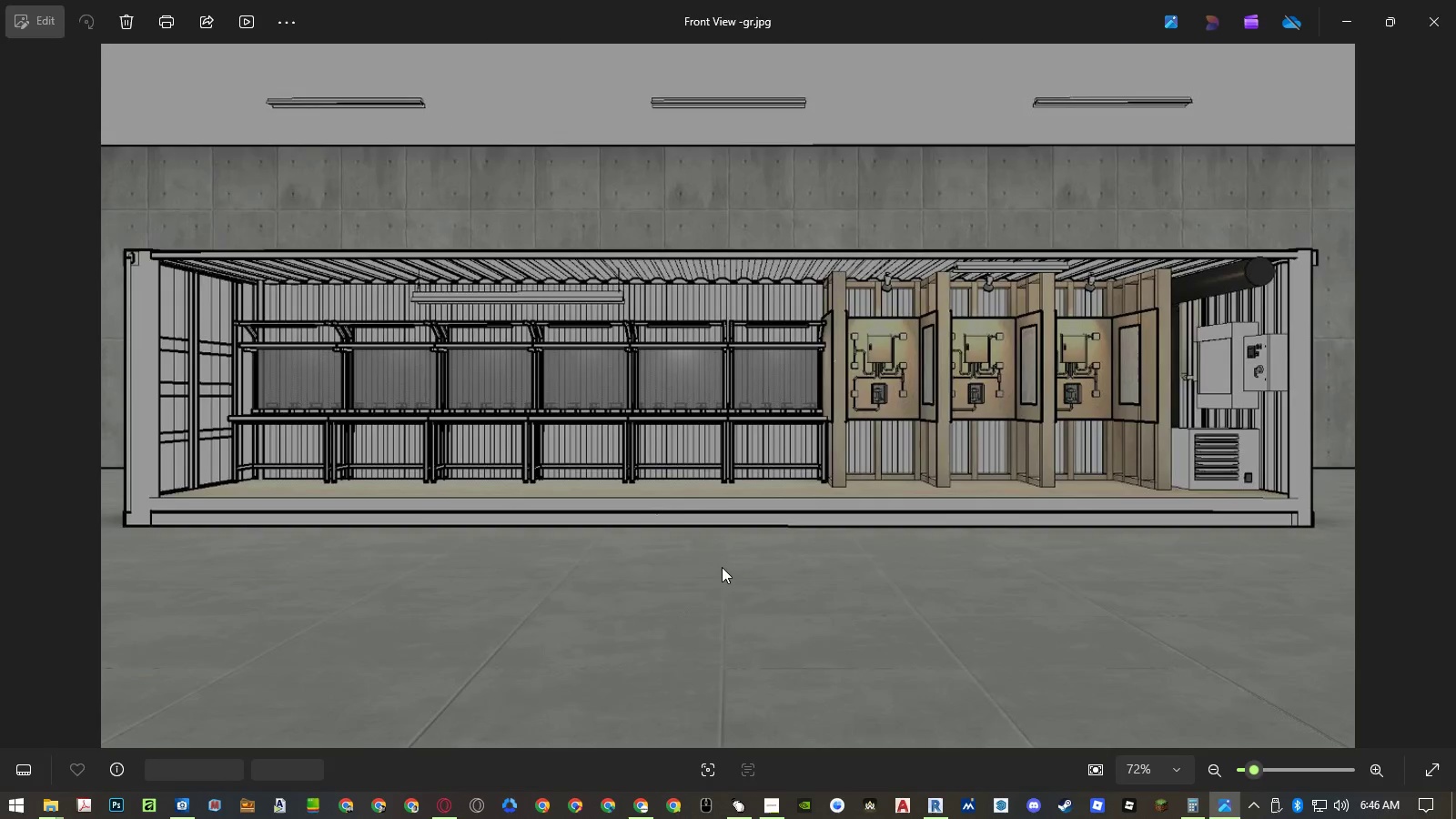 
key(ArrowRight)
 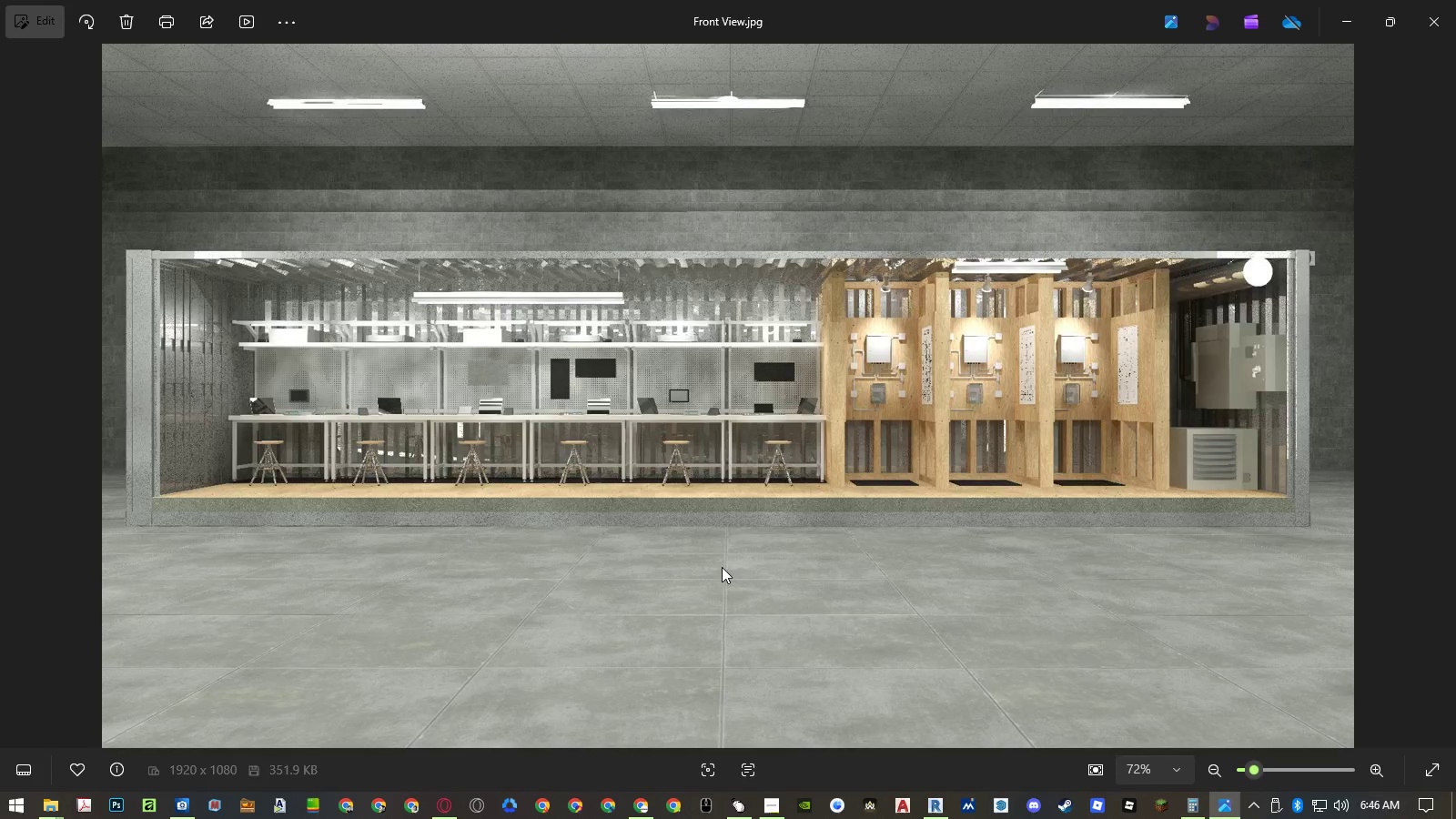 
key(ArrowRight)
 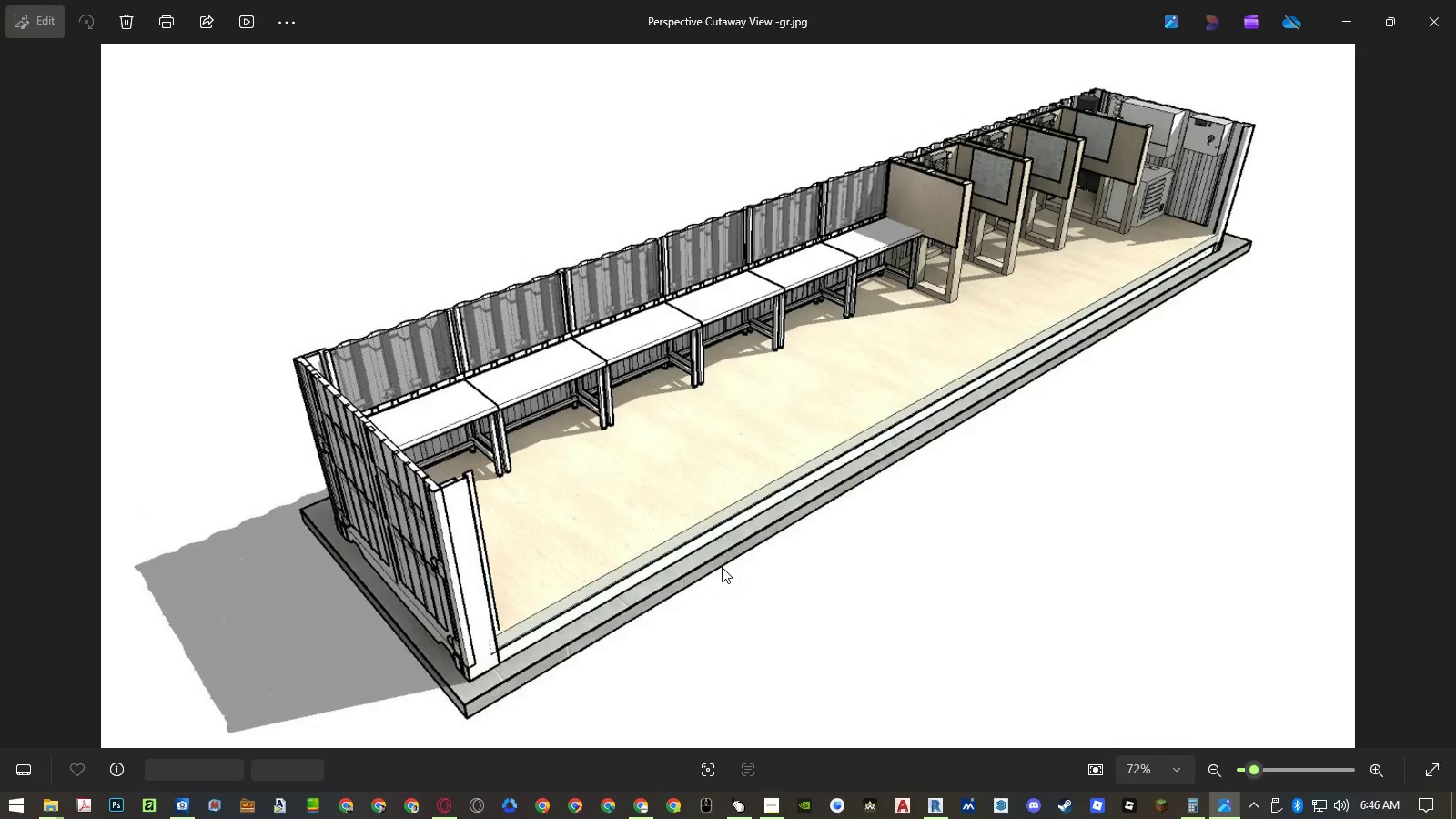 
key(ArrowRight)
 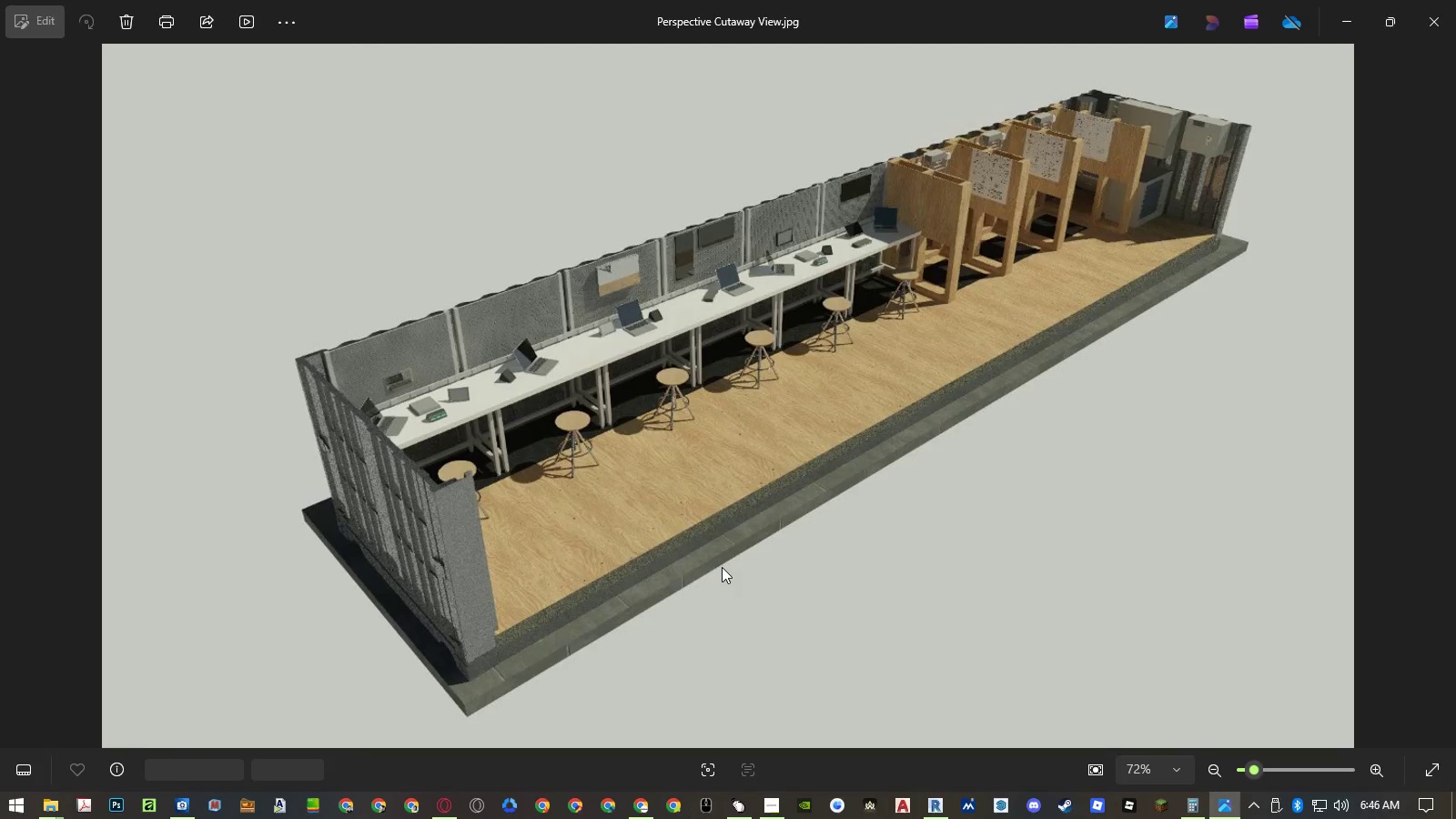 
key(ArrowRight)
 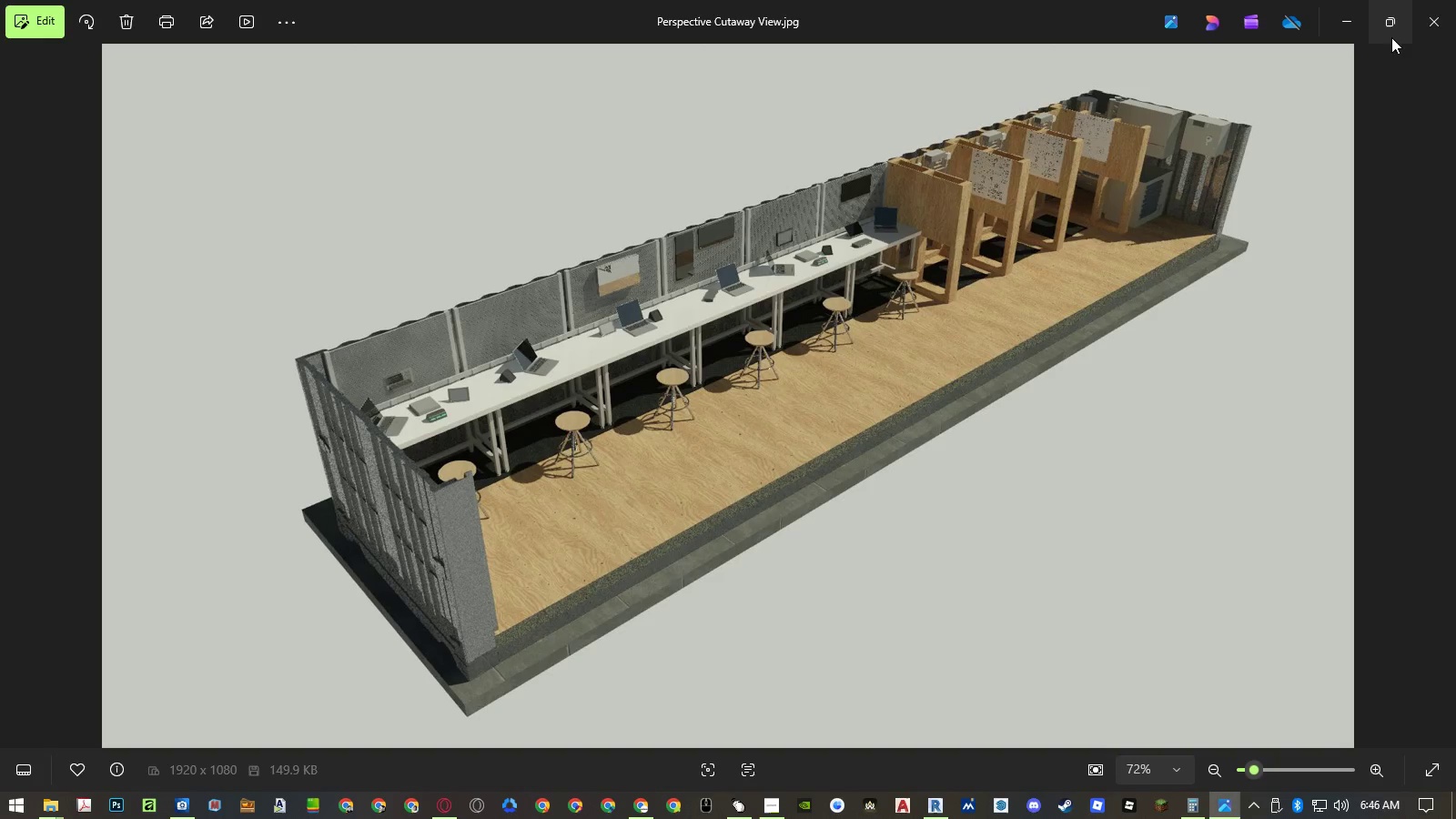 
left_click([1423, 33])
 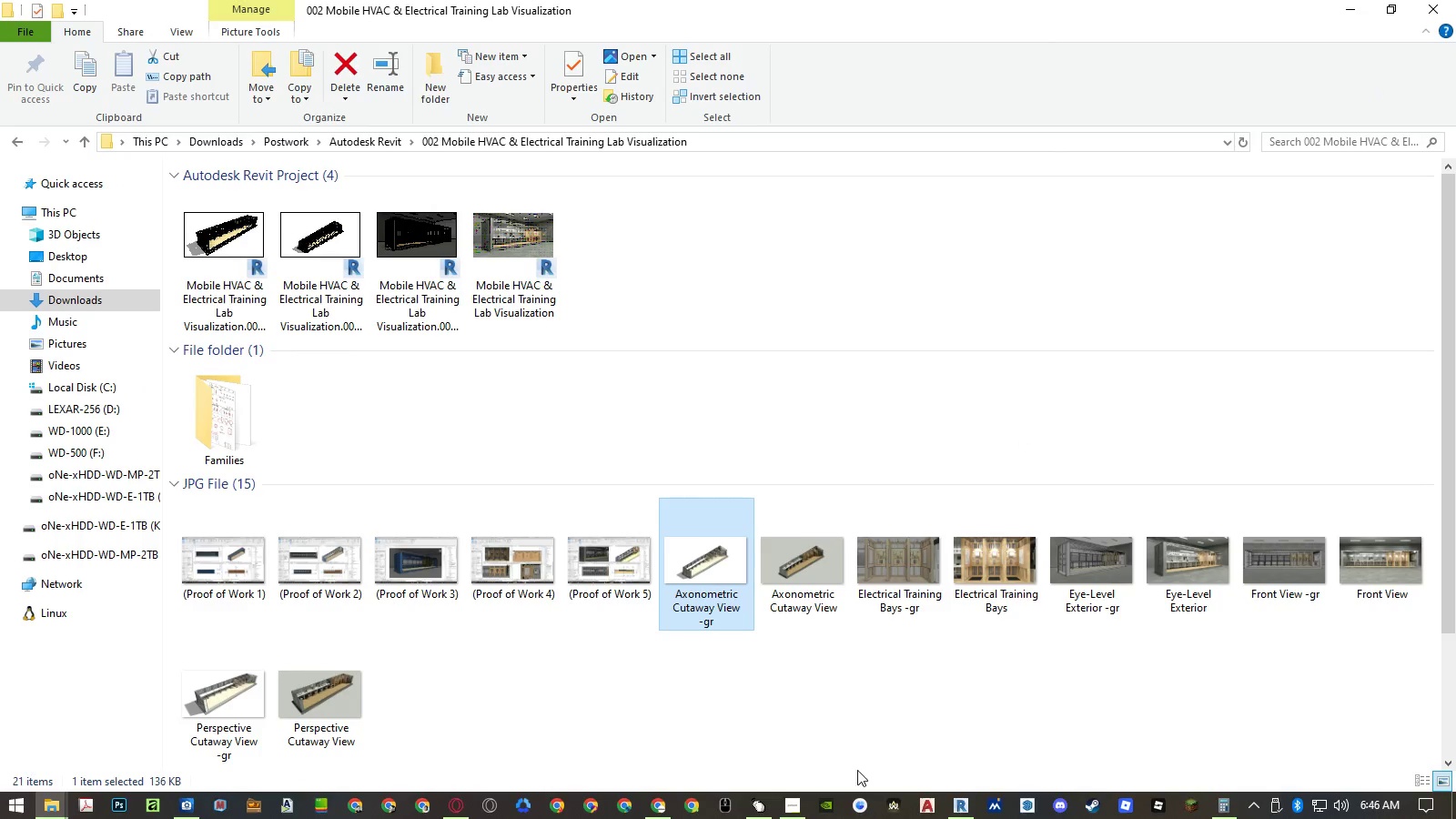 
left_click([962, 814])
 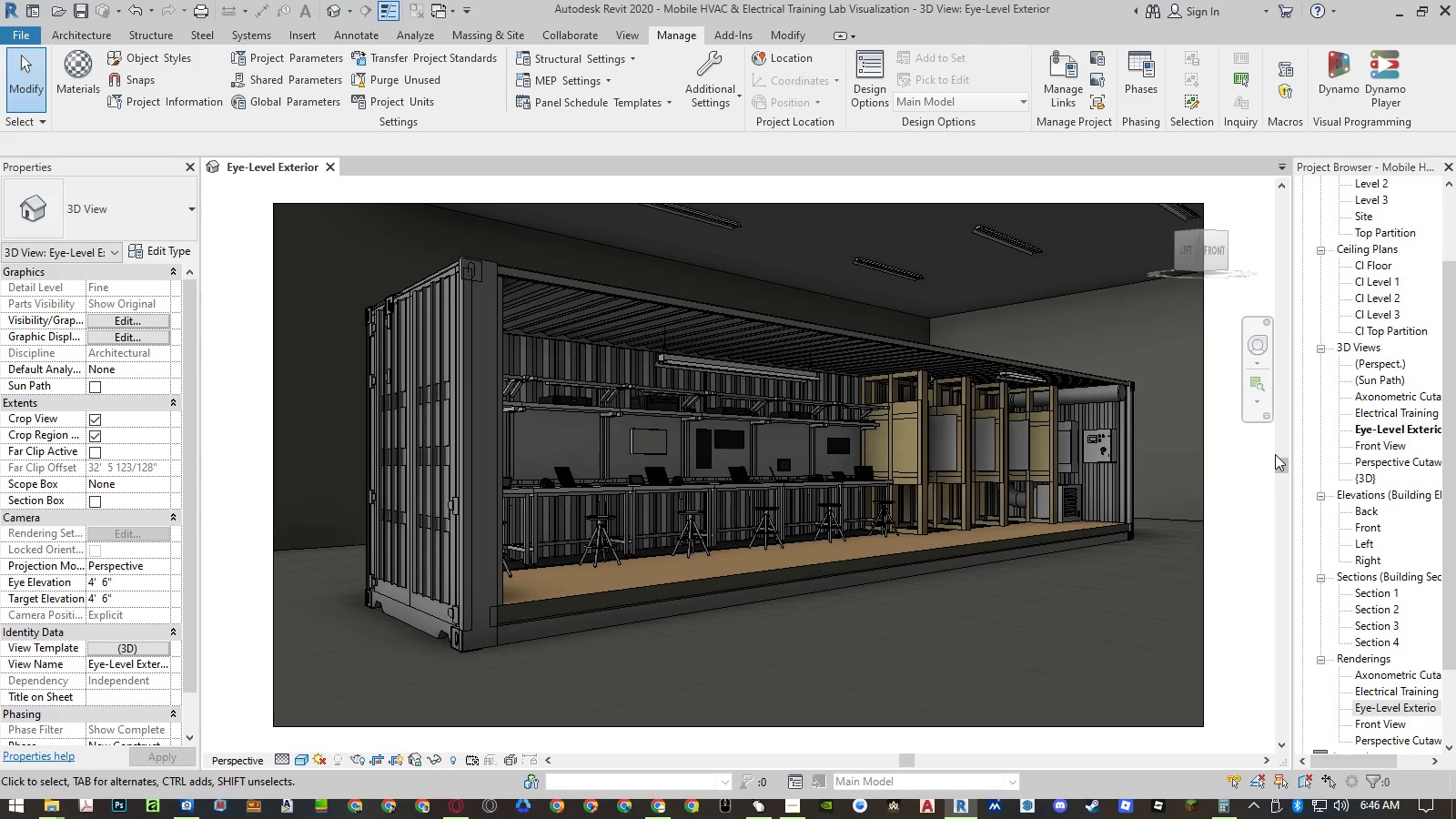 
mouse_move([1375, 448])
 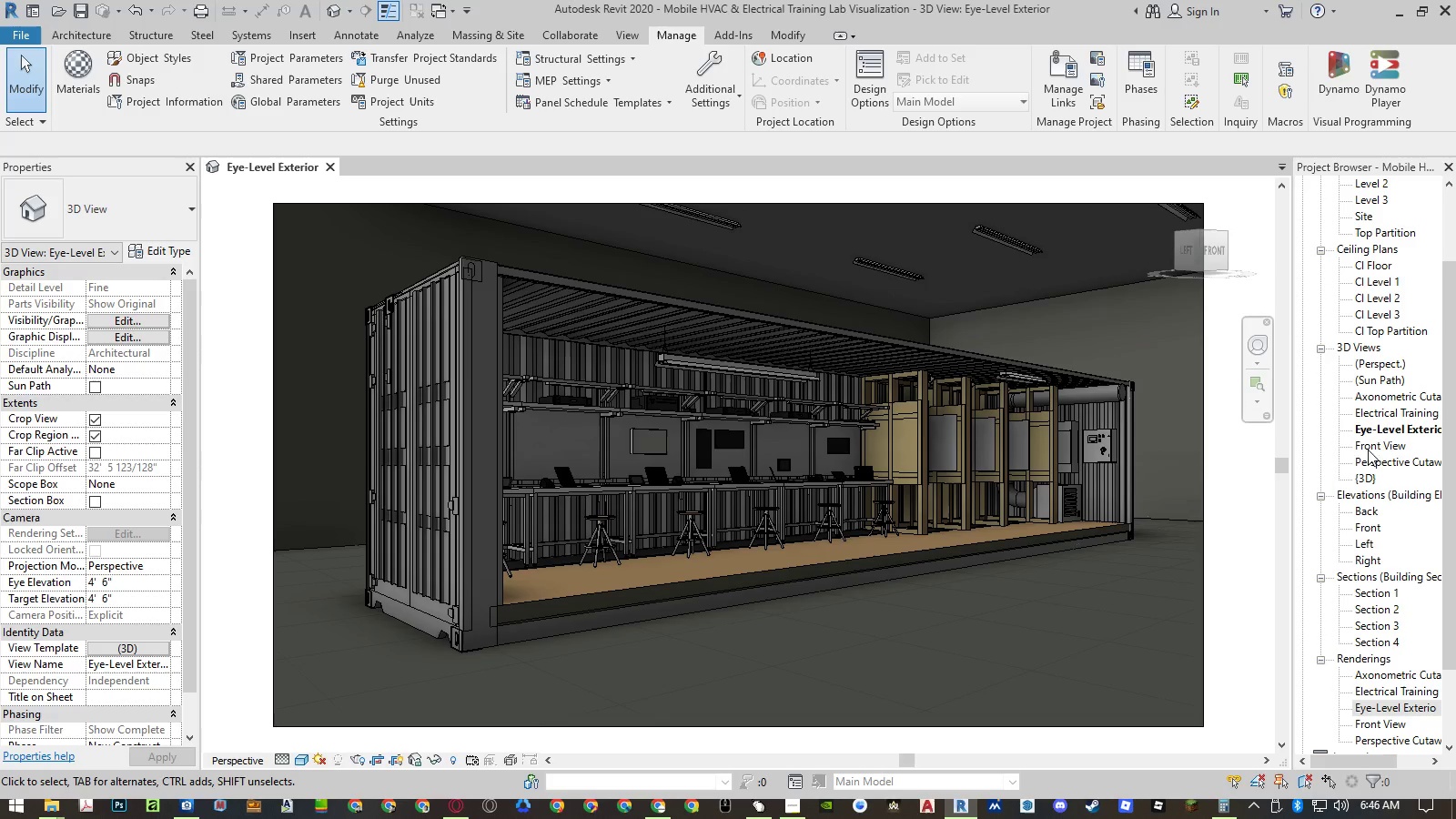 
double_click([1370, 401])
 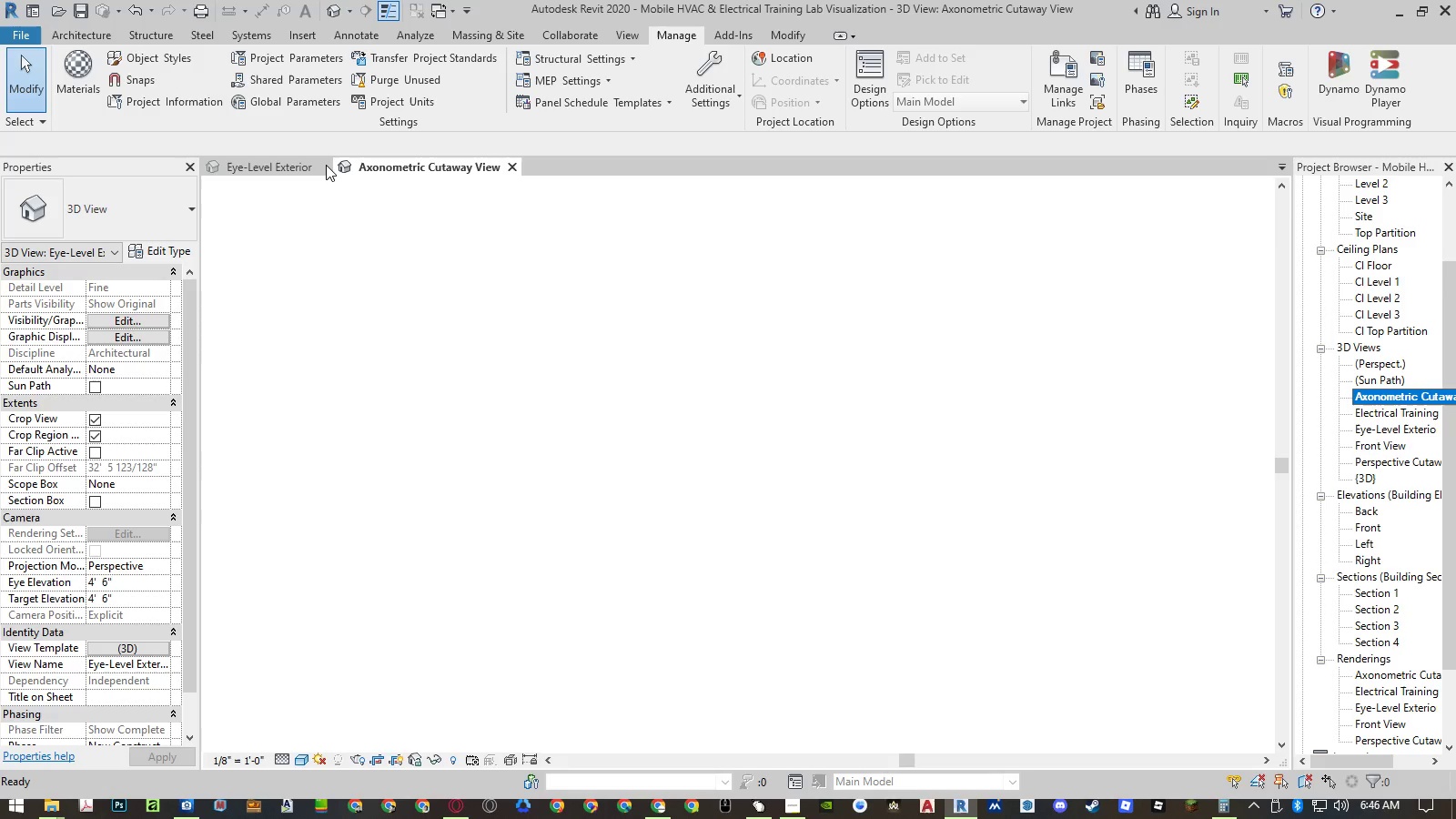 
left_click([325, 165])
 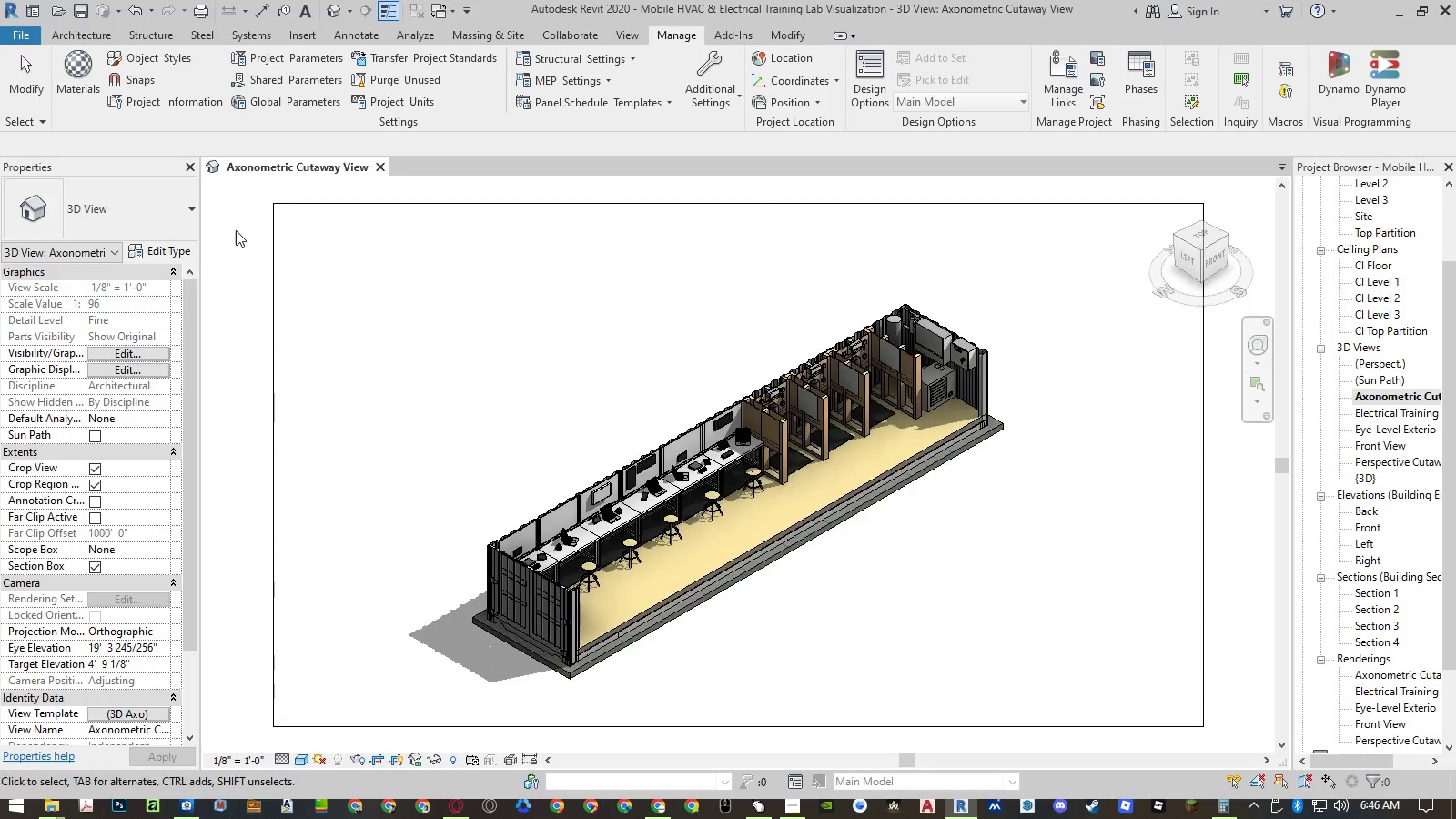 
left_click([234, 232])
 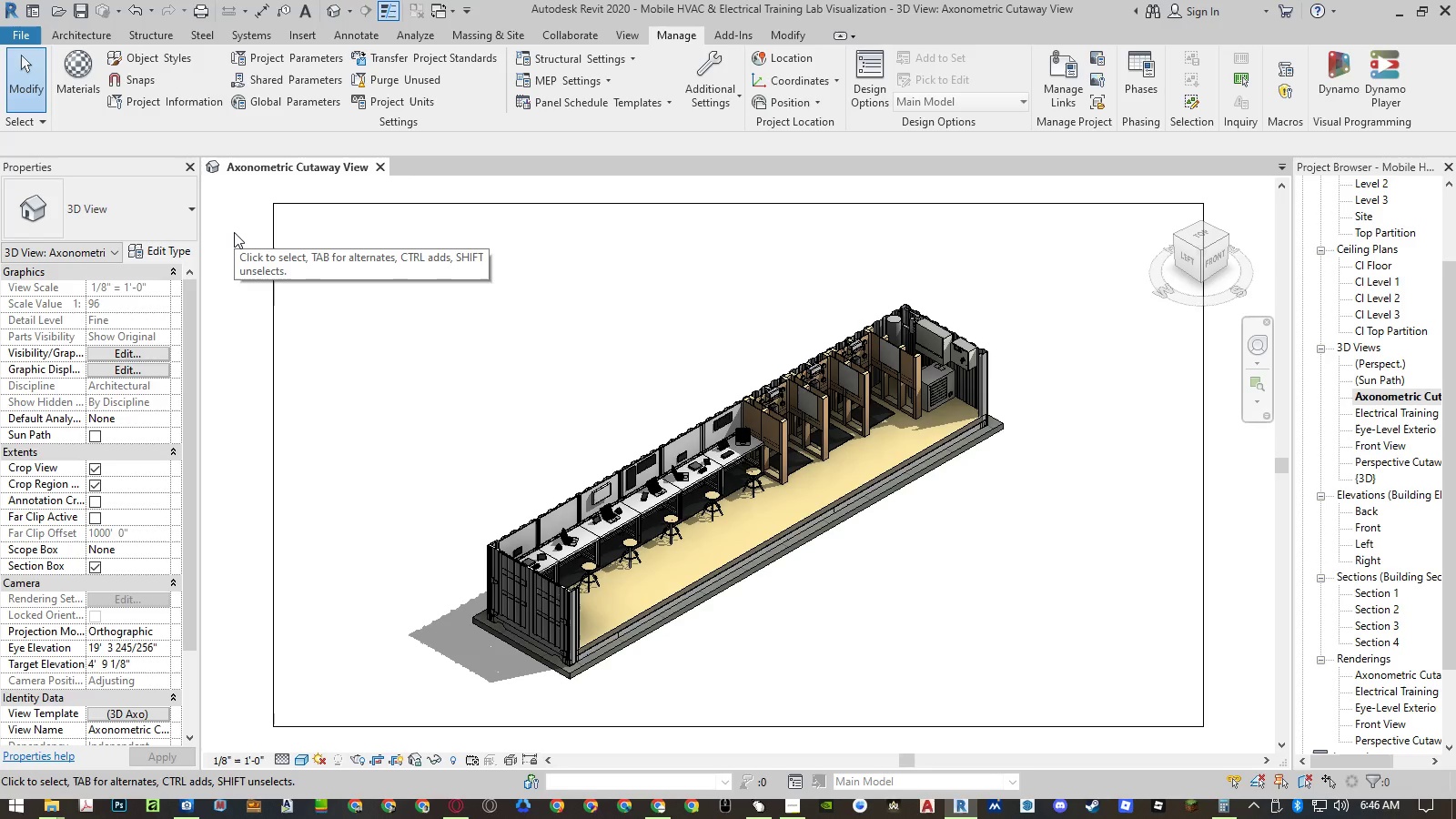 
key(Alt+F)
 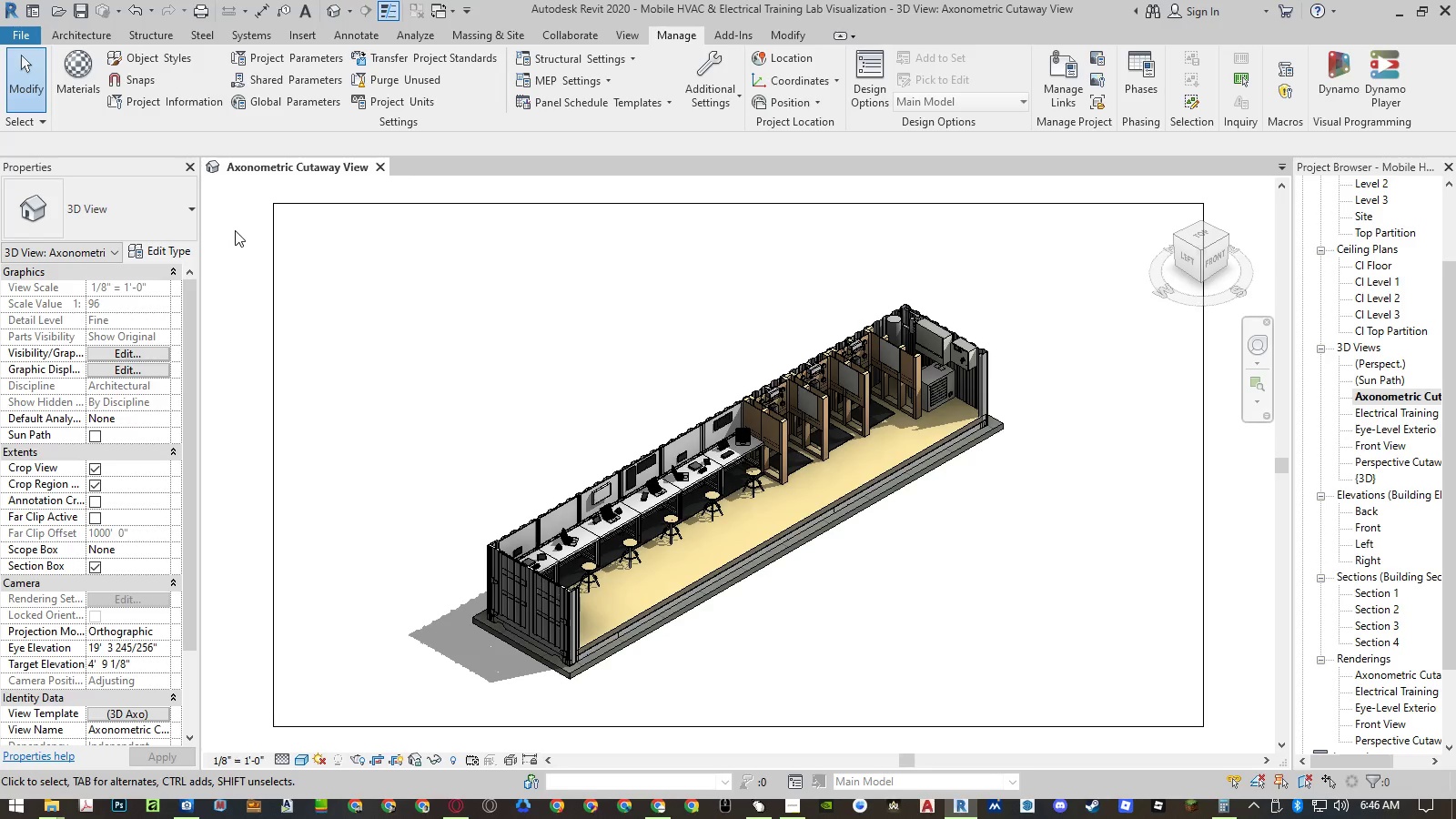 
key(T)
 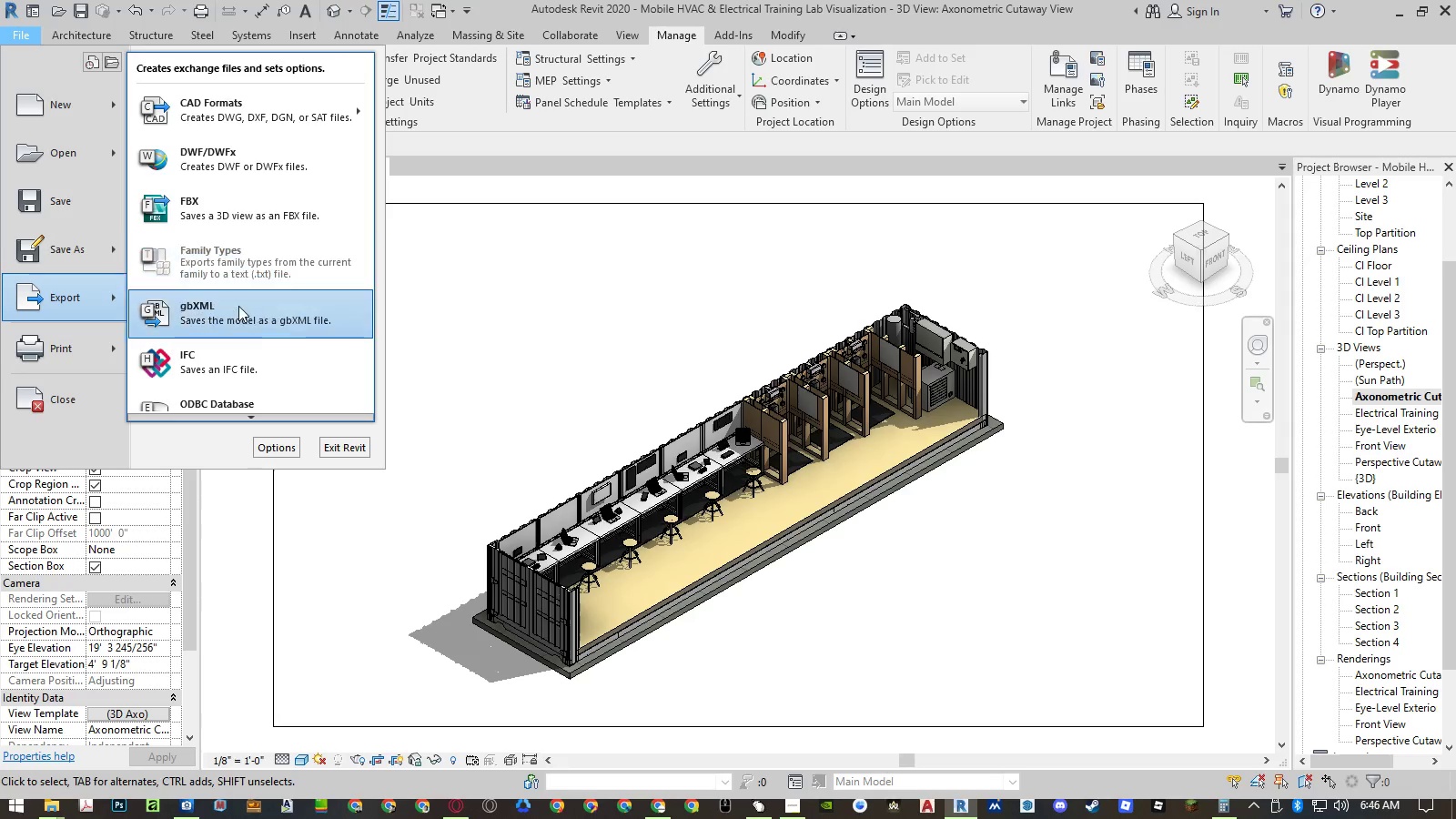 
key(I)
 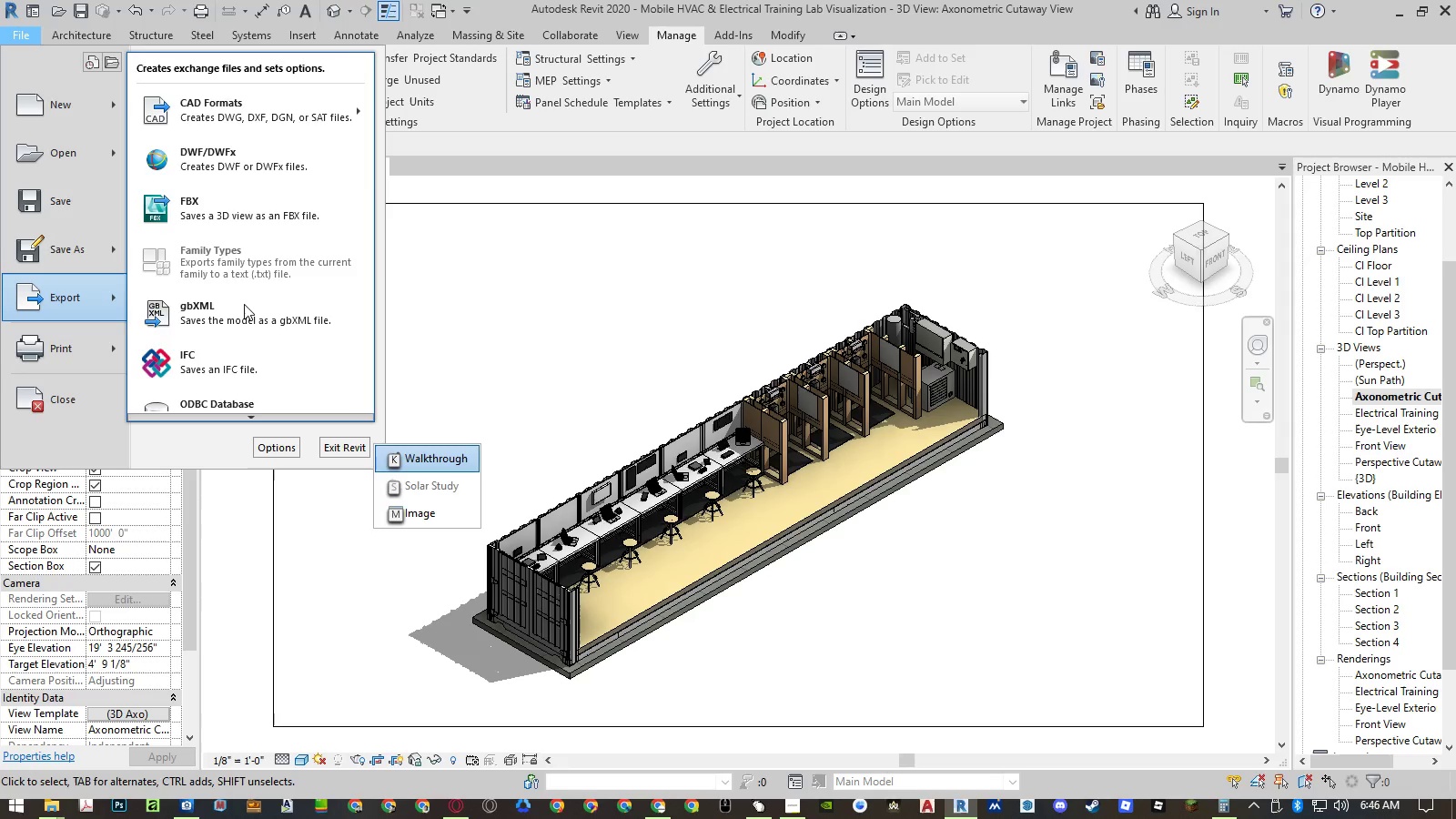 
key(Comma)
 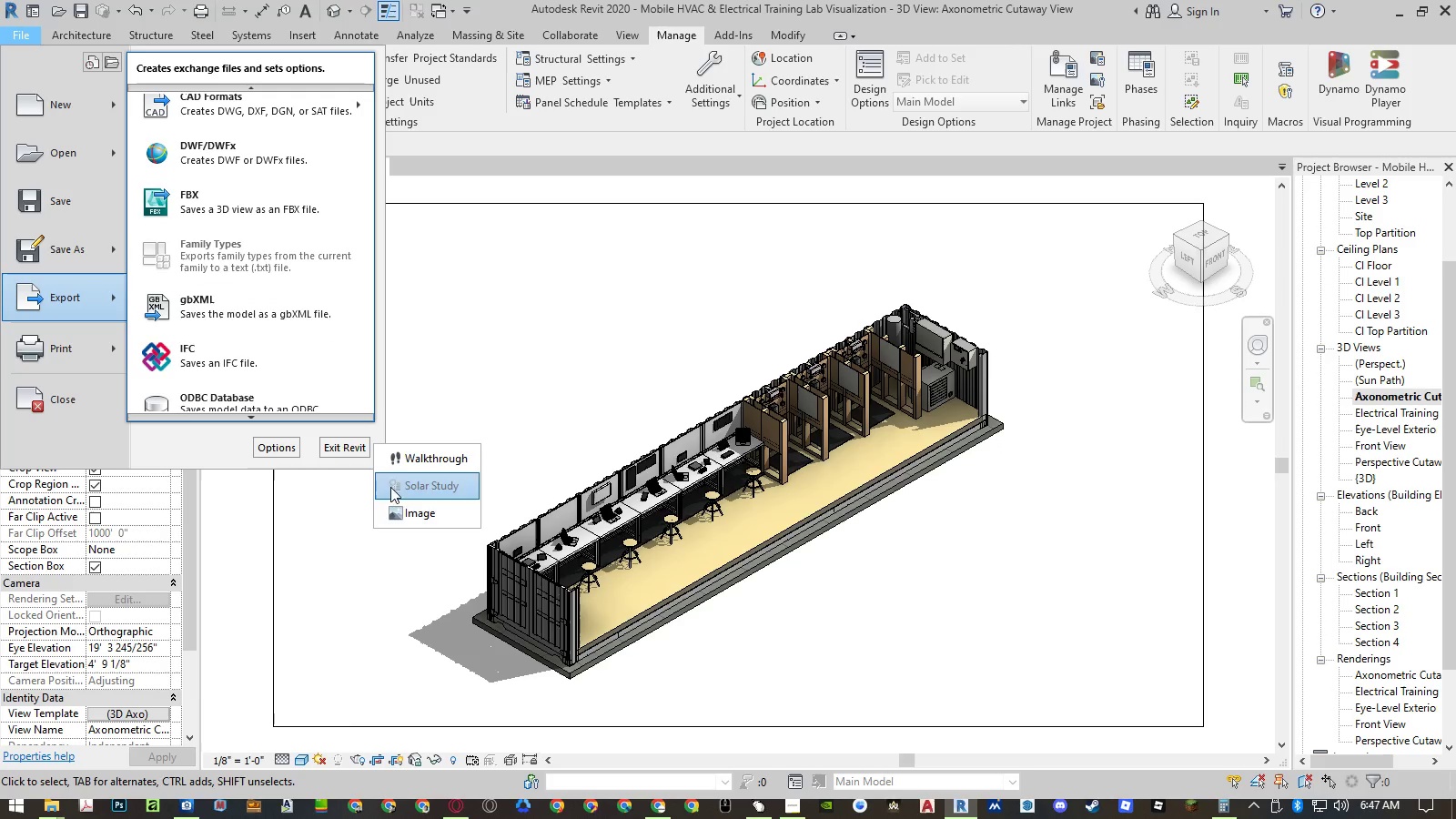 
left_click([398, 509])
 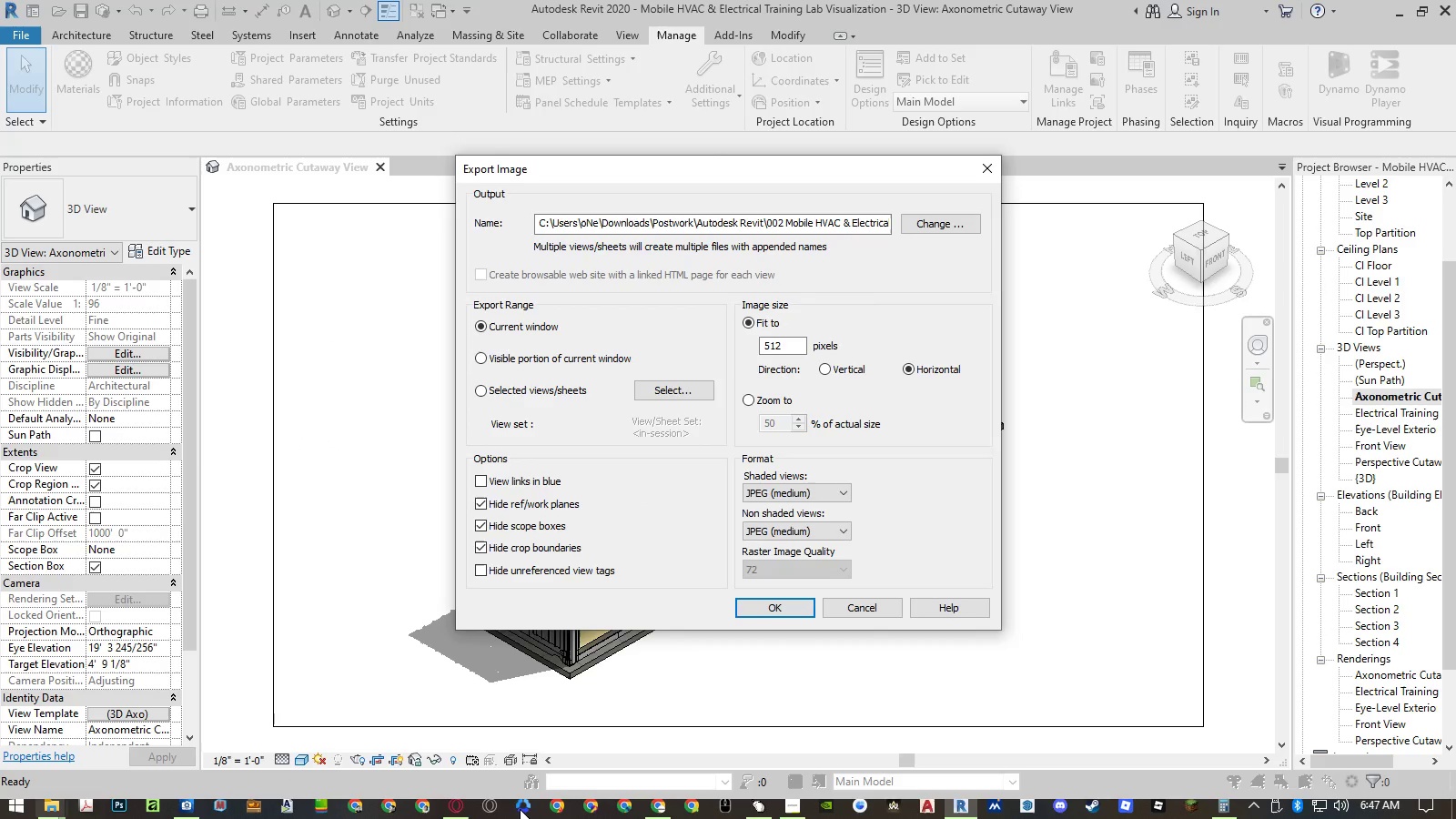 
wait(5.38)
 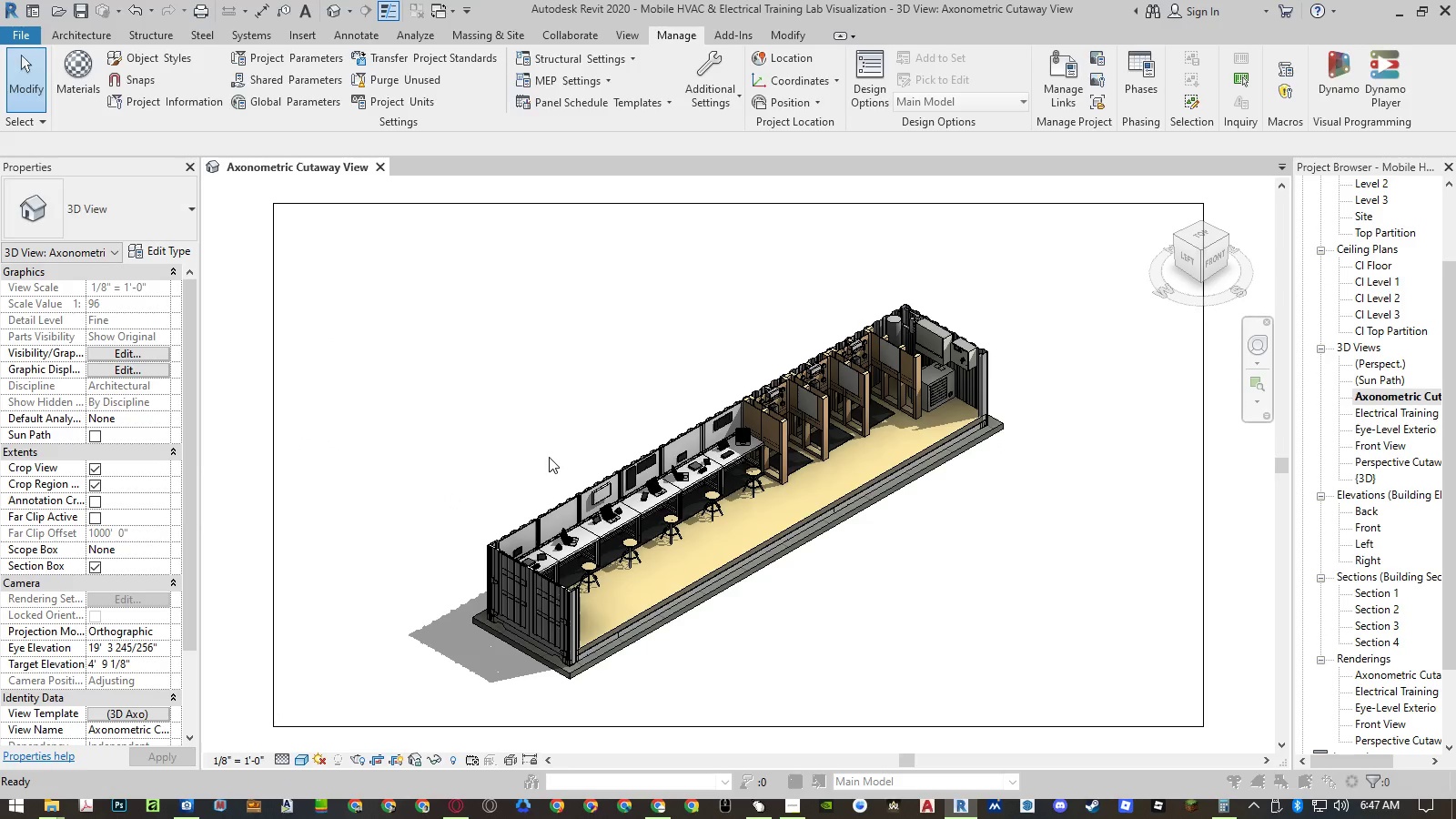 
left_click([665, 811])
 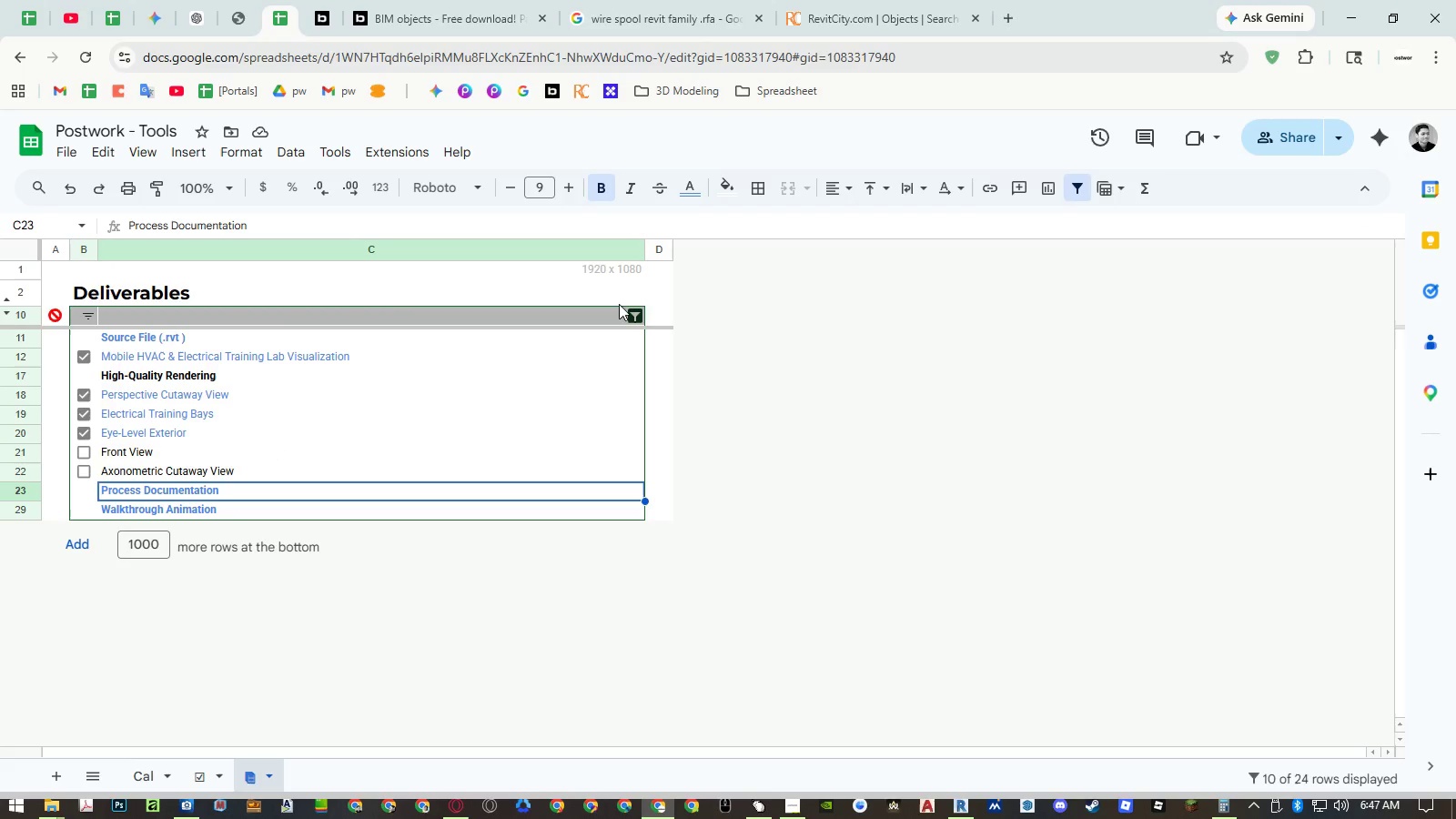 
left_click([611, 275])
 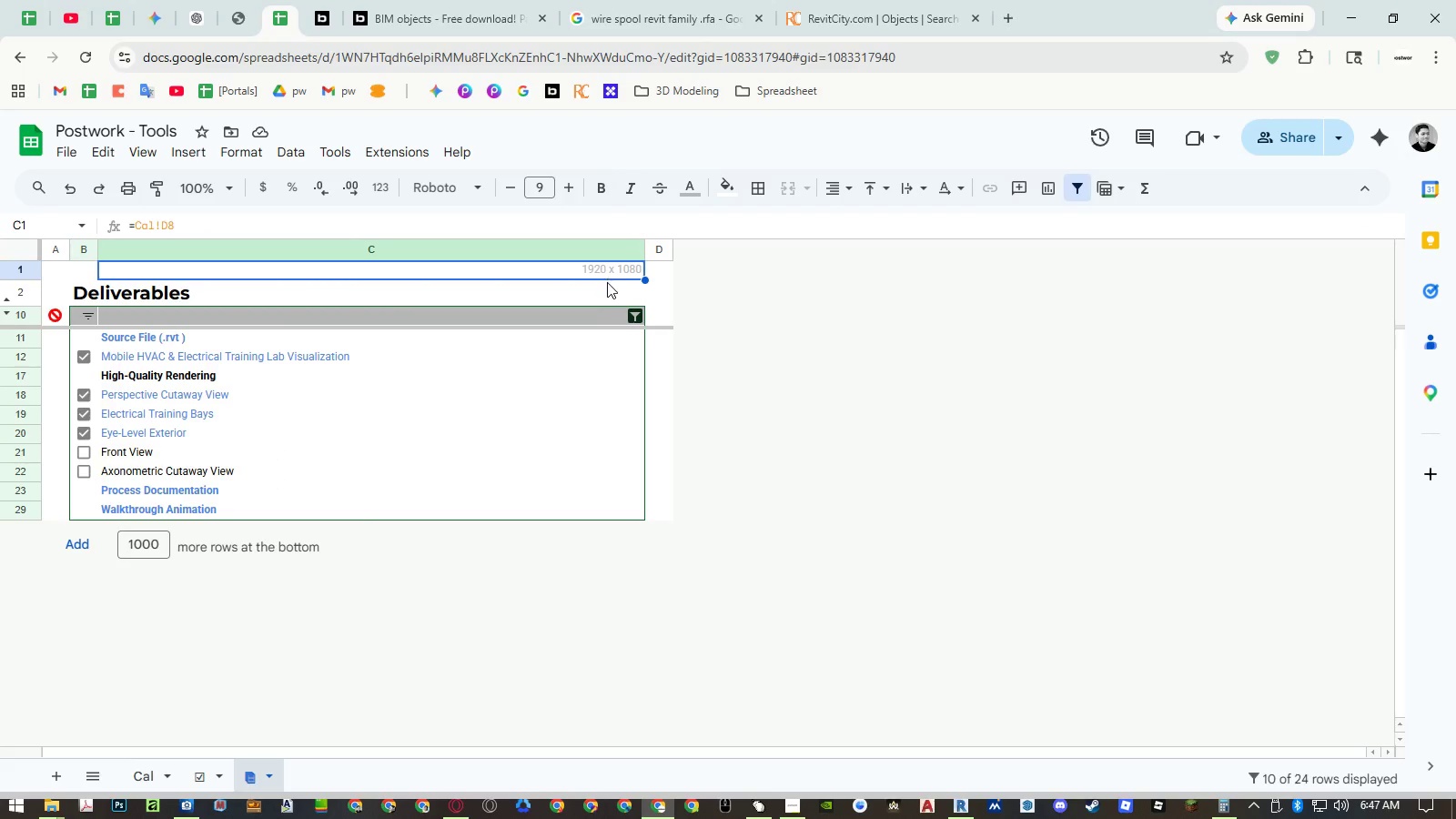 
key(Control+ControlLeft)
 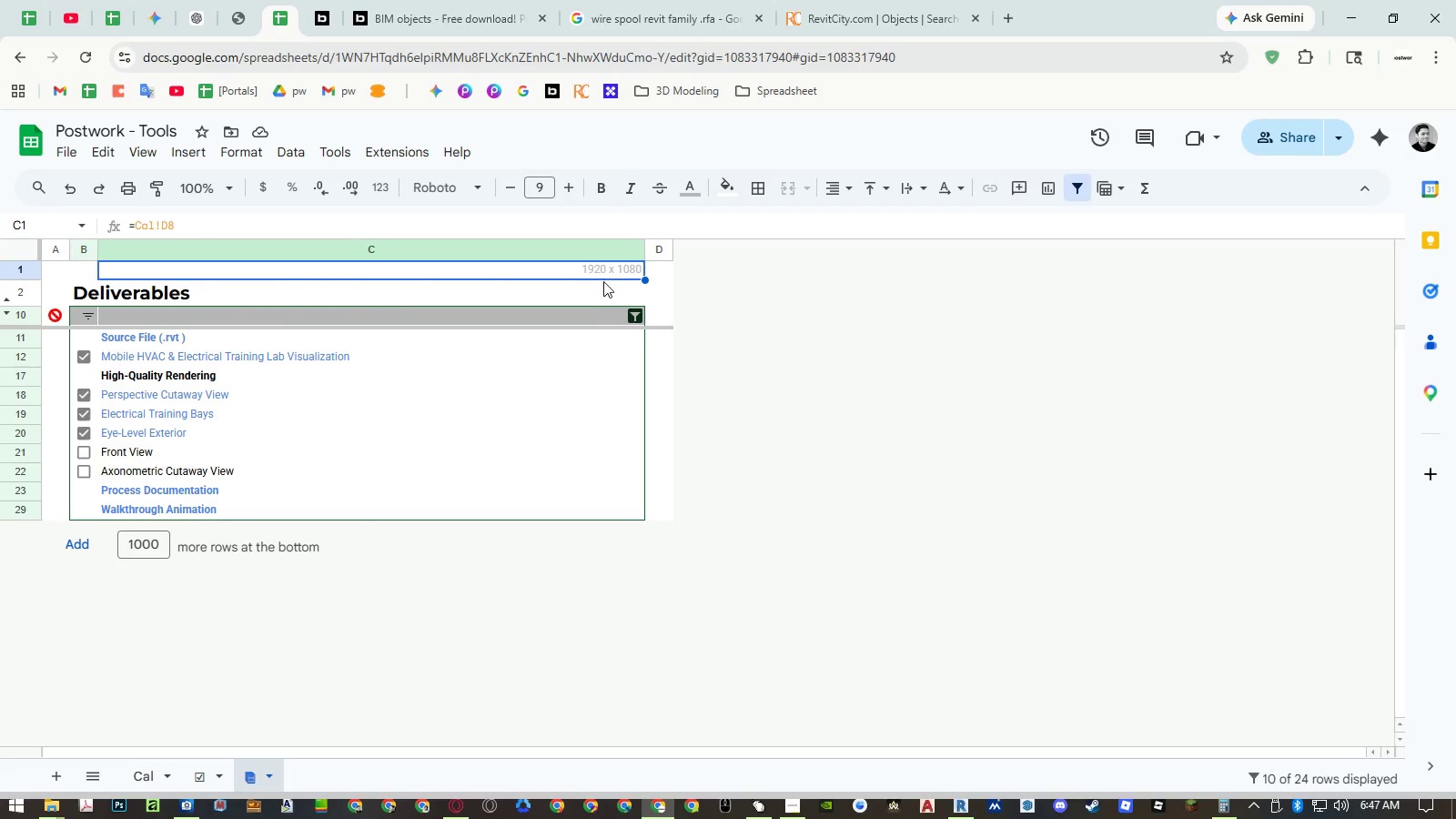 
key(Control+C)
 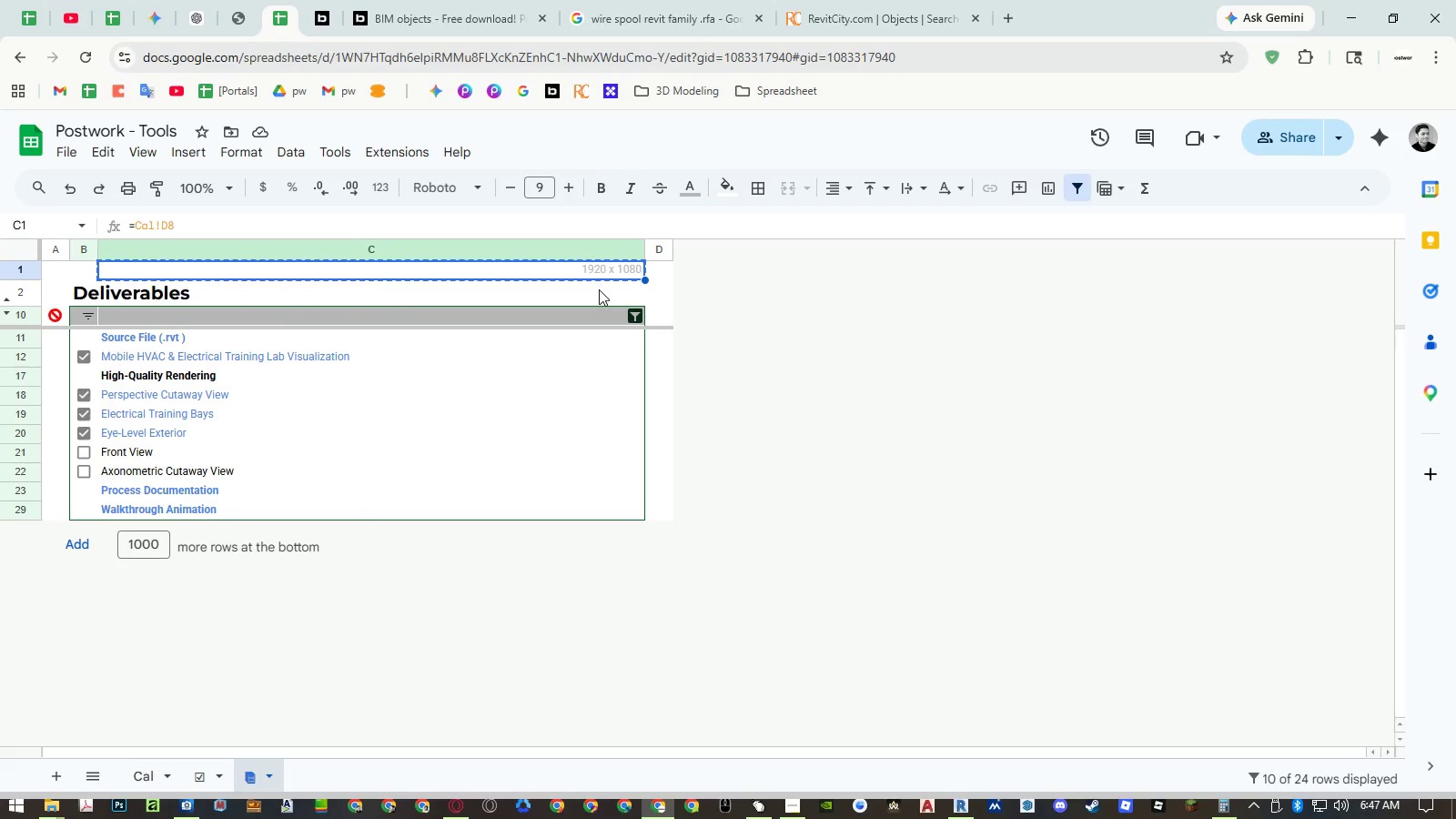 
left_click([598, 292])
 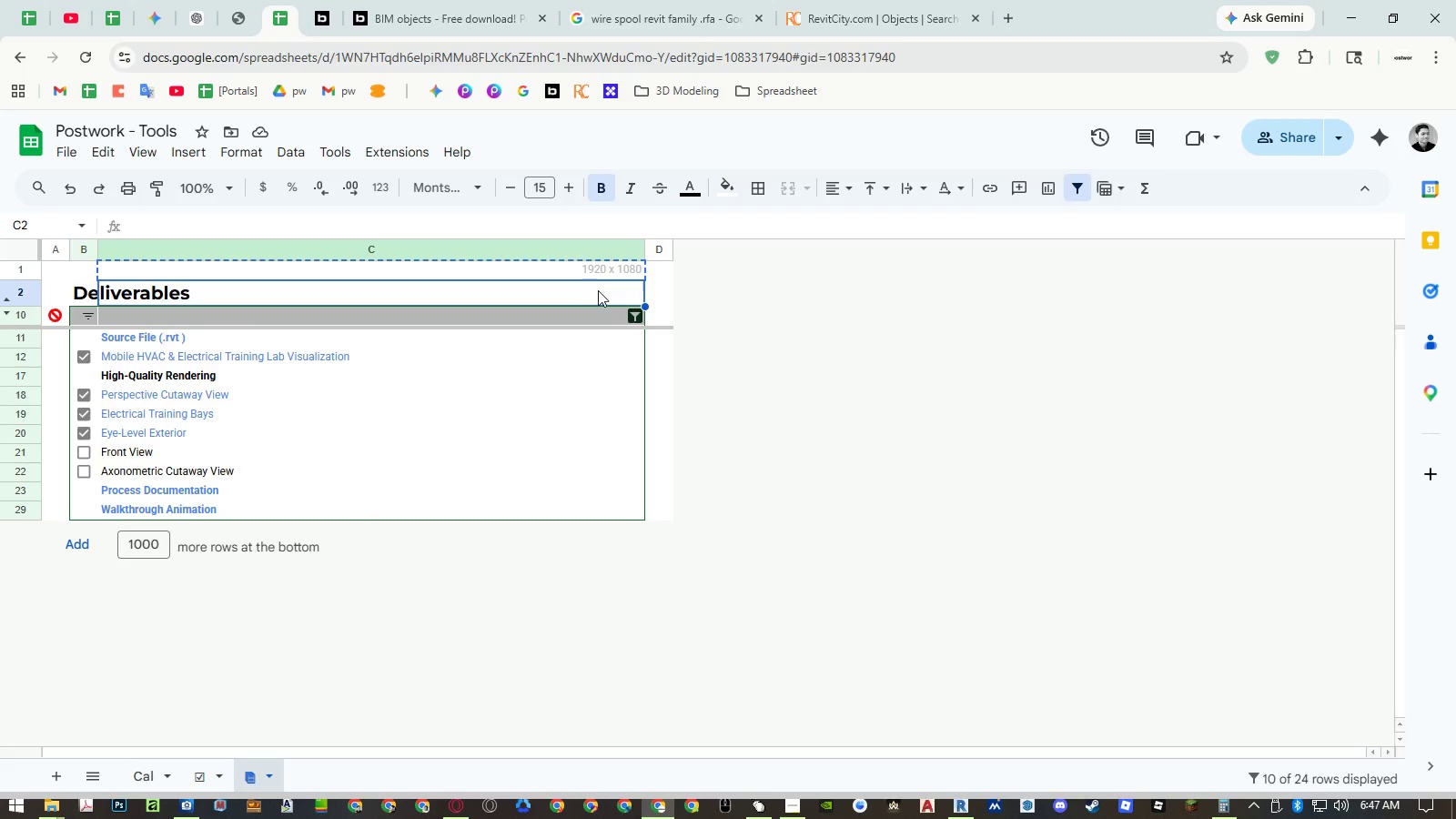 
key(Control+ControlLeft)
 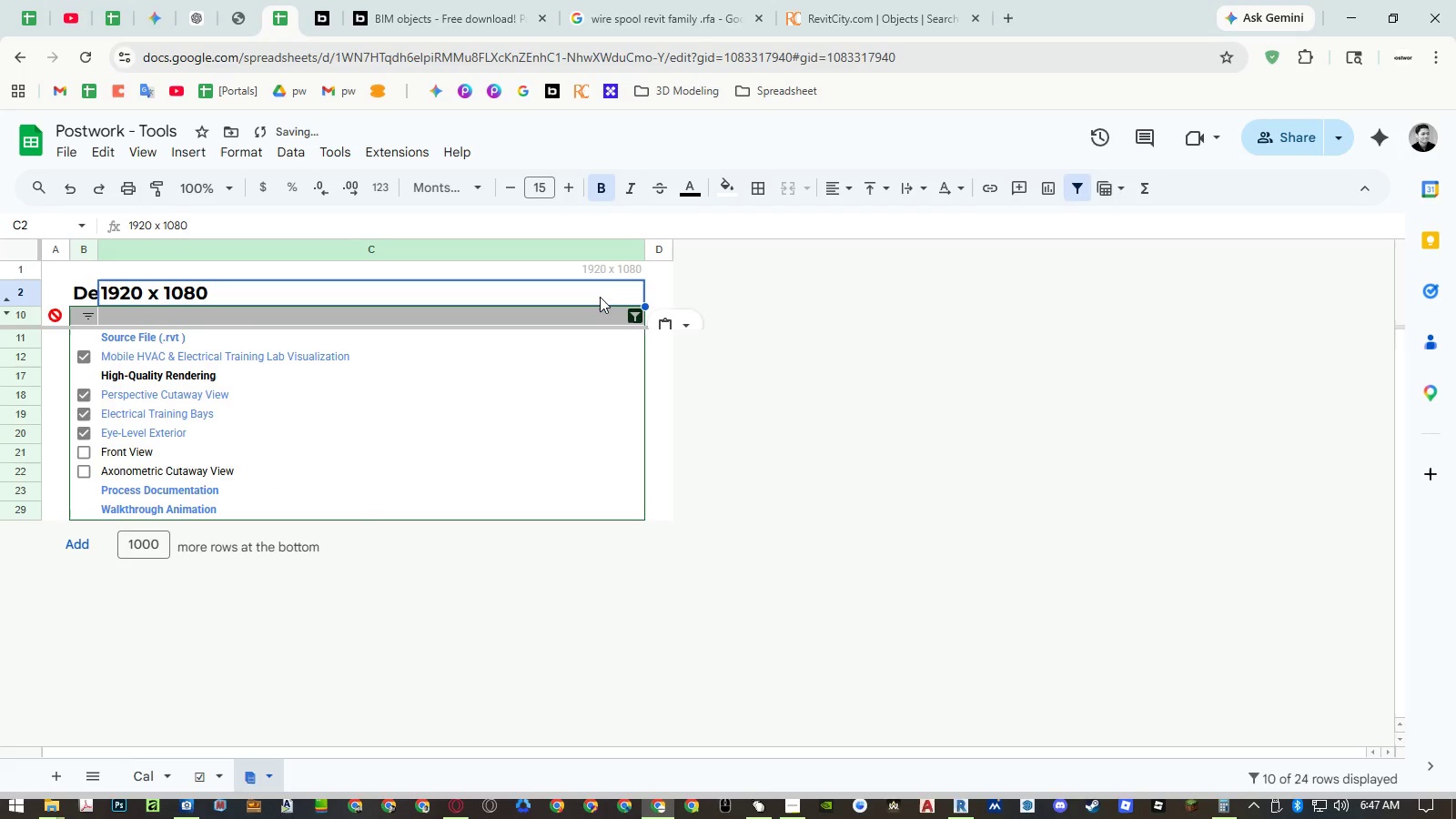 
key(Control+Shift+ShiftLeft)
 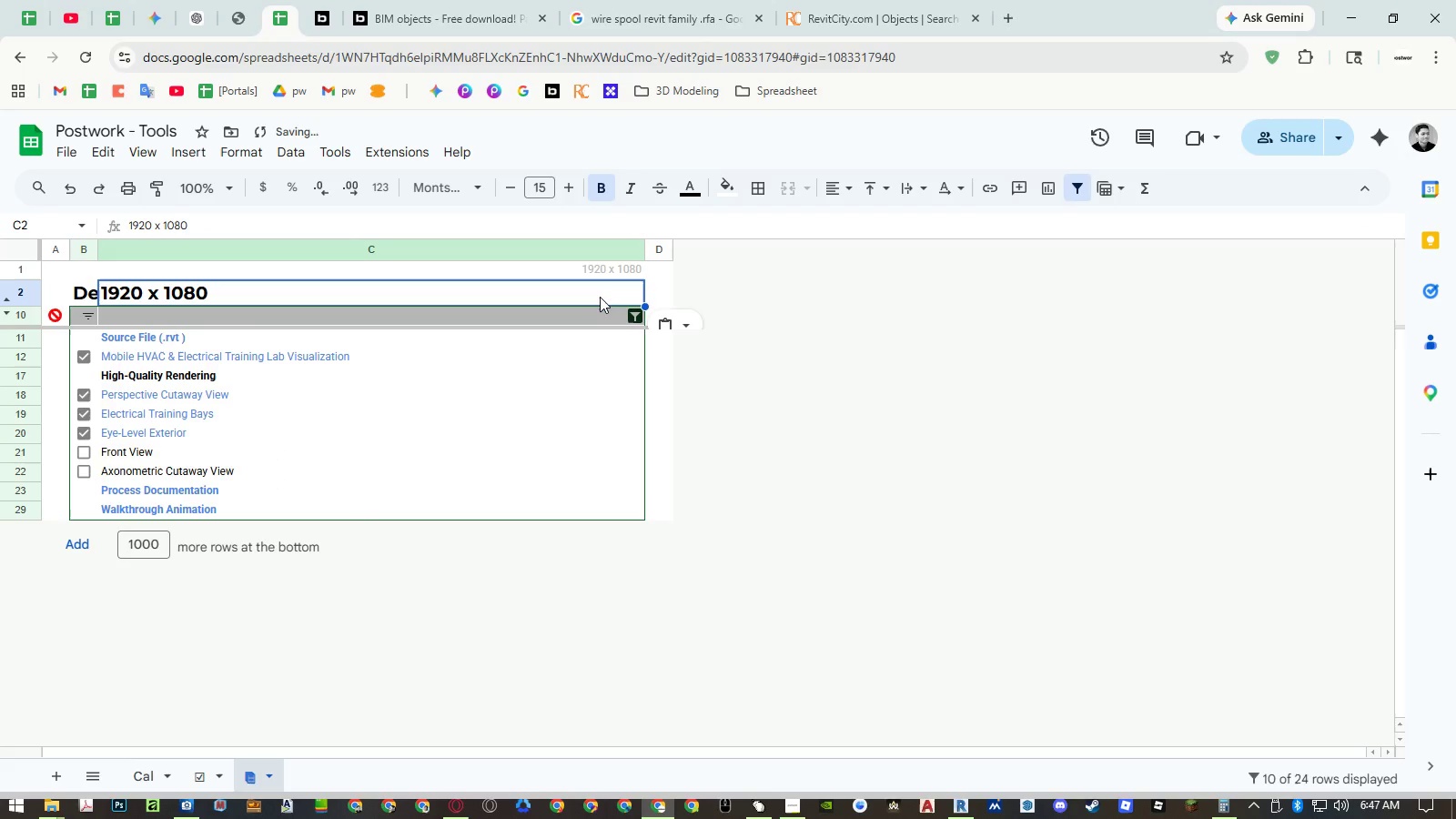 
key(Control+Shift+V)
 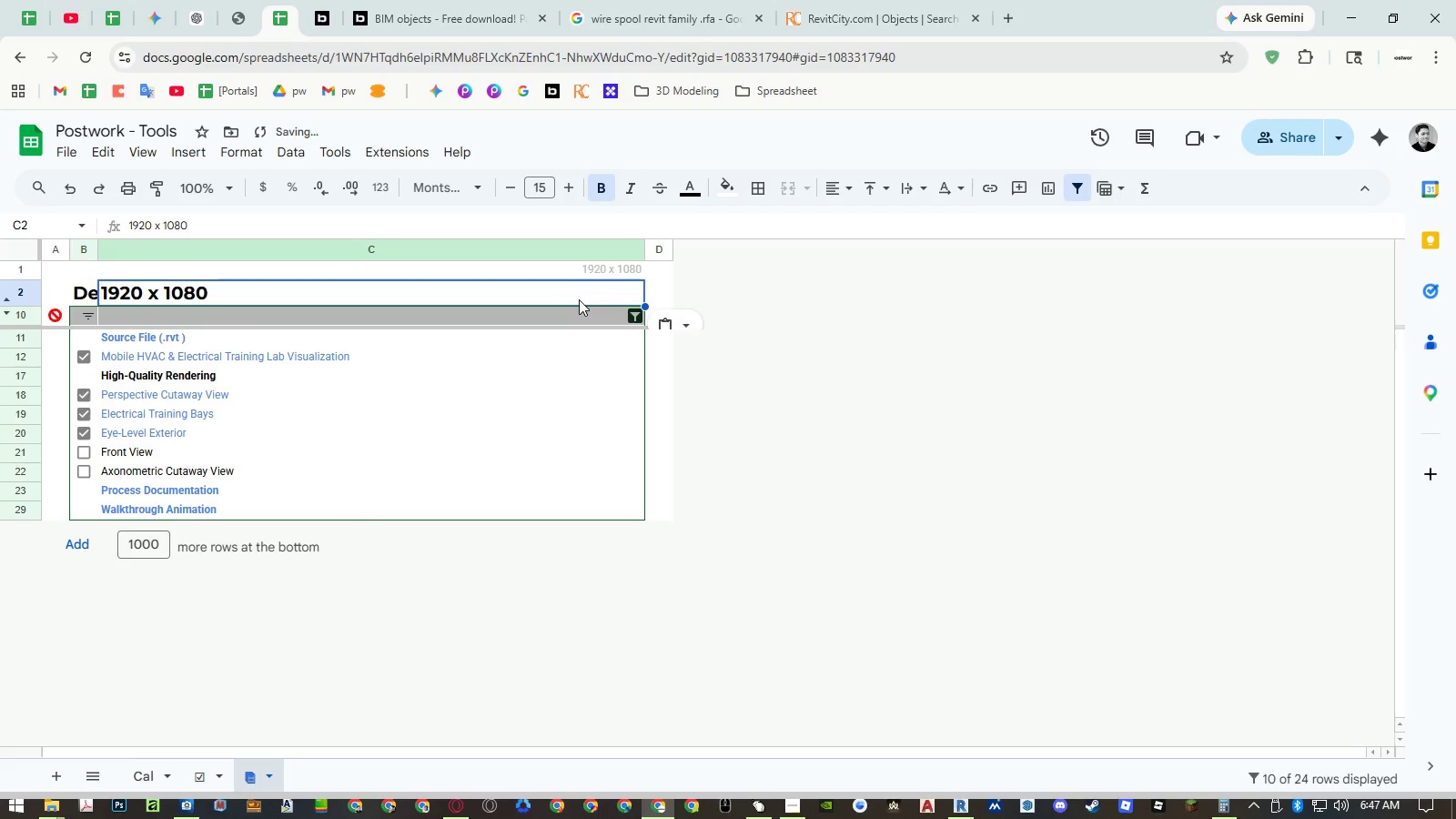 
double_click([579, 299])
 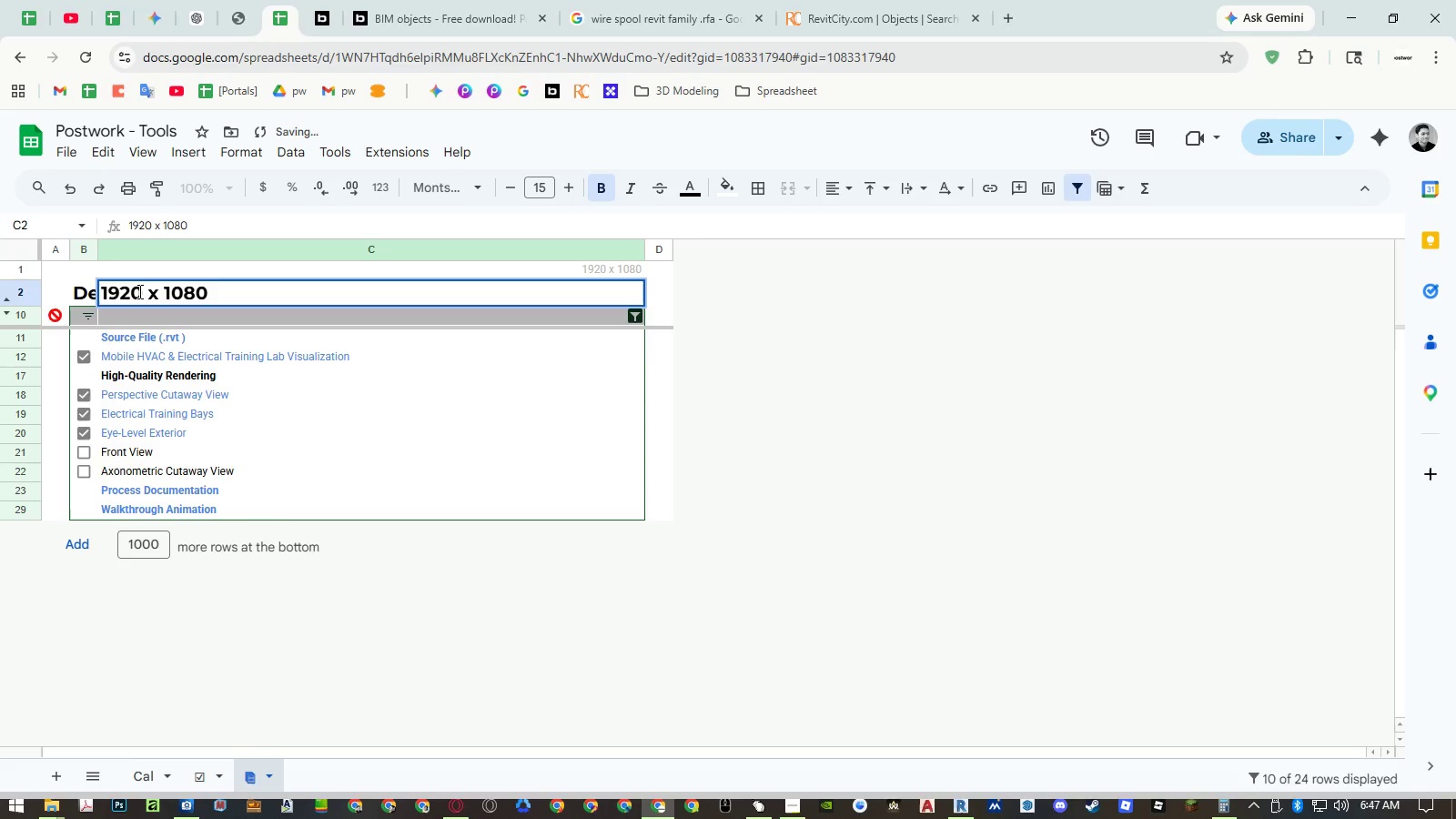 
left_click([133, 291])
 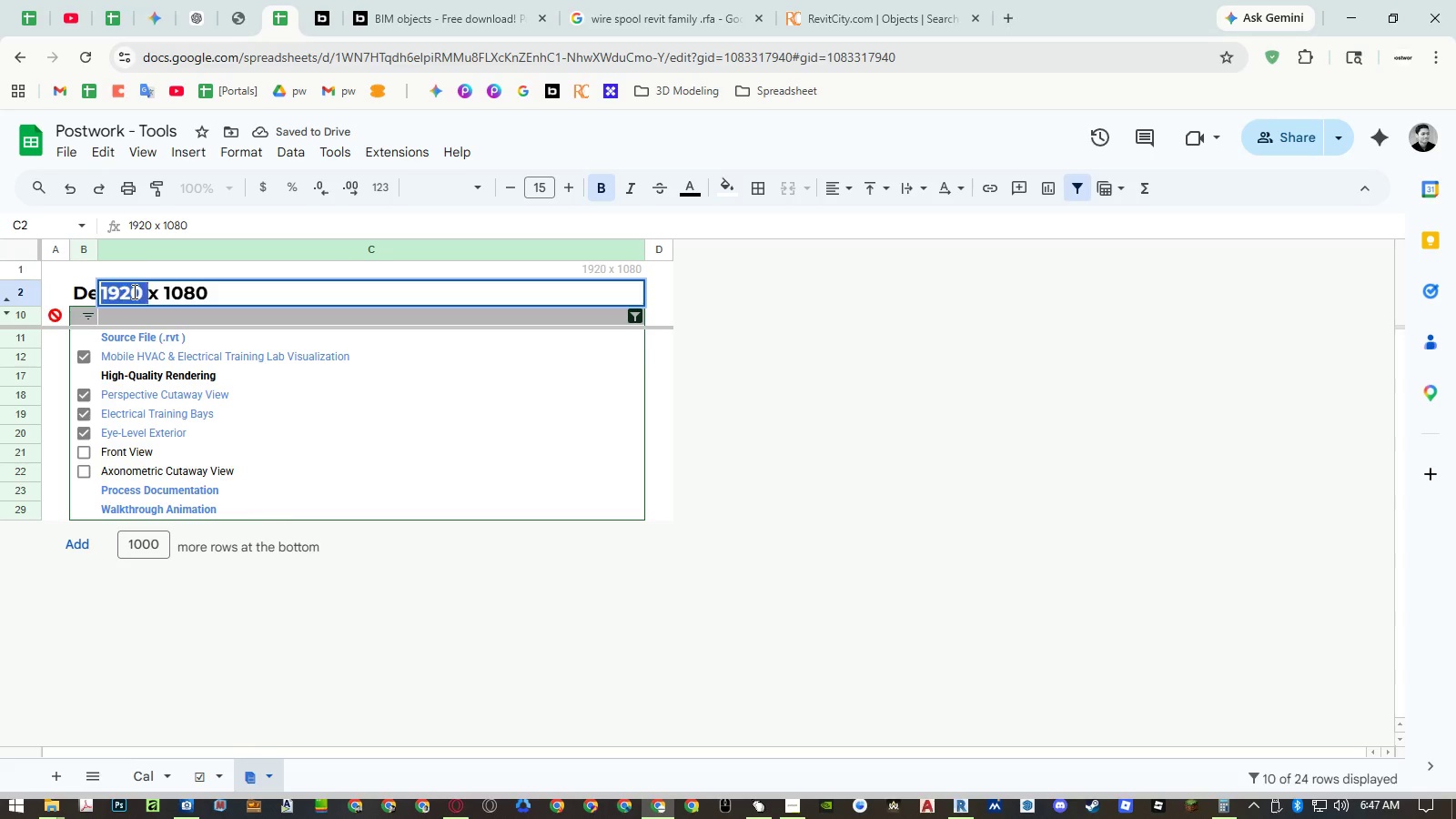 
left_click_drag(start_coordinate=[133, 291], to_coordinate=[123, 292])
 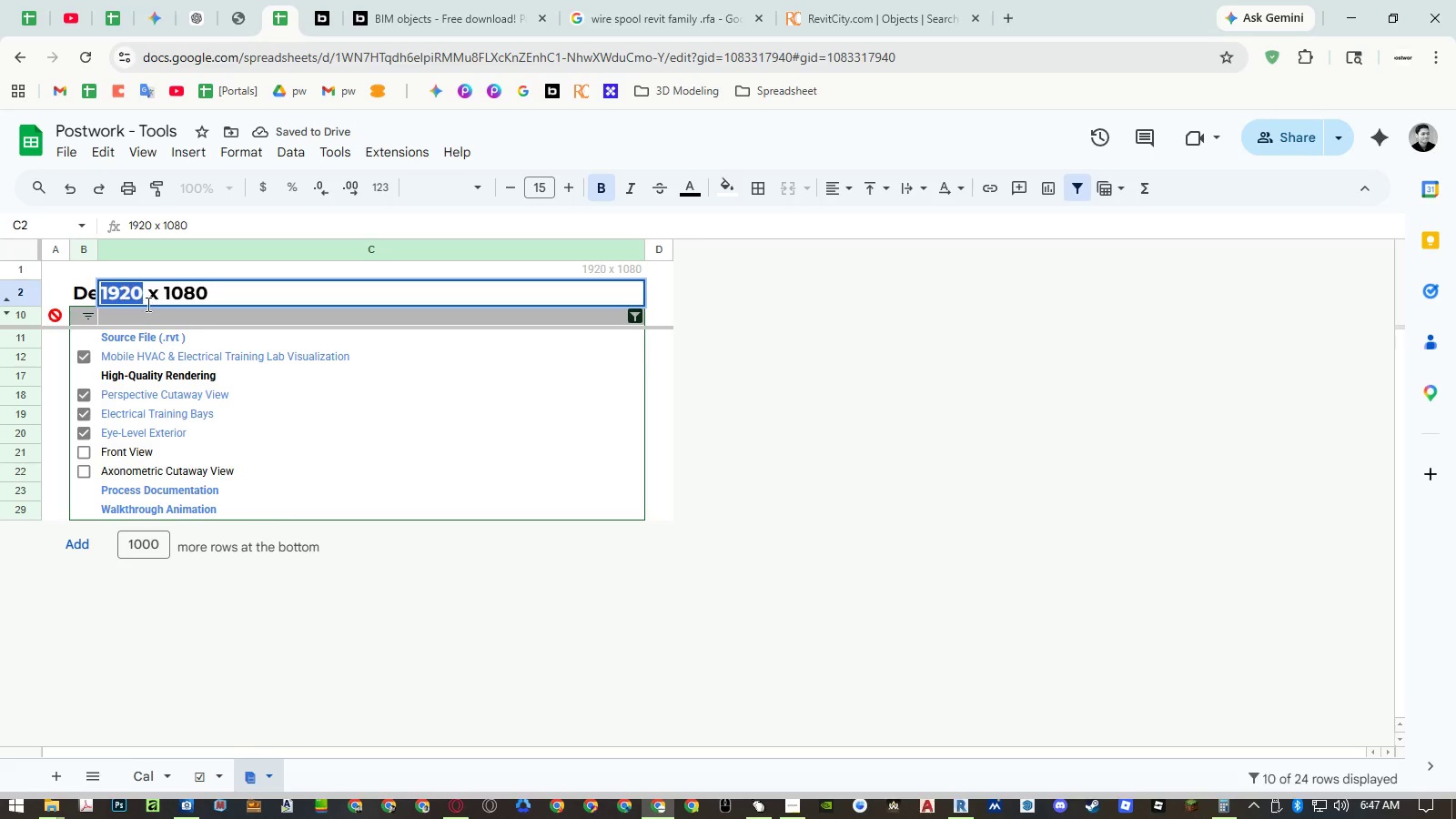 
key(Control+ControlLeft)
 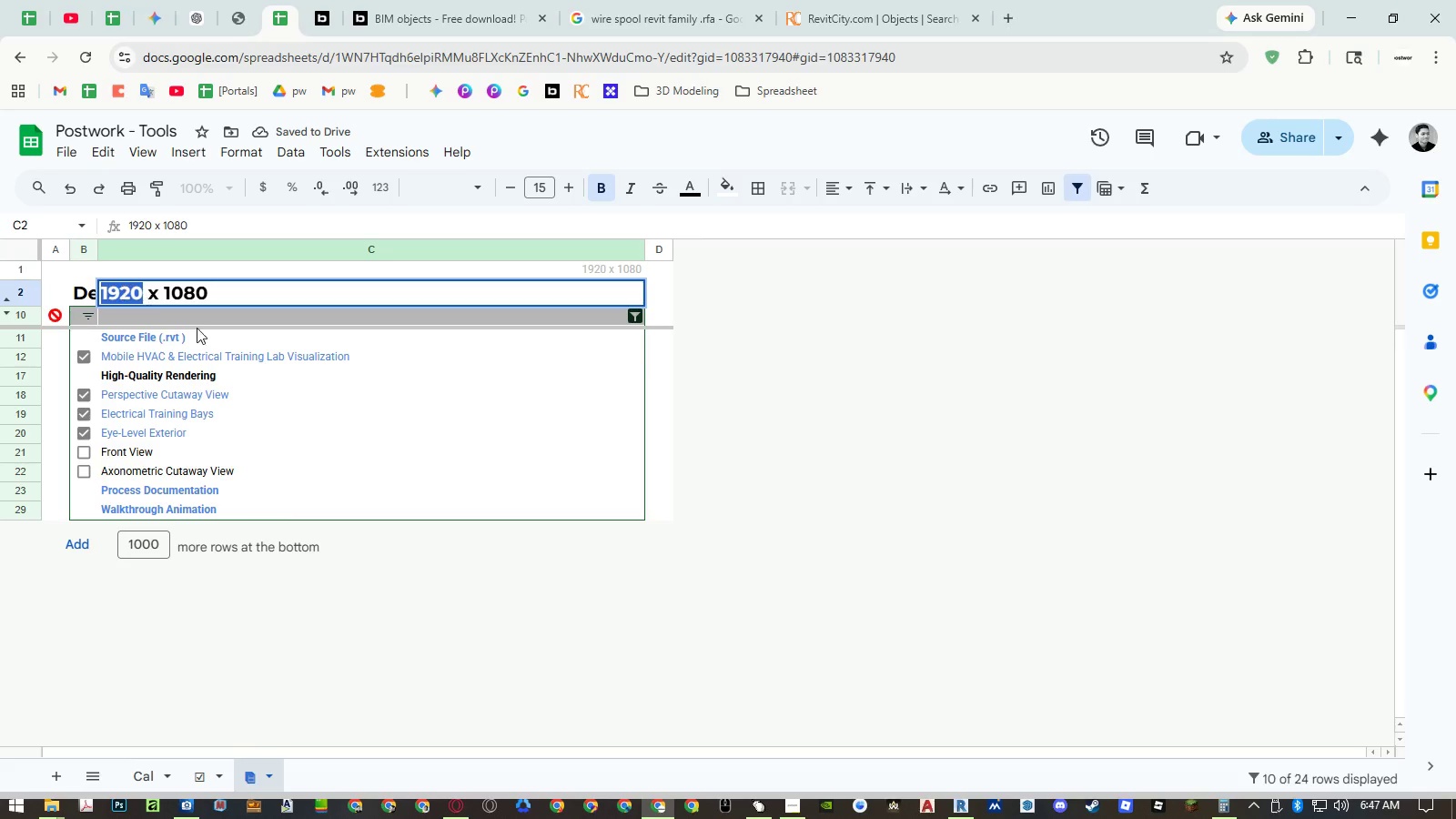 
key(Control+C)
 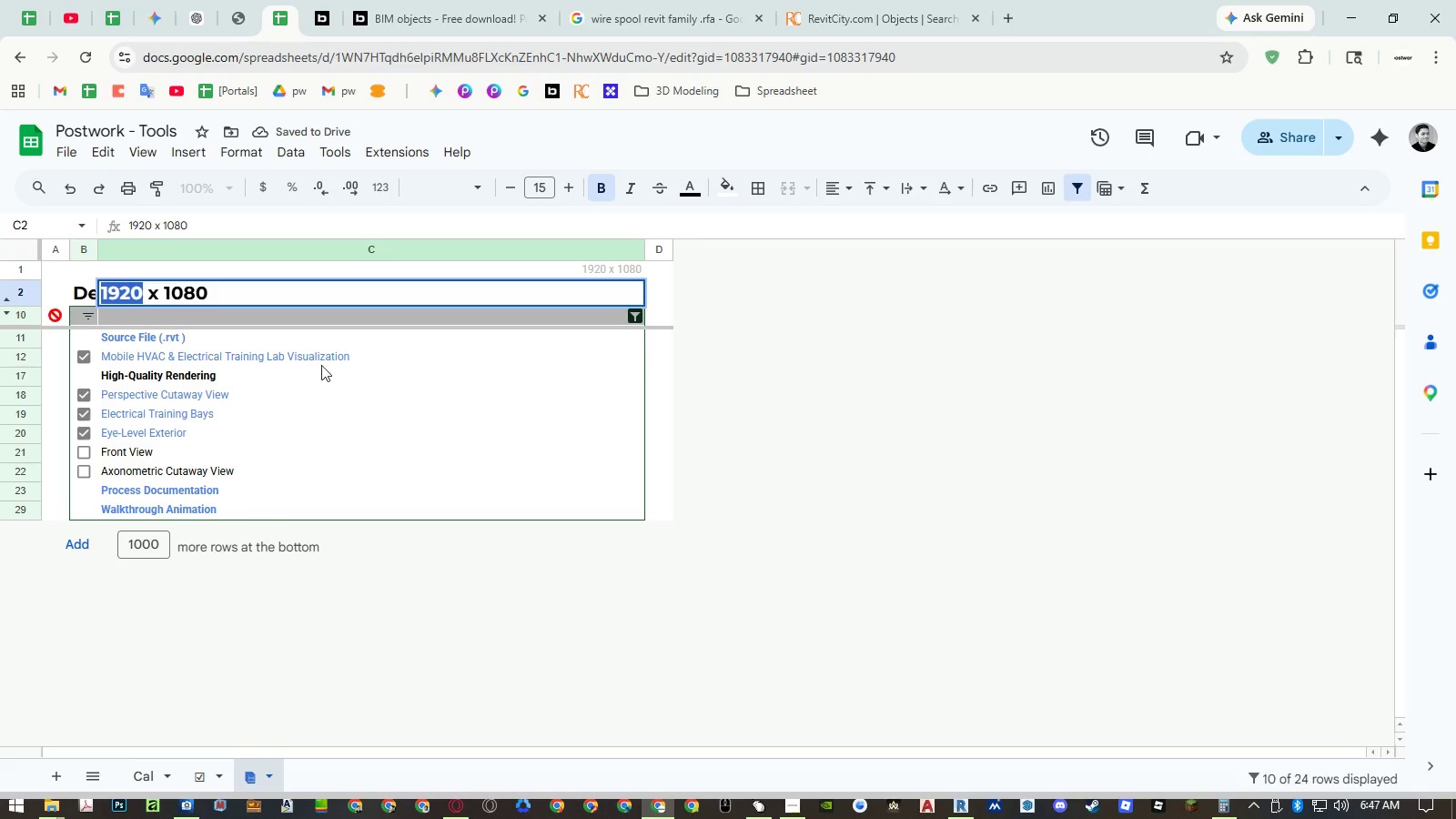 
key(Escape)
 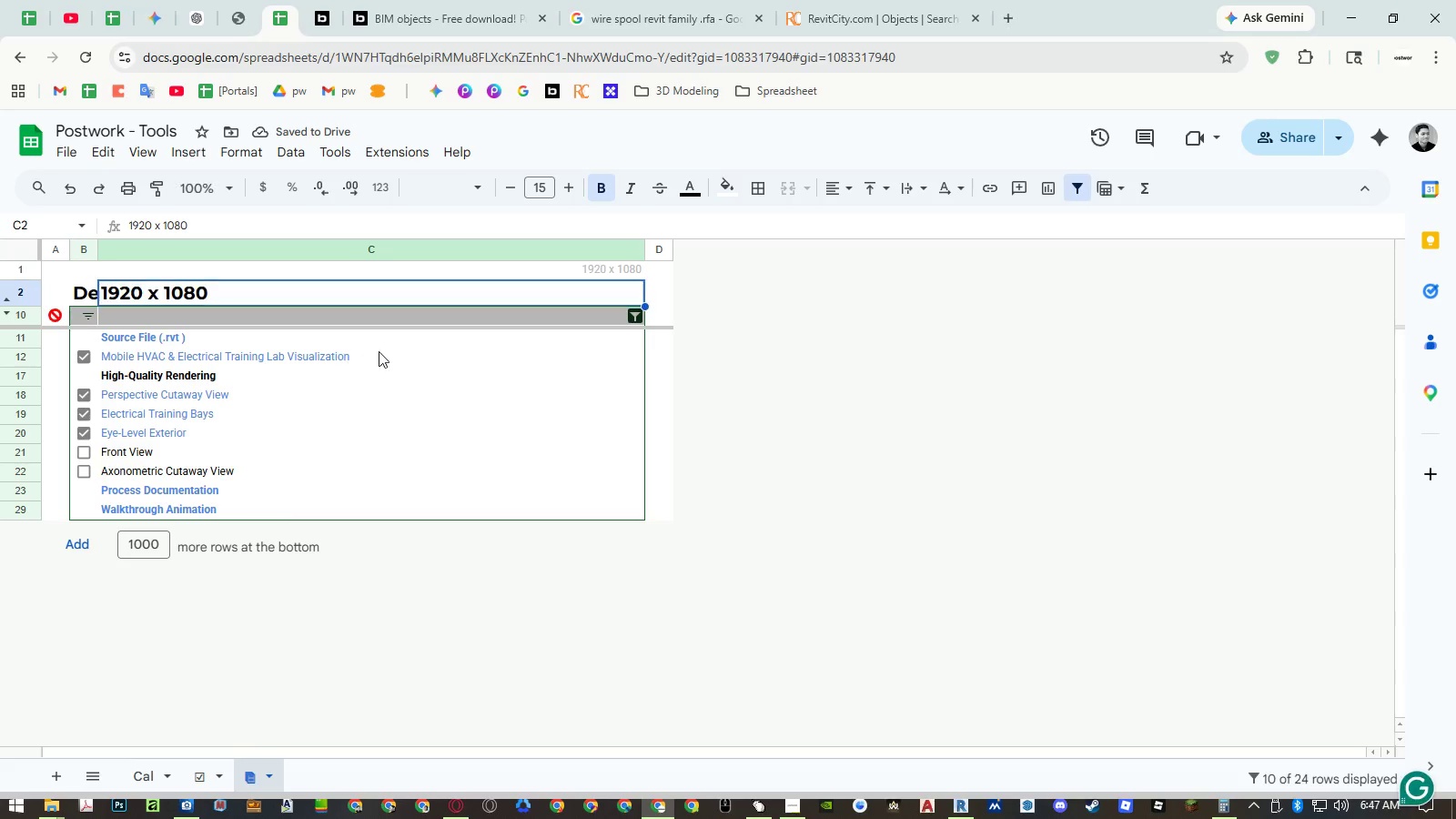 
key(Escape)
 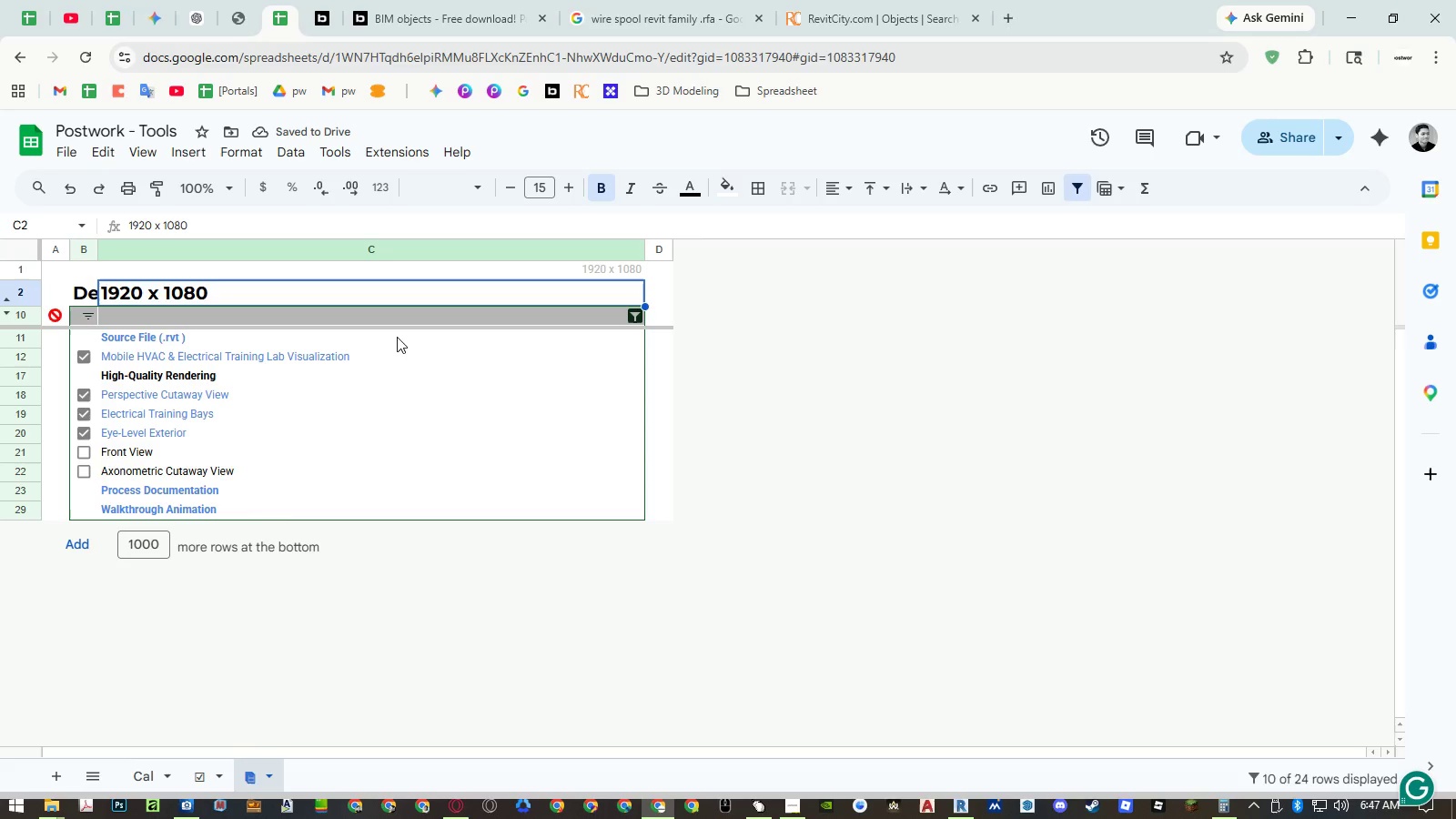 
key(Delete)
 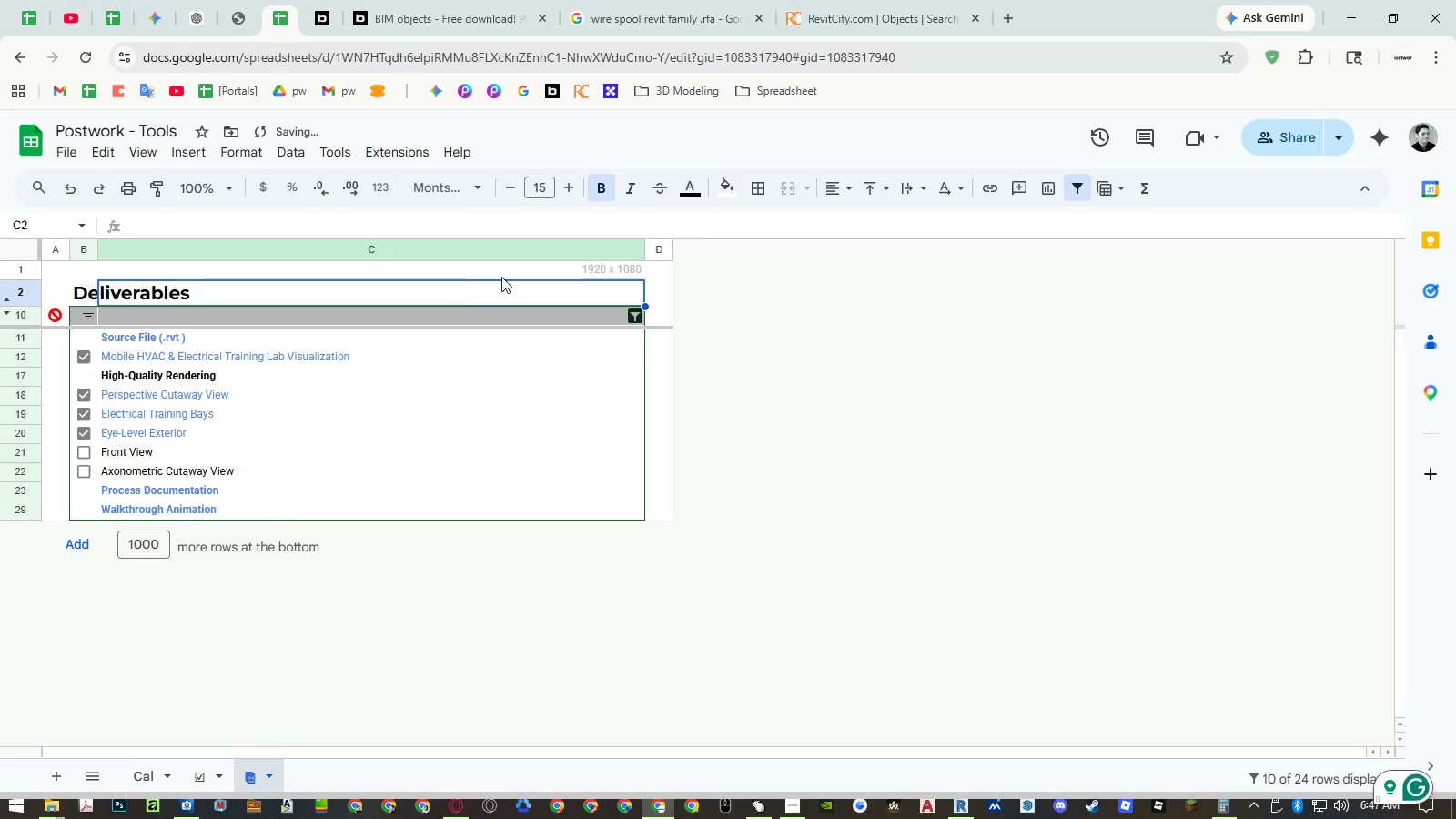 
left_click([503, 275])
 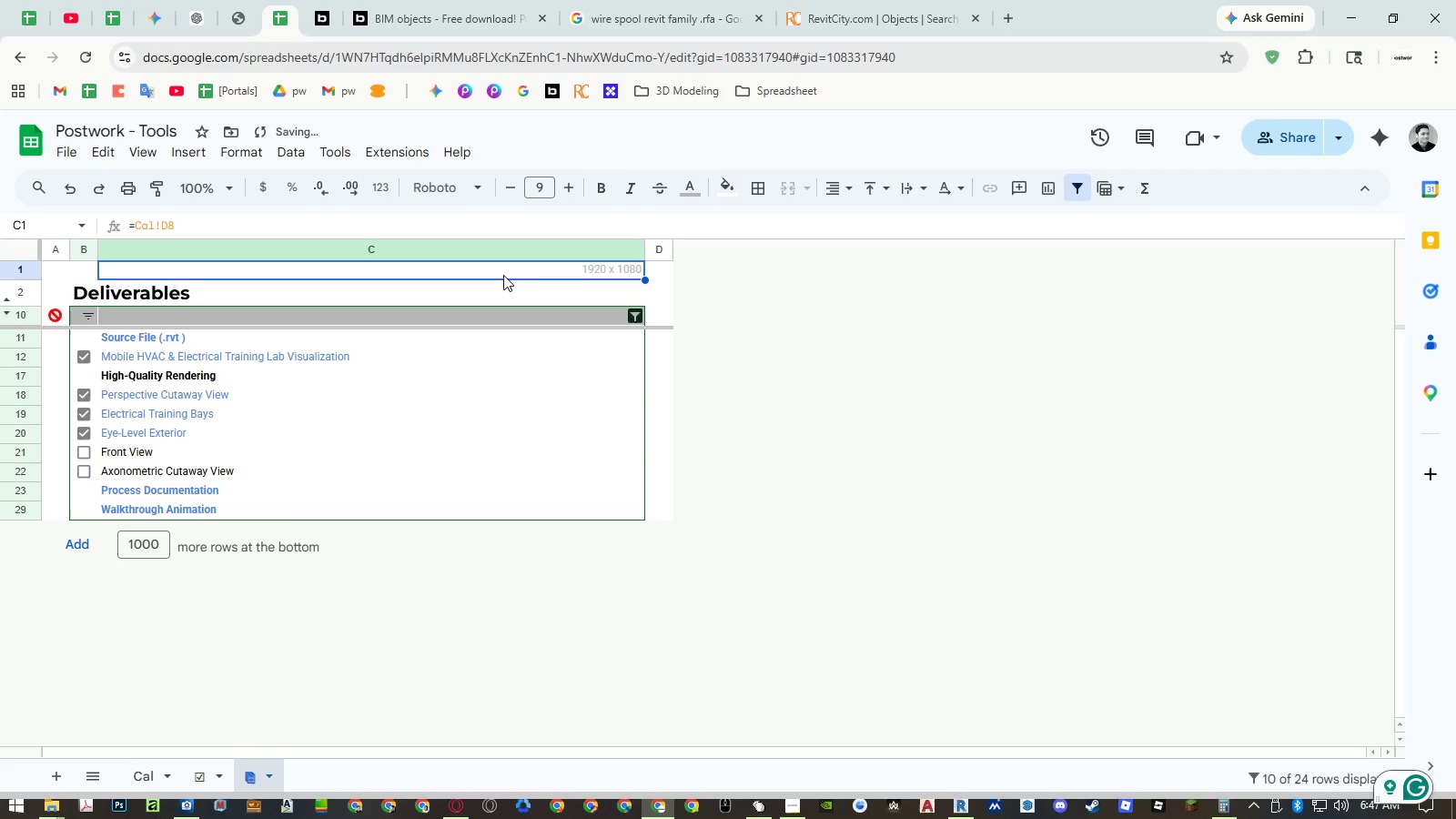 
hold_key(key=AltLeft, duration=23.42)
left_click_drag(start_coordinate=[789, 339], to_coordinate=[747, 344])
 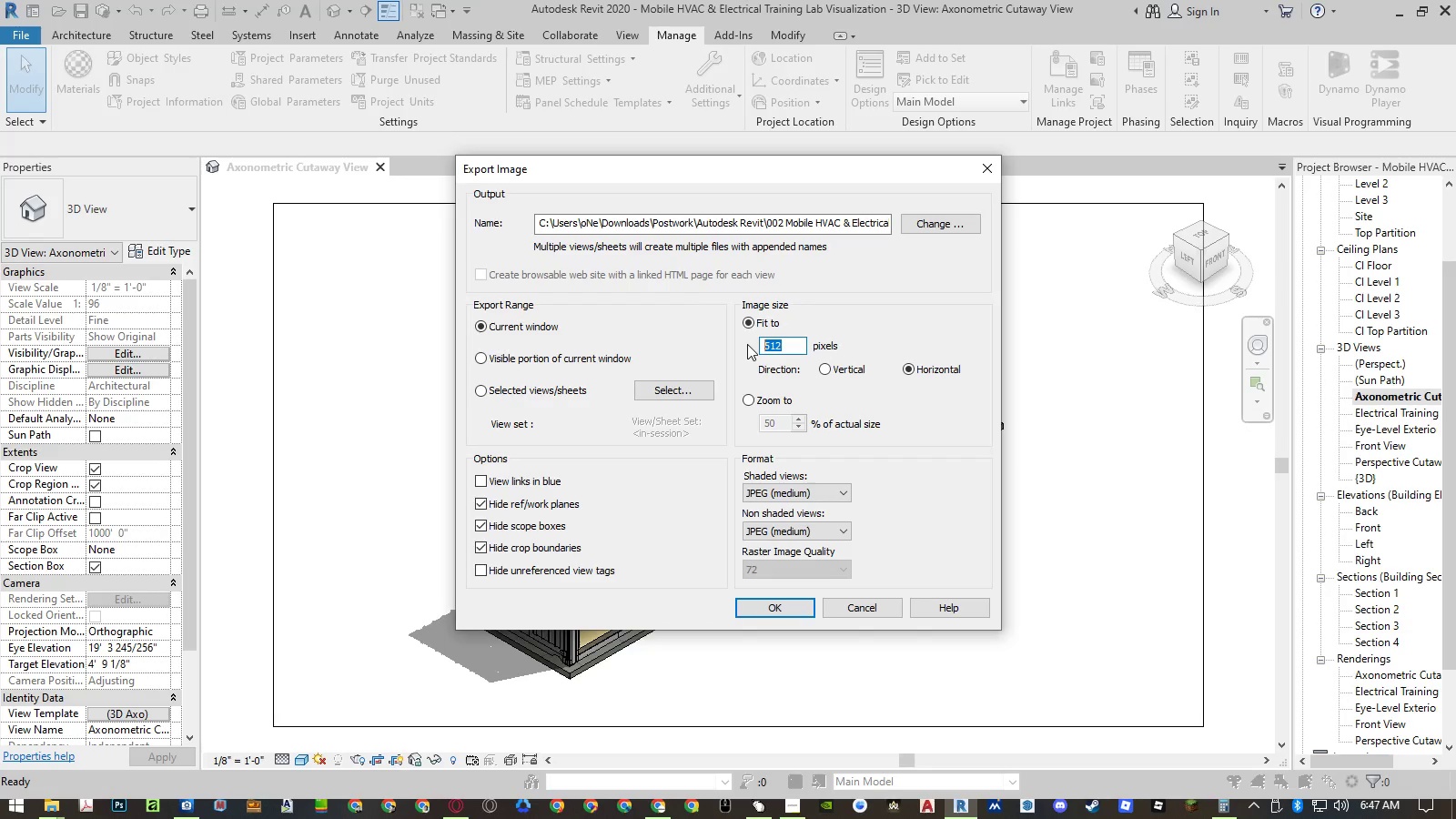 
key(Control+ControlLeft)
 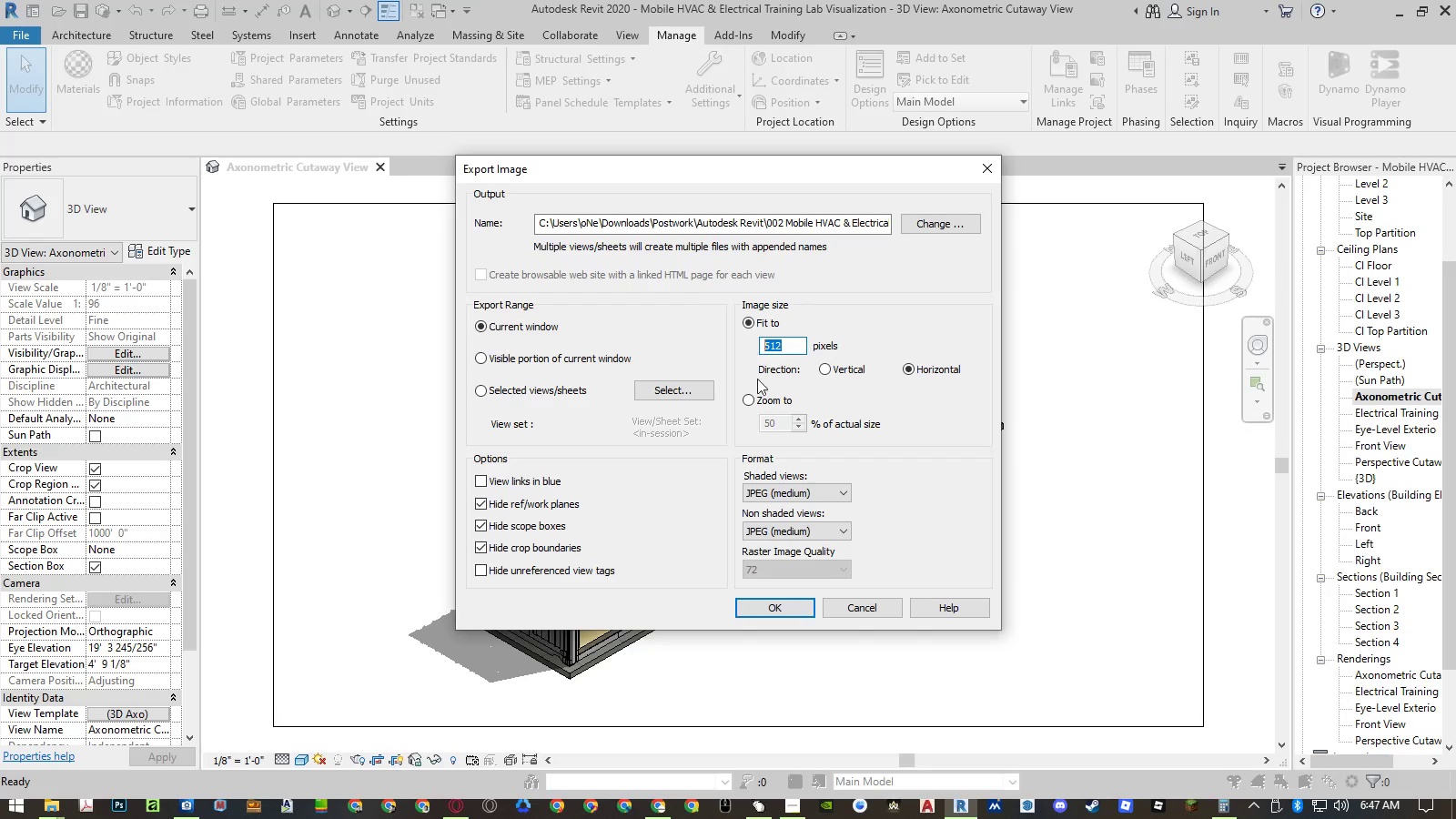 
key(Control+V)
 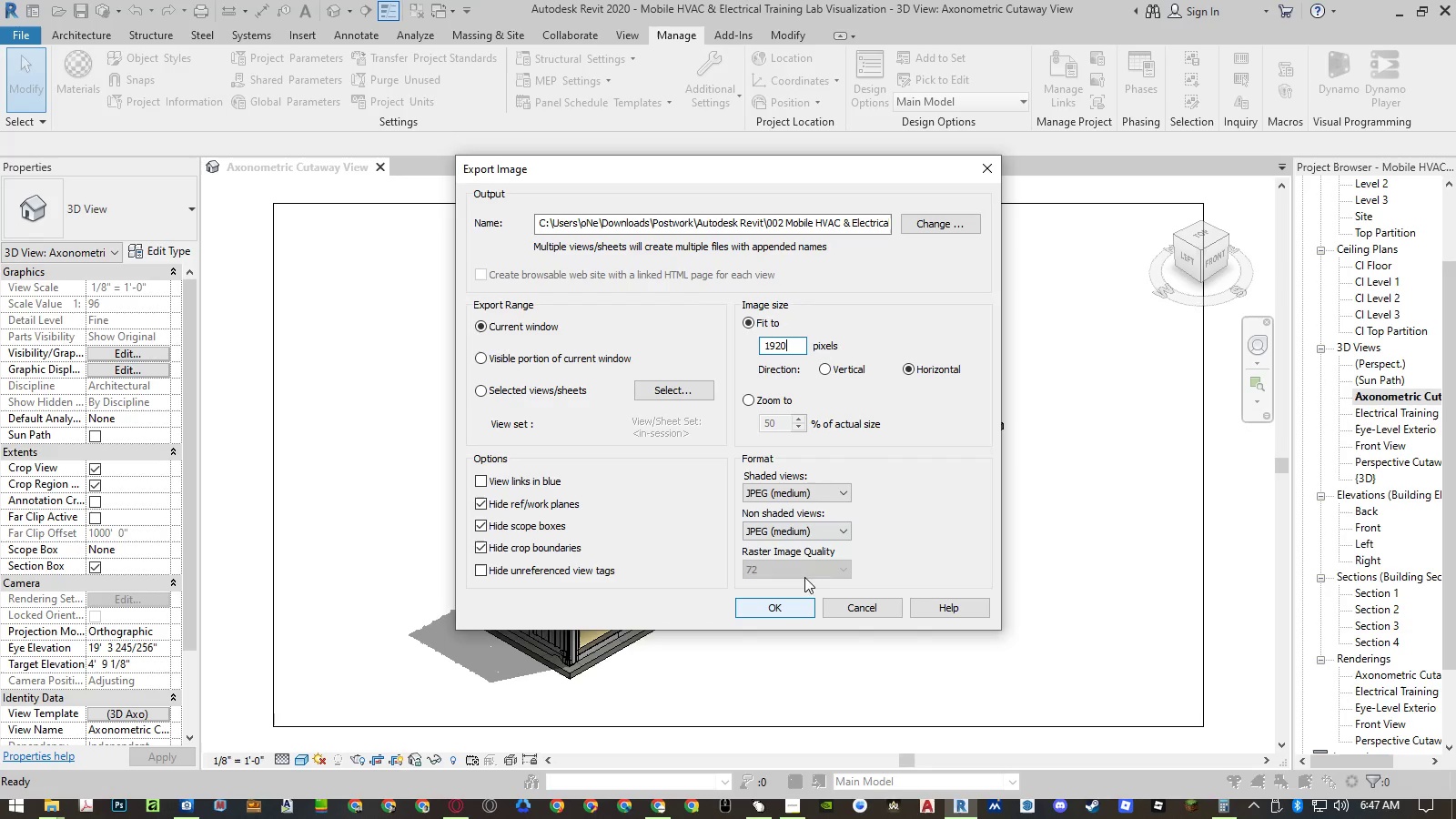 
left_click([950, 224])
 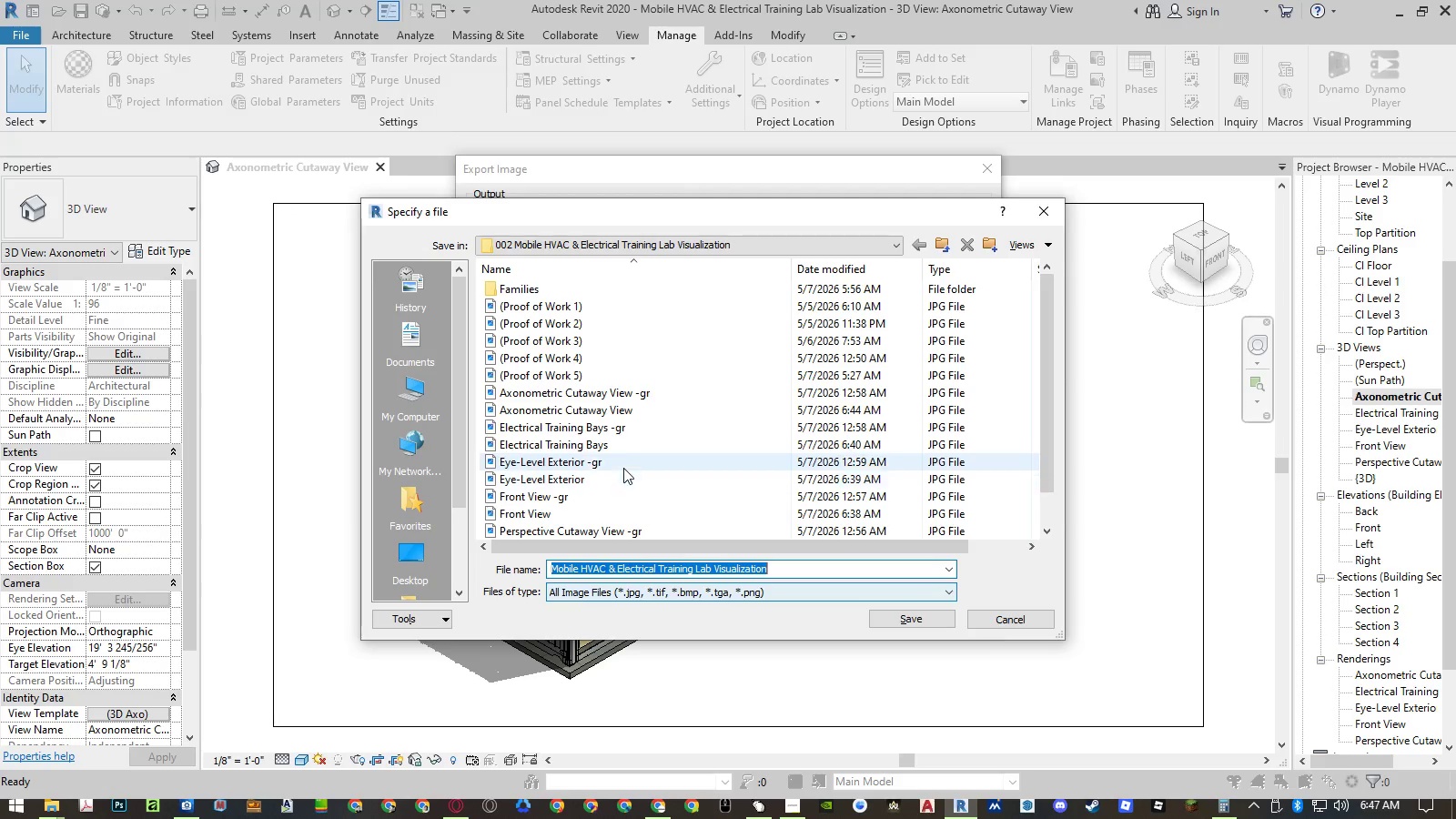 
left_click([614, 397])
 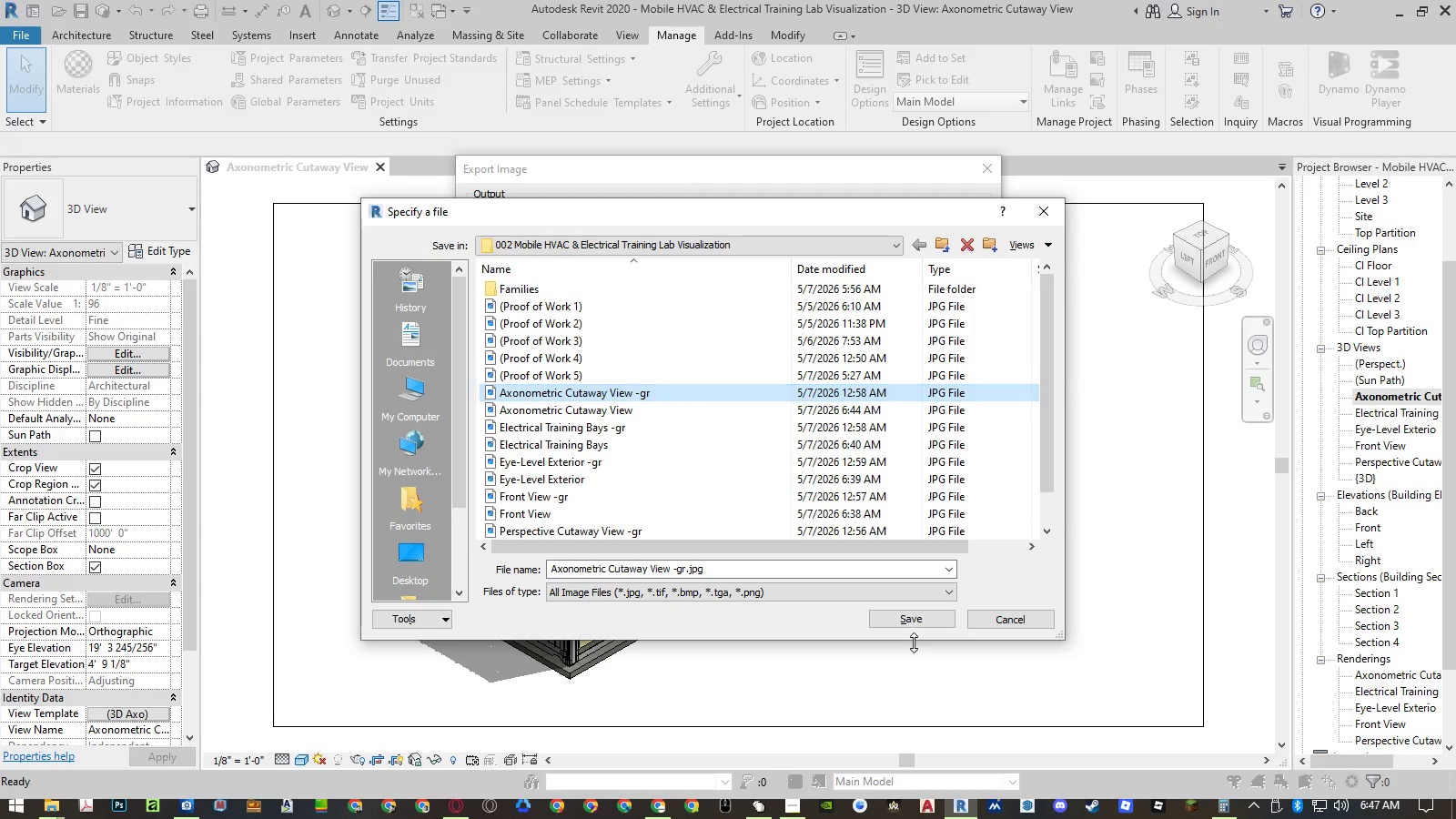 
left_click([916, 621])
 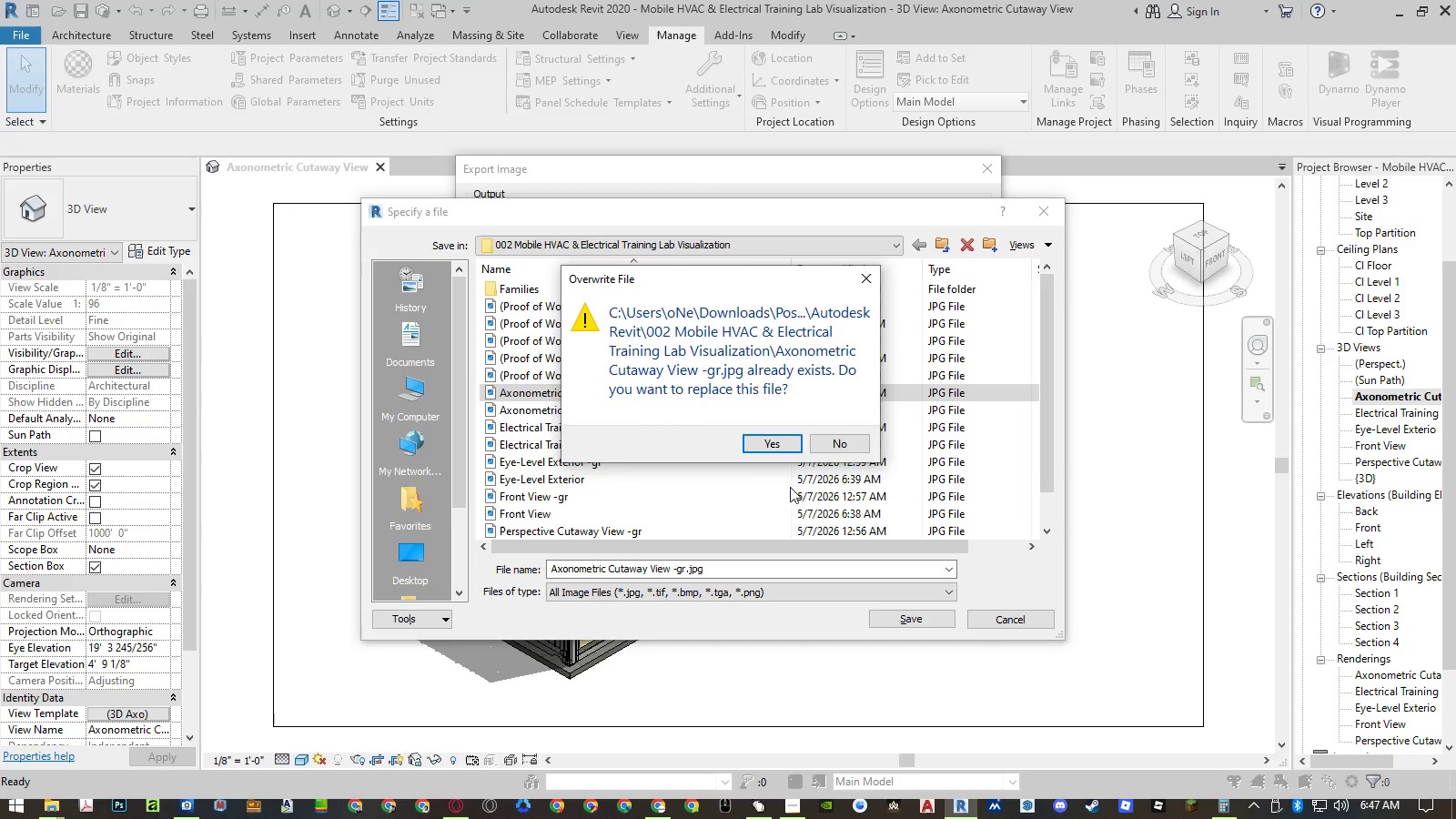 
left_click([771, 444])
 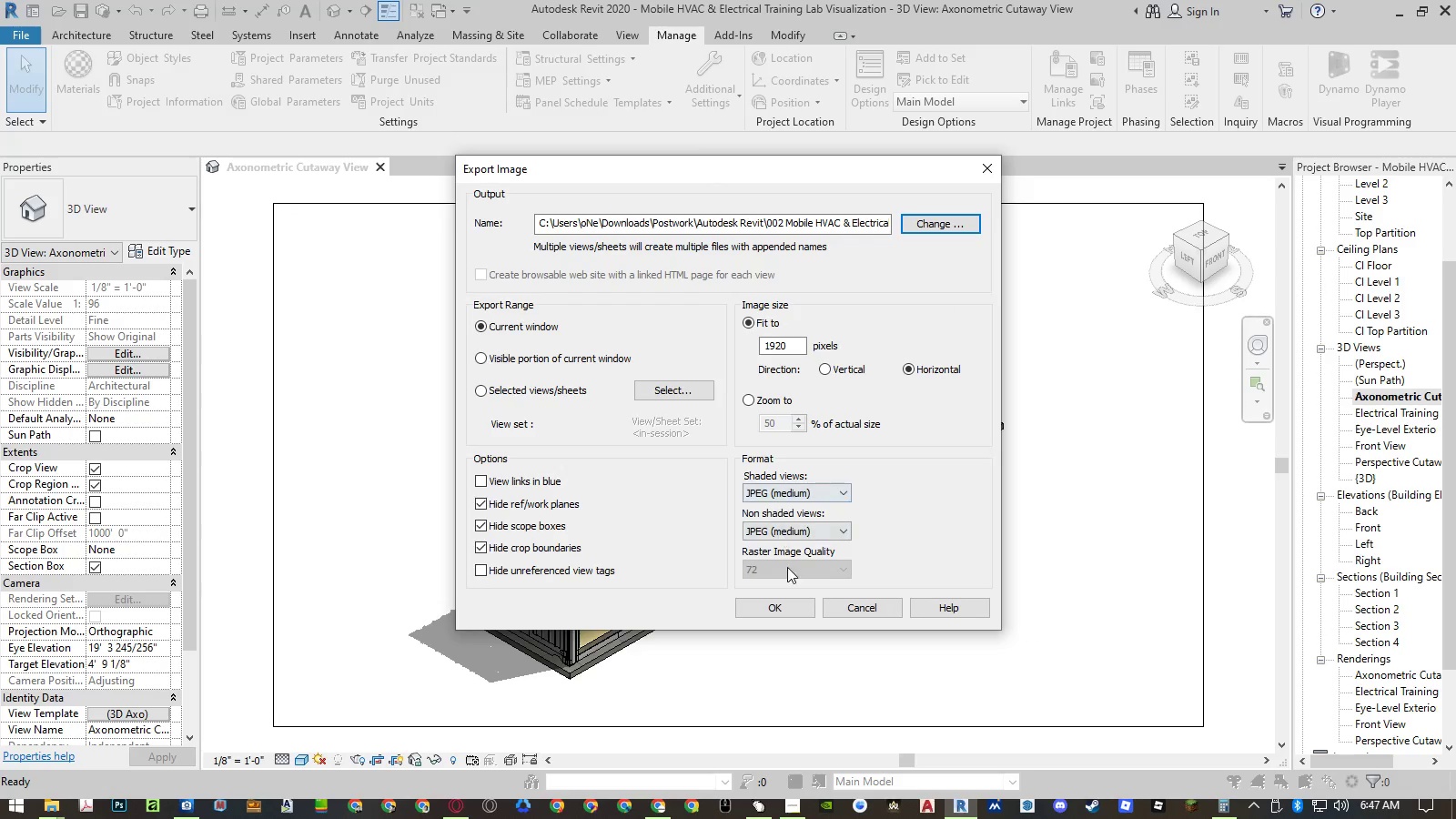 
left_click([783, 606])
 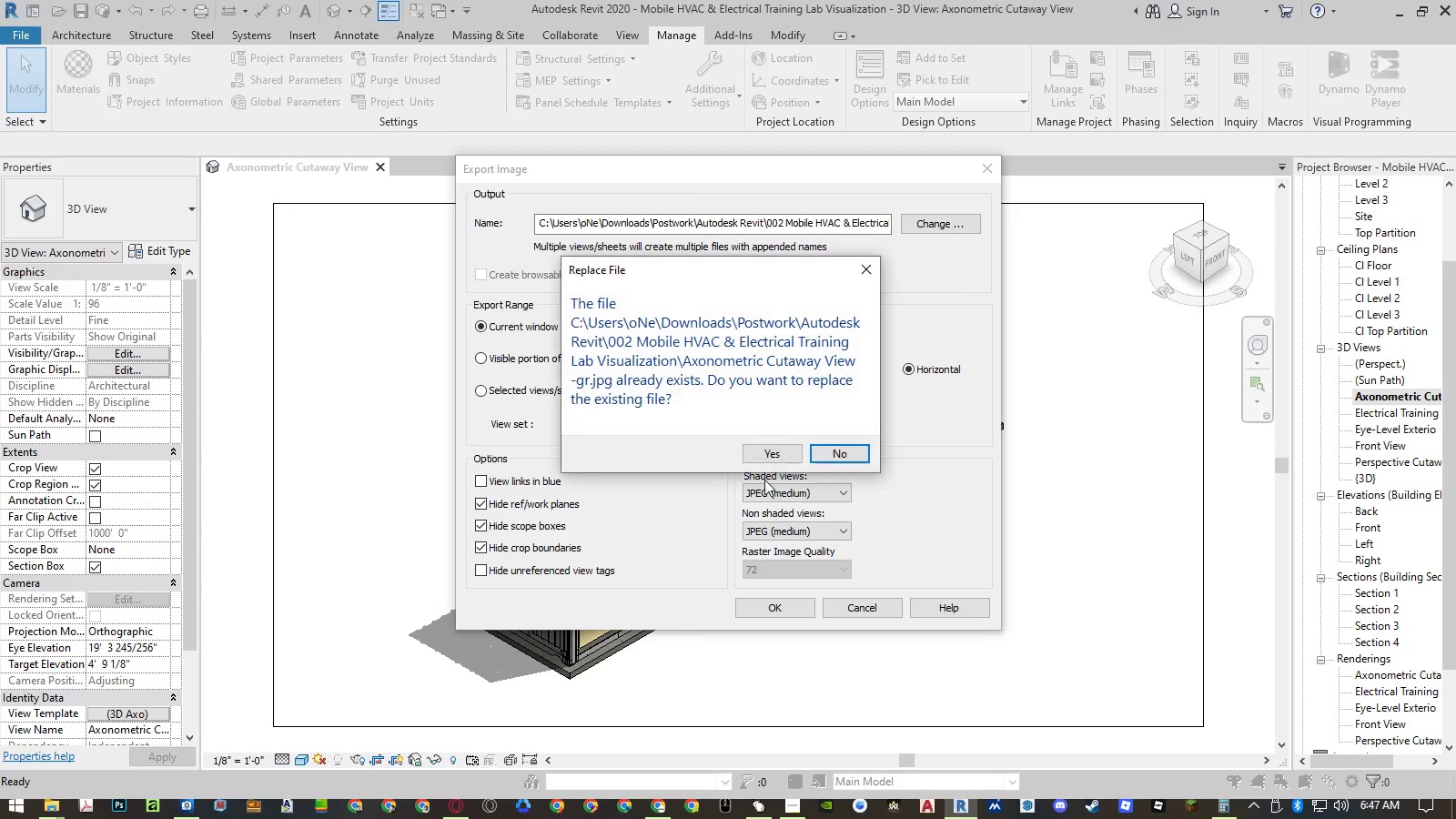 
left_click([762, 459])
 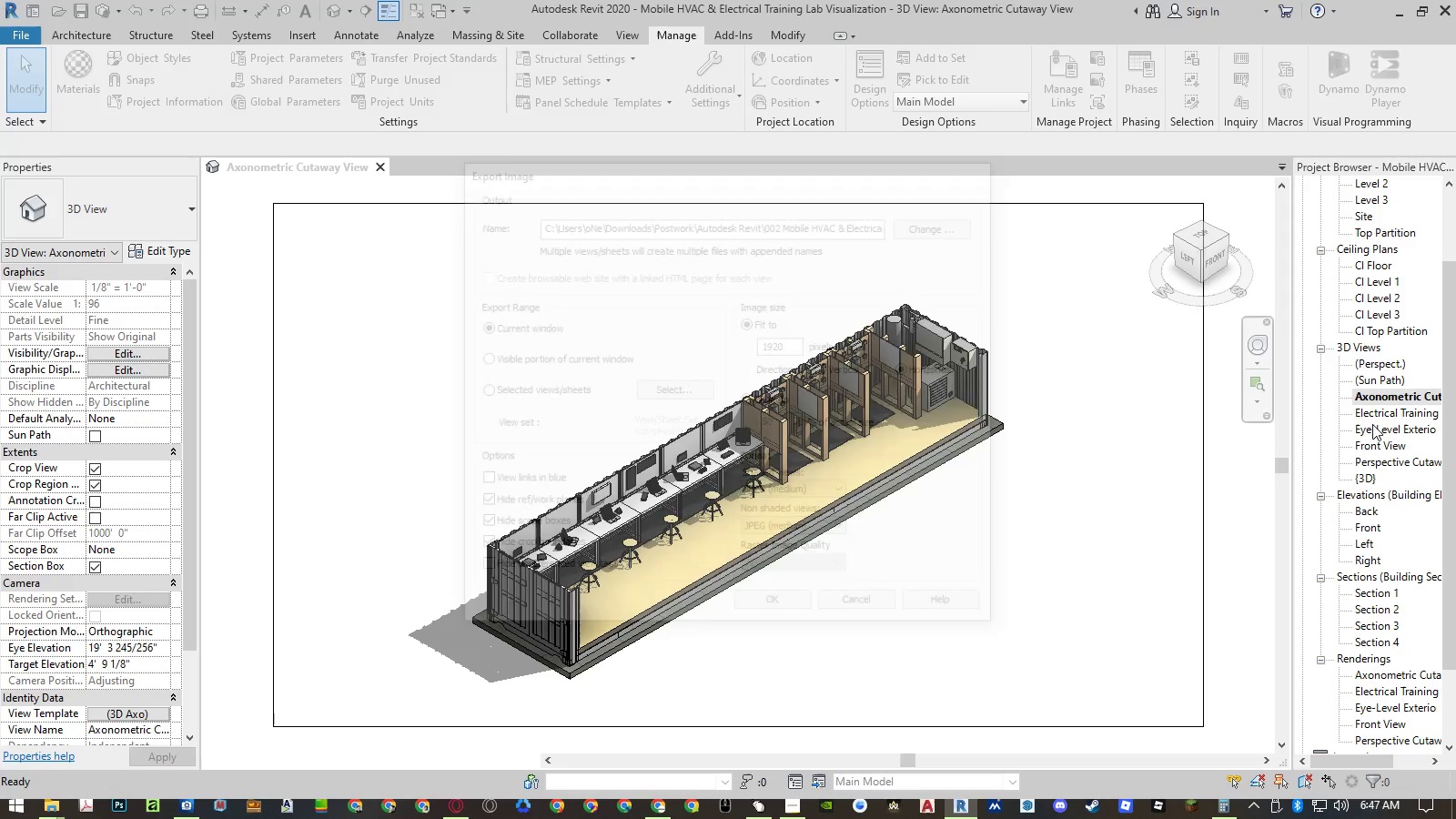 
double_click([1376, 417])
 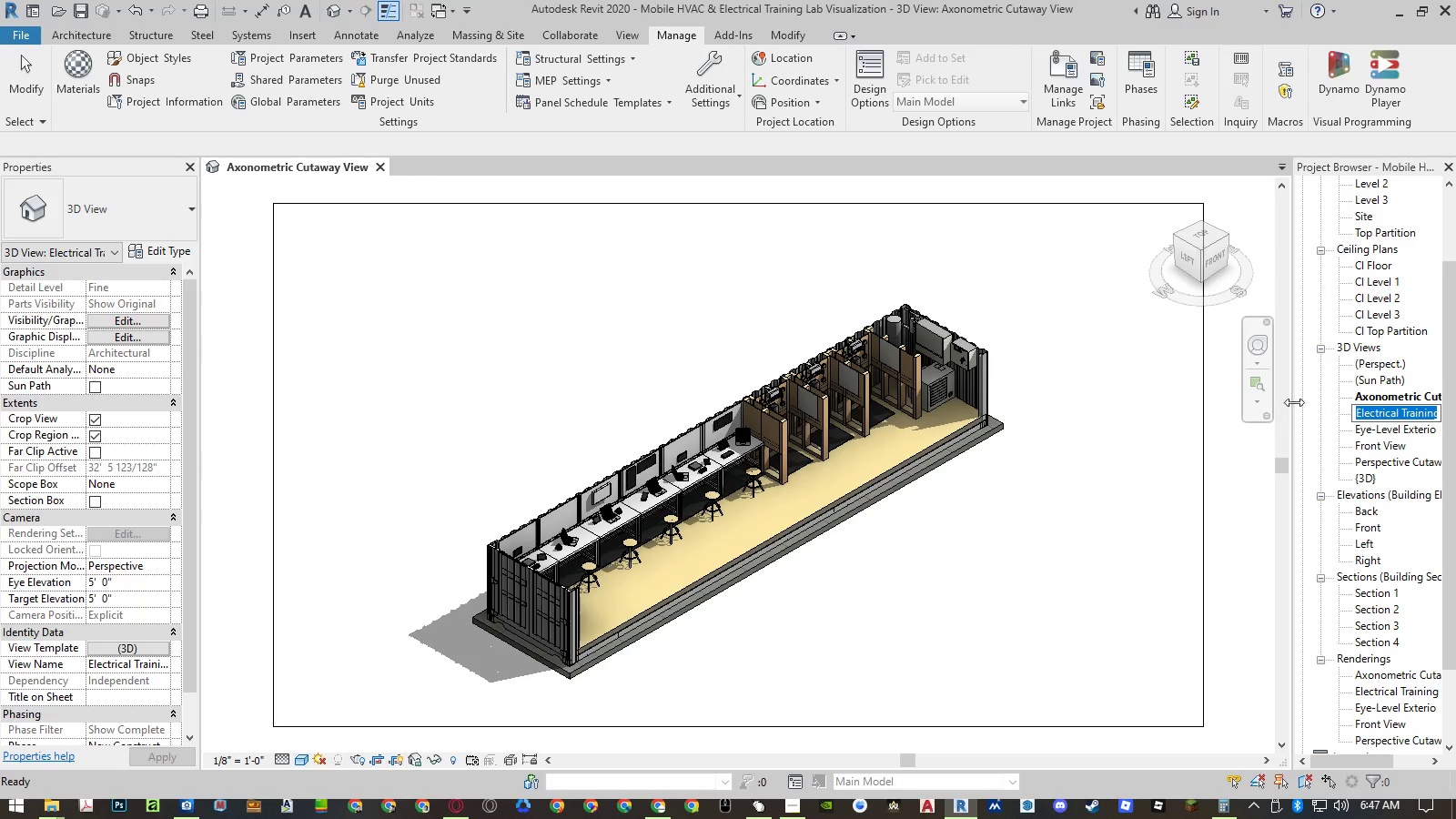 
key(Enter)
 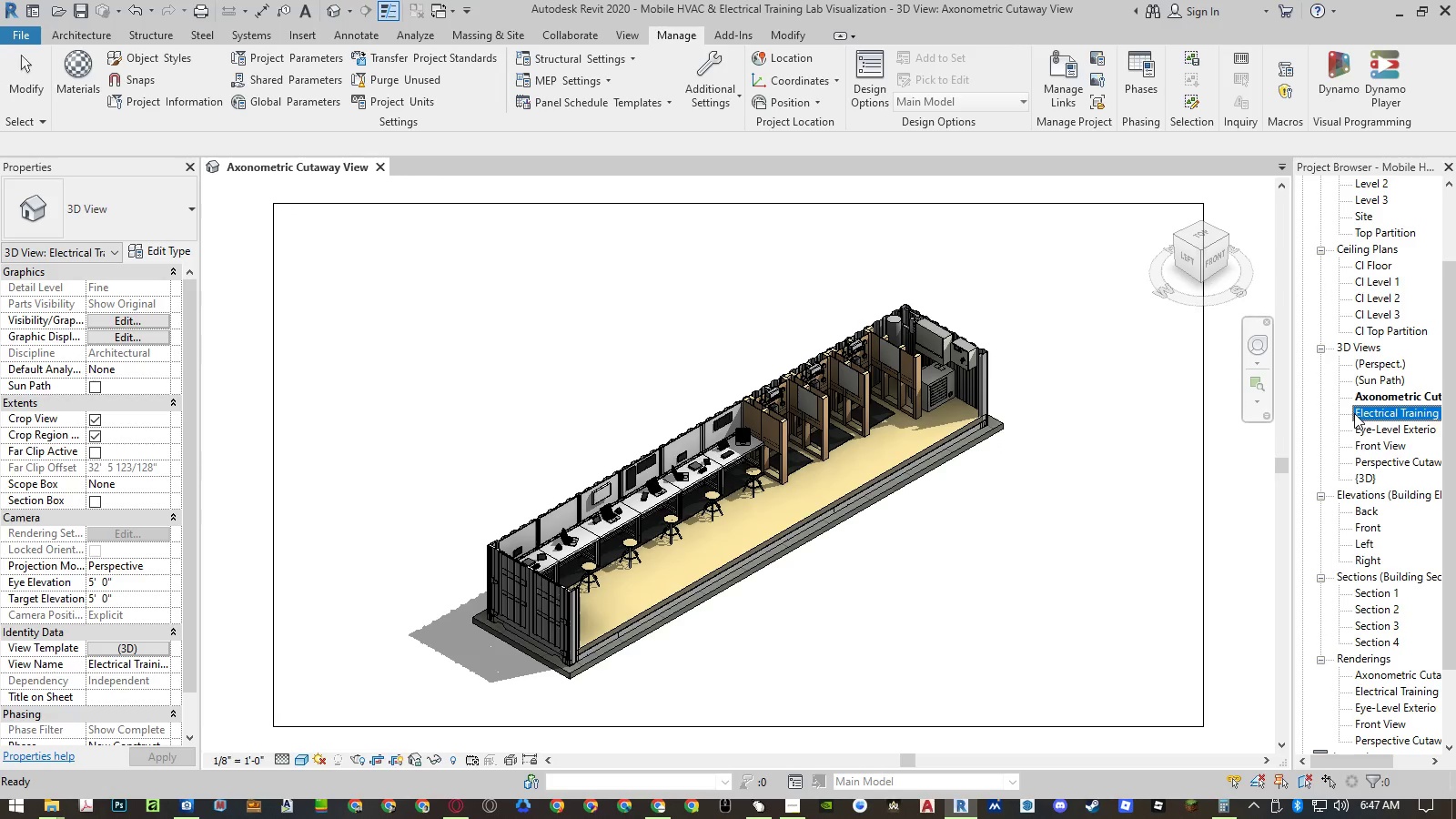 
key(Enter)
 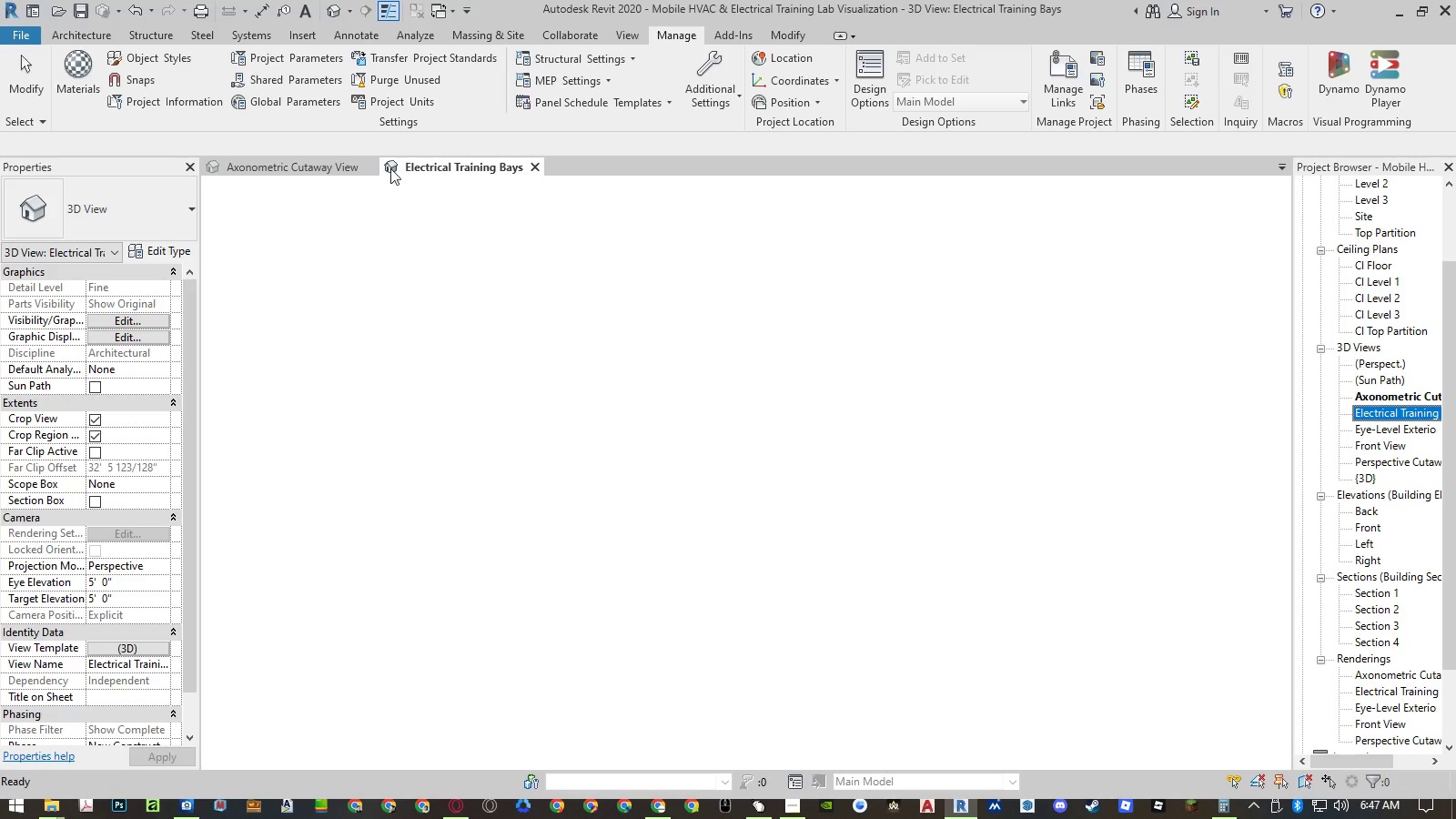 
left_click([369, 163])
 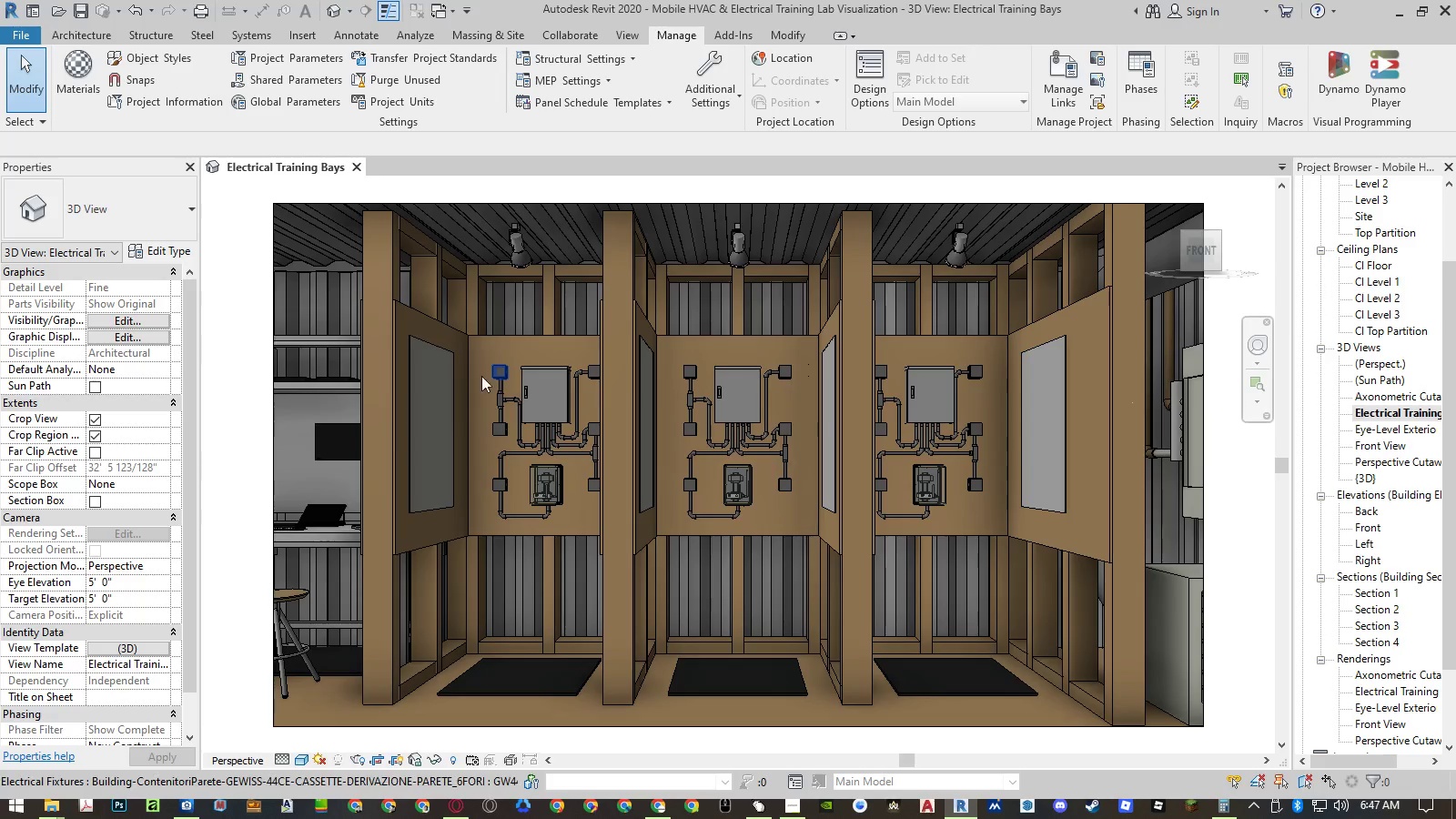 
left_click([233, 367])
 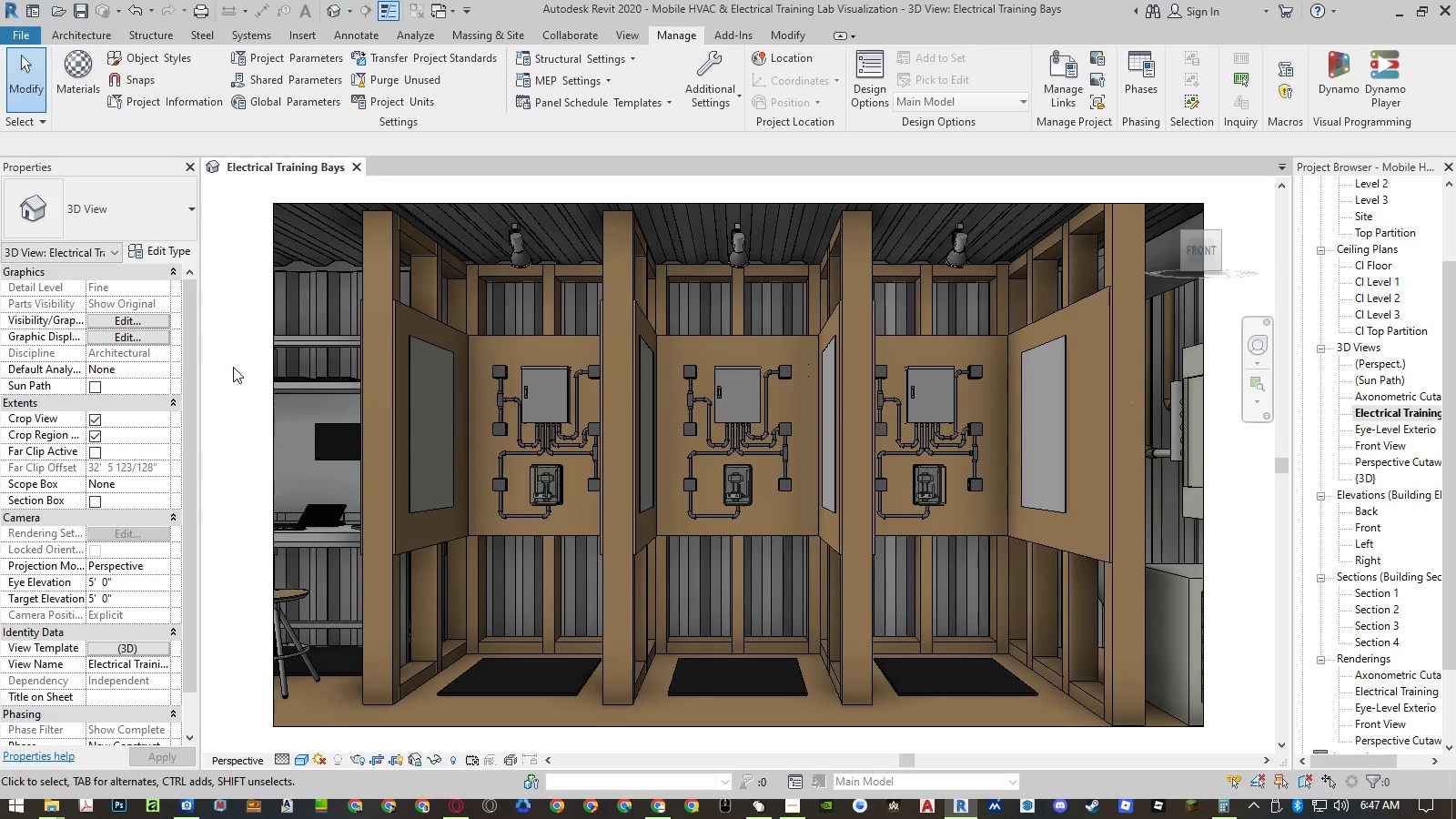 
hold_key(key=AltLeft, duration=0.48)
 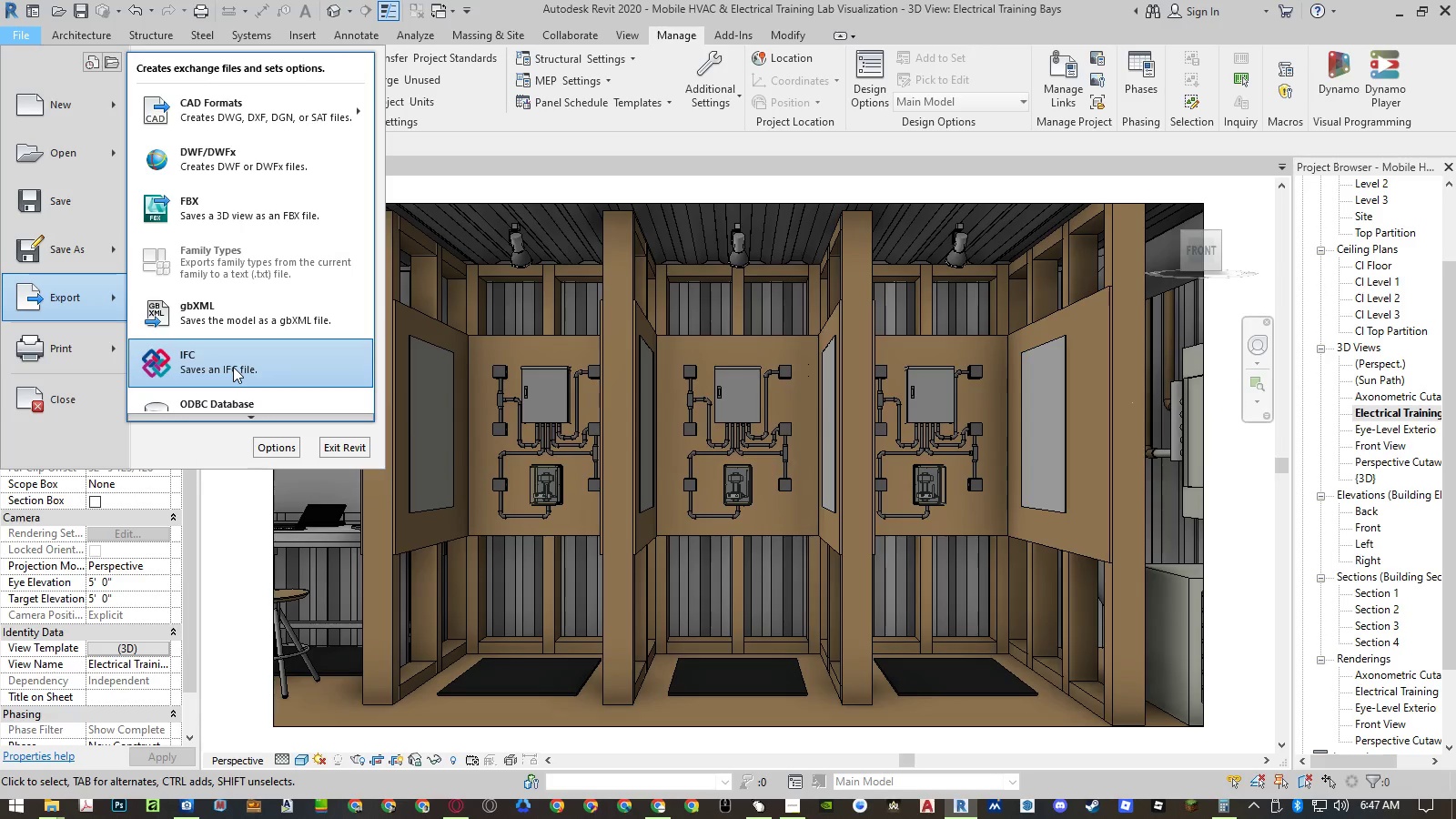 
hold_key(key=F, duration=21.09)
 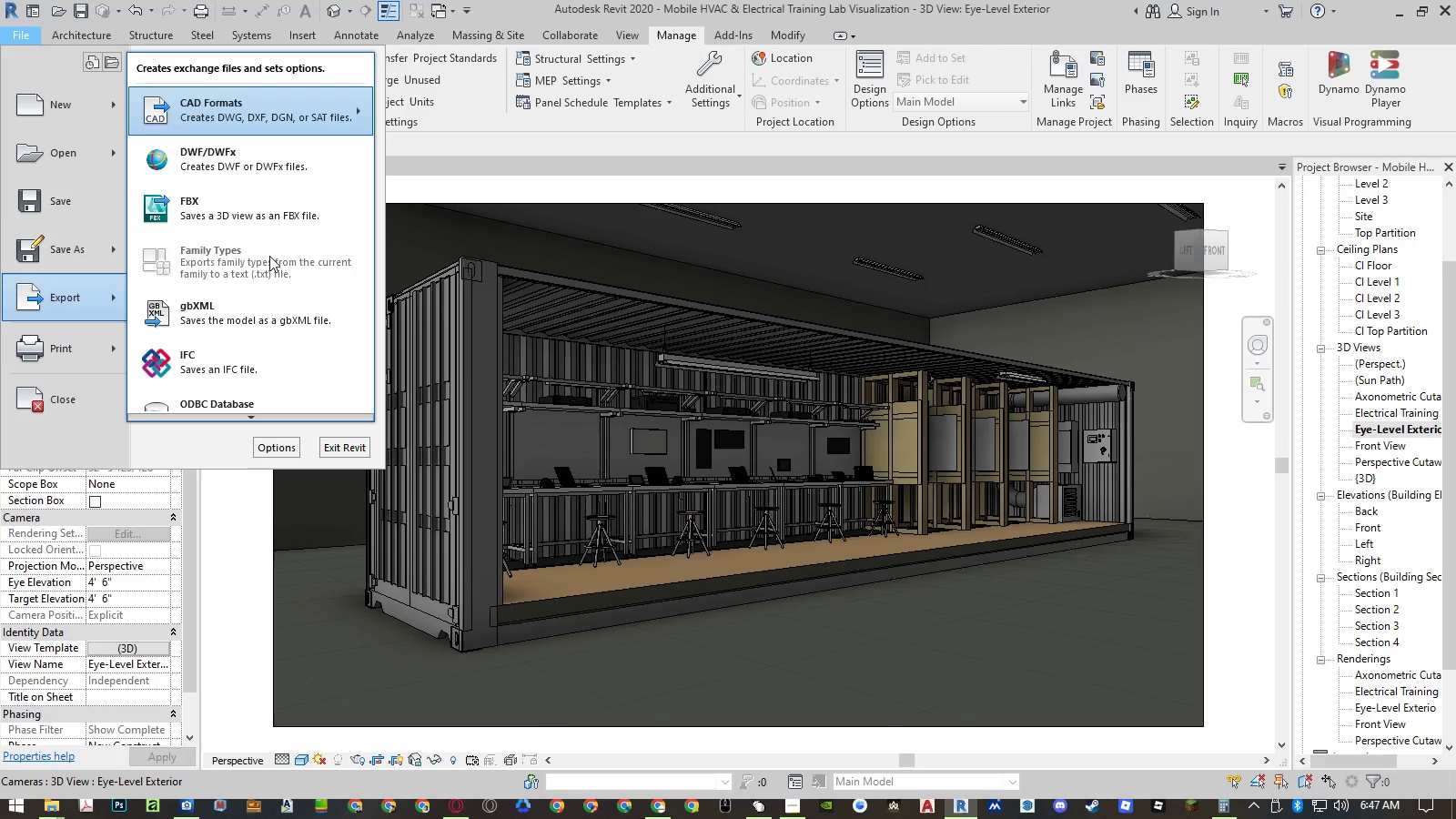 
type(timim)
 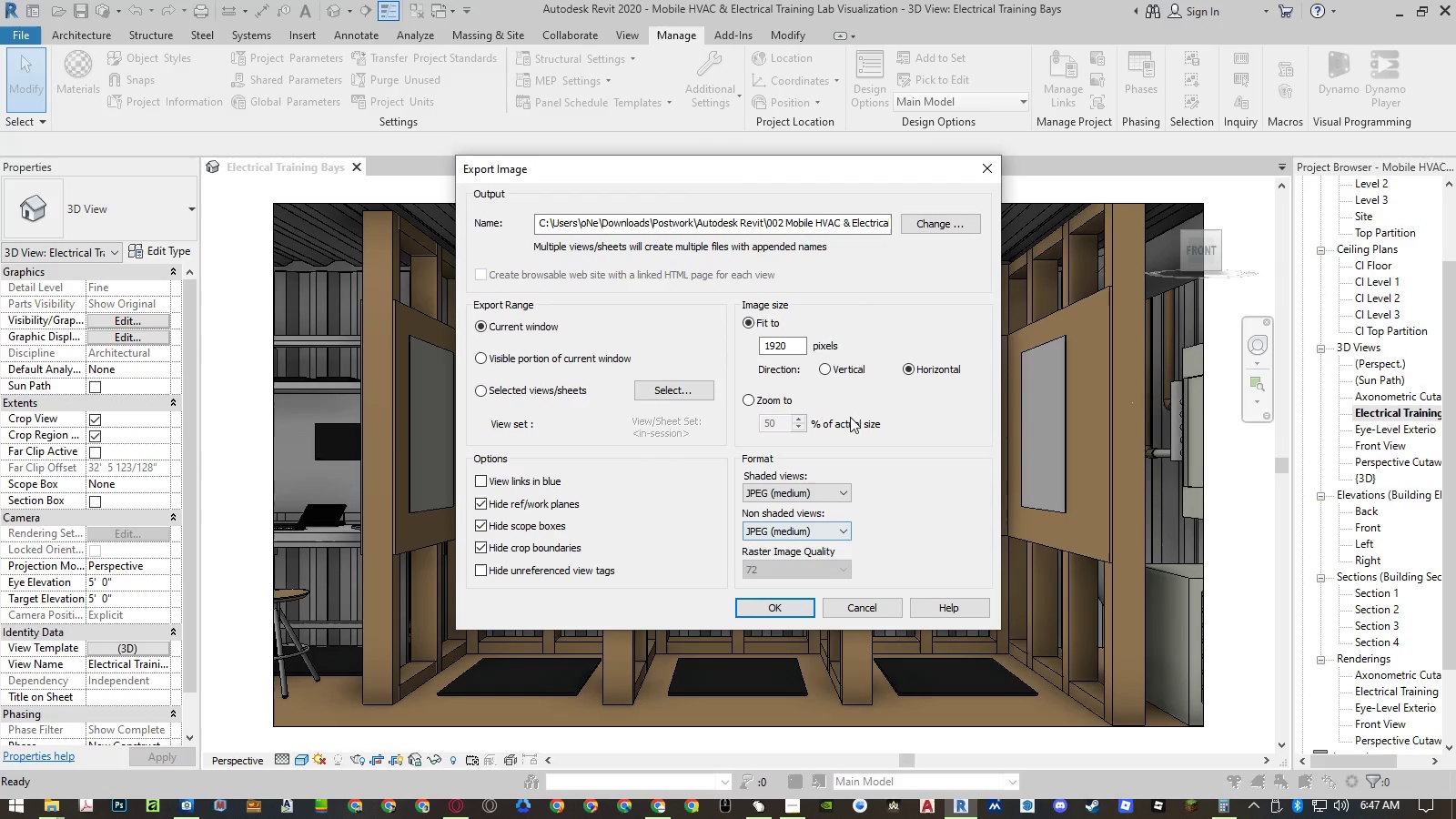 
left_click([920, 223])
 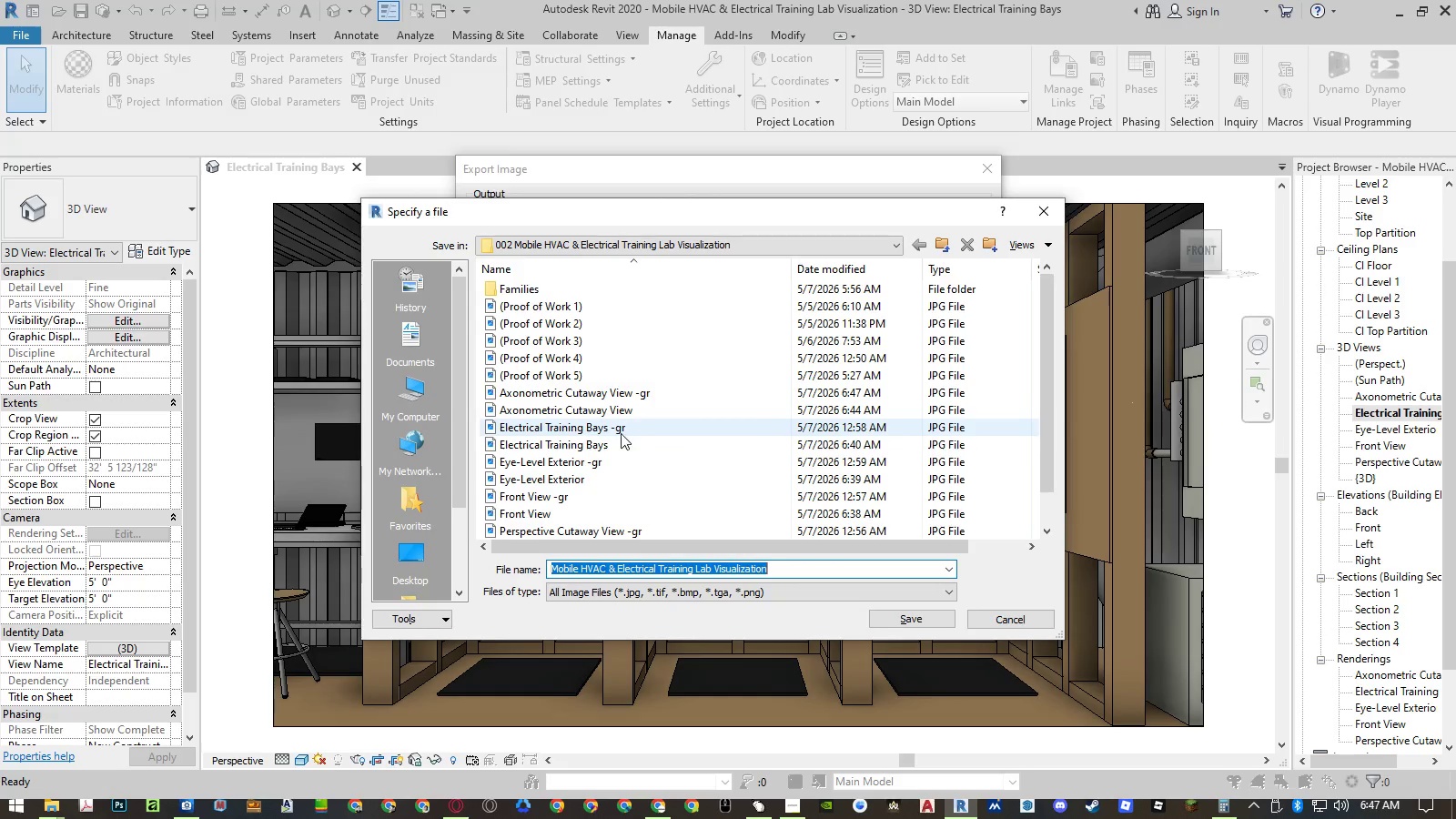 
left_click([617, 431])
 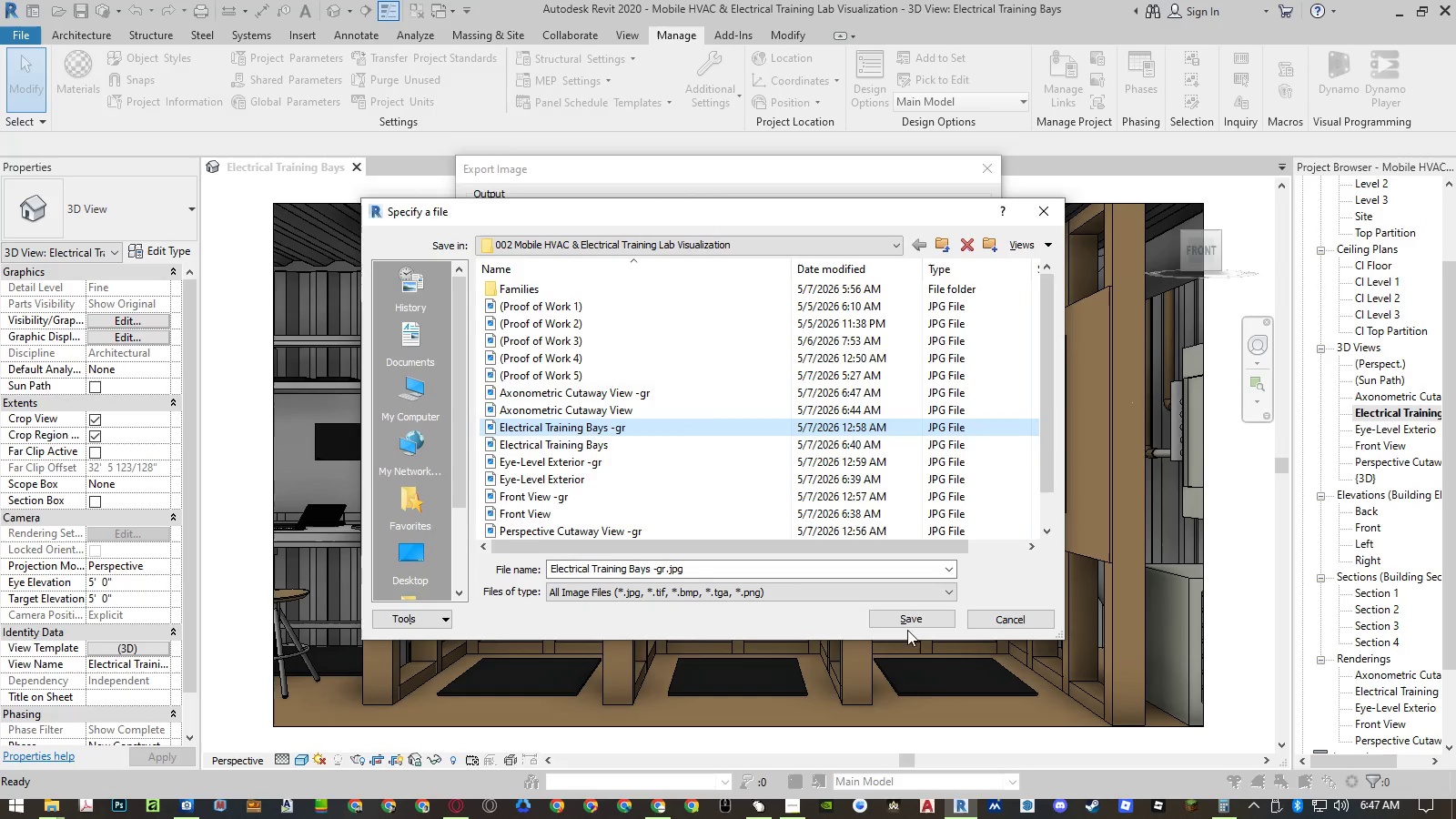 
left_click([905, 616])
 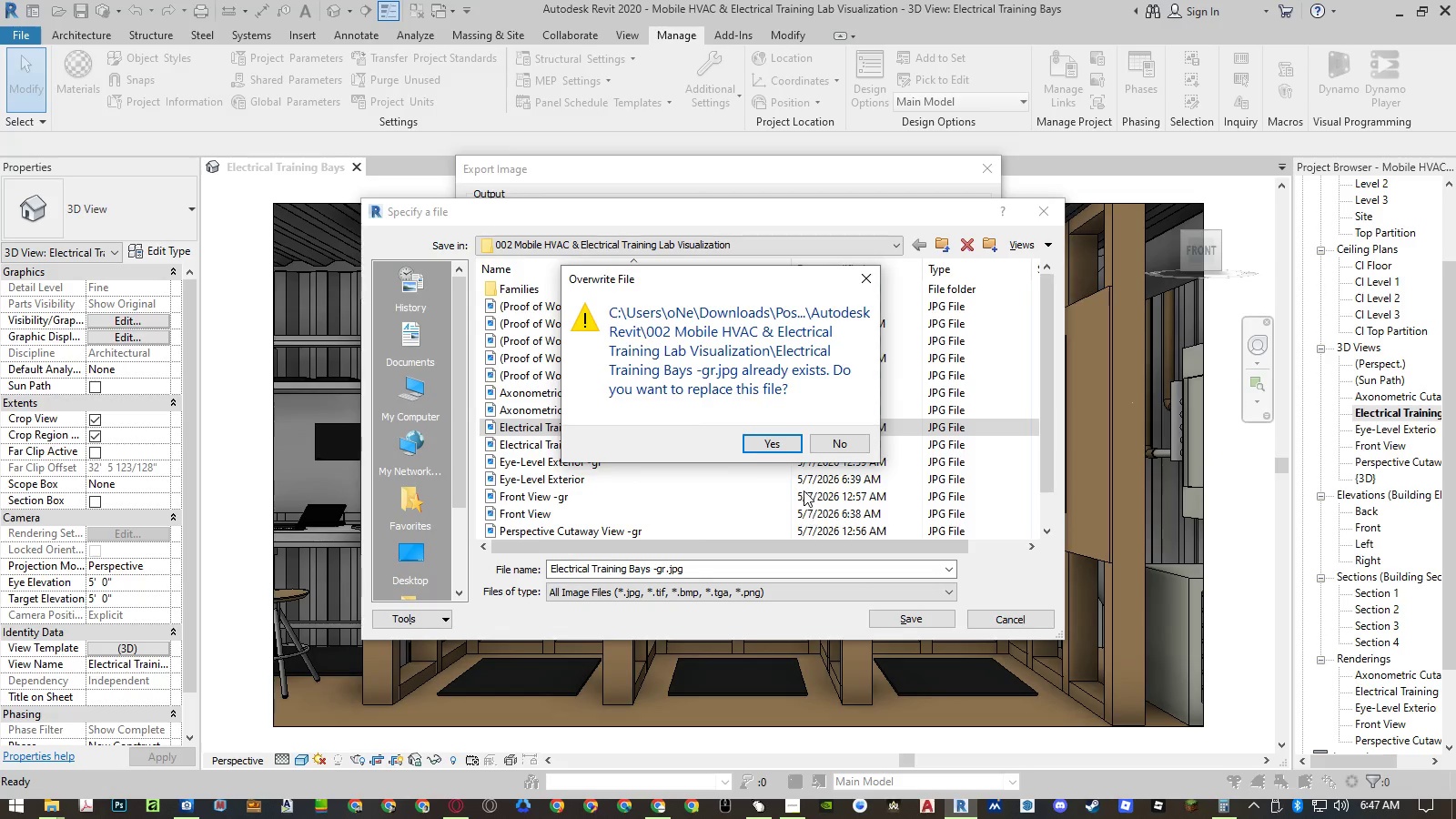 
left_click([781, 441])
 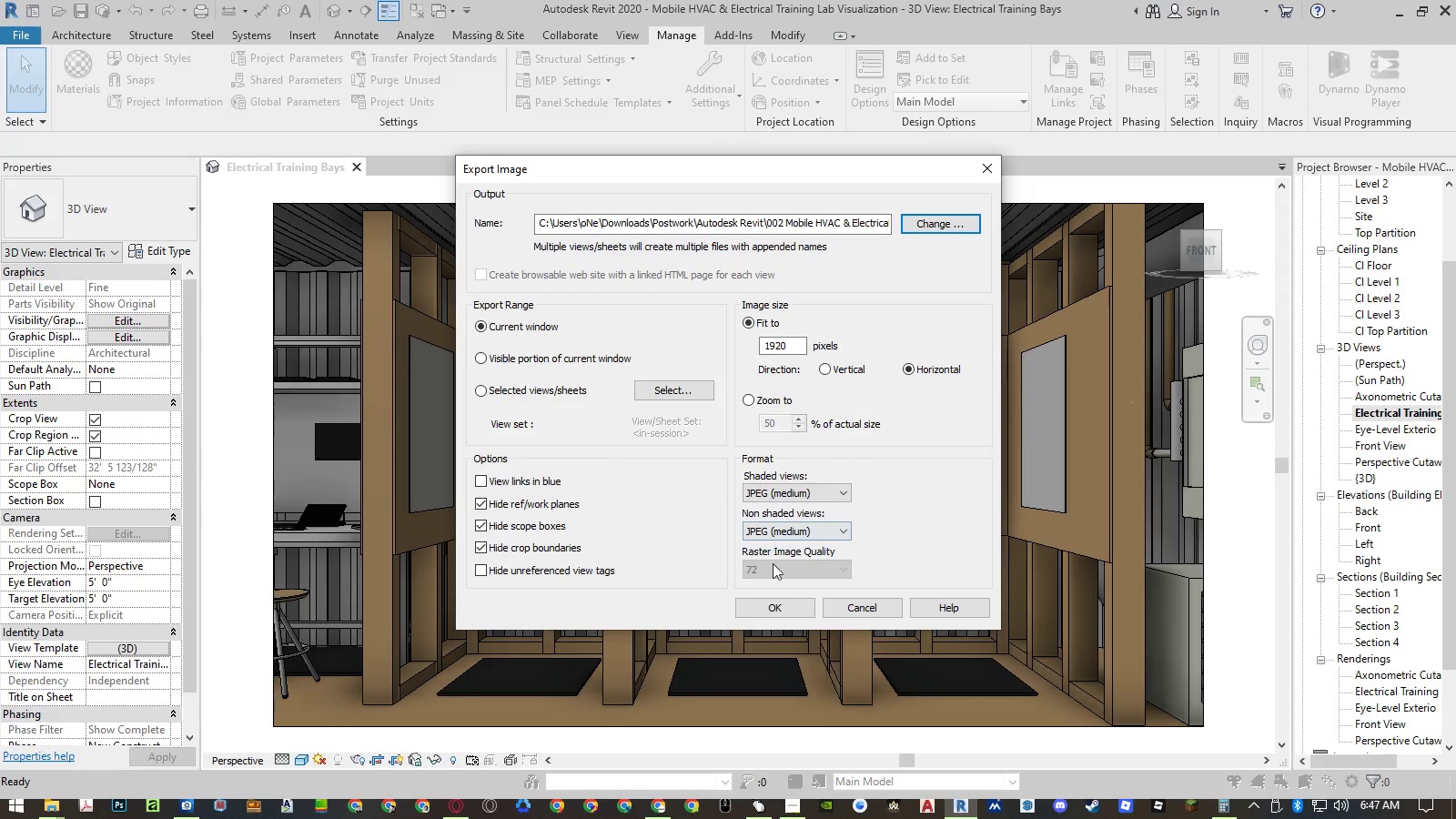 
left_click([773, 610])
 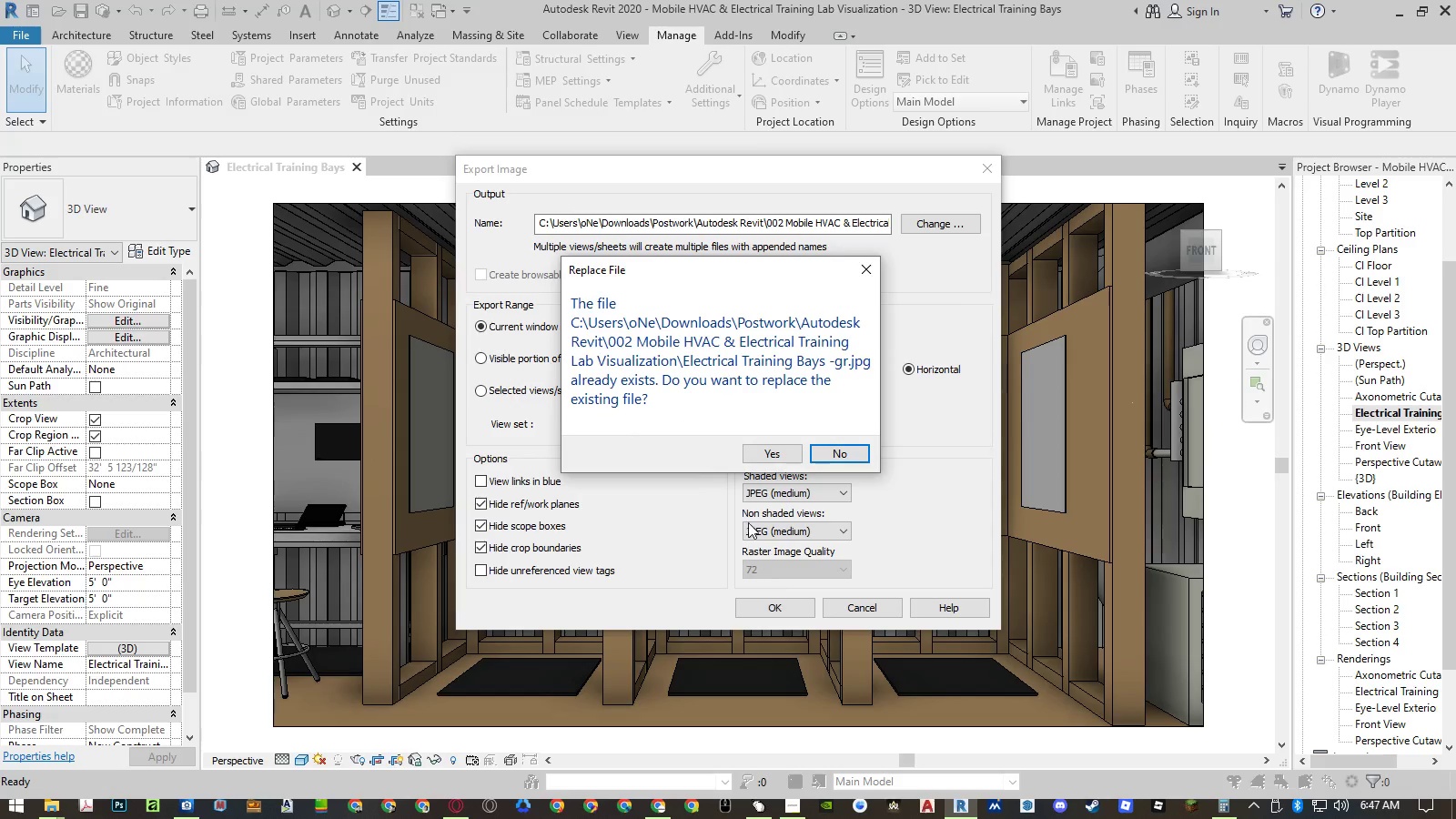 
left_click([754, 453])
 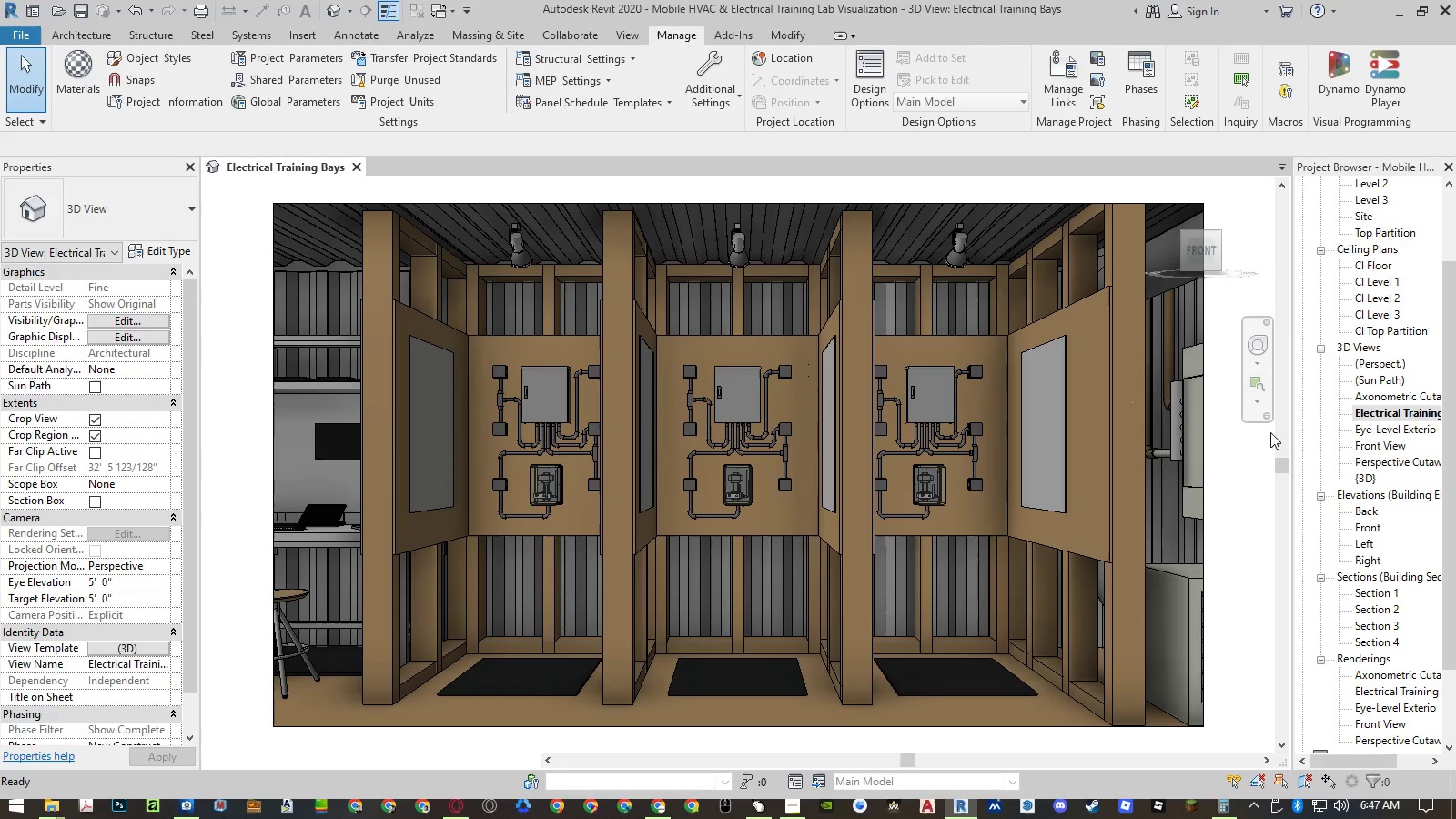 
double_click([1359, 430])
 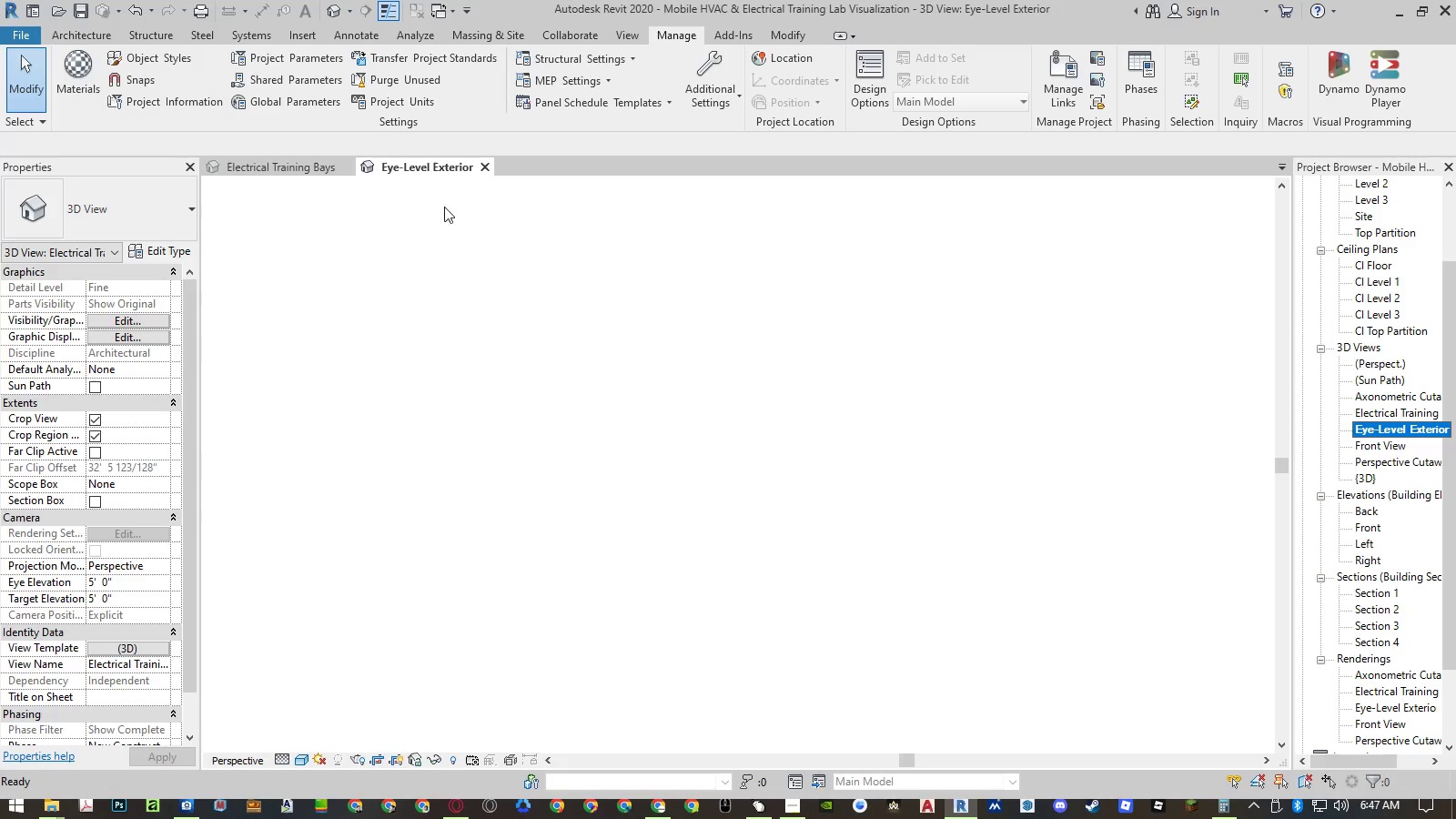 
left_click([348, 168])
 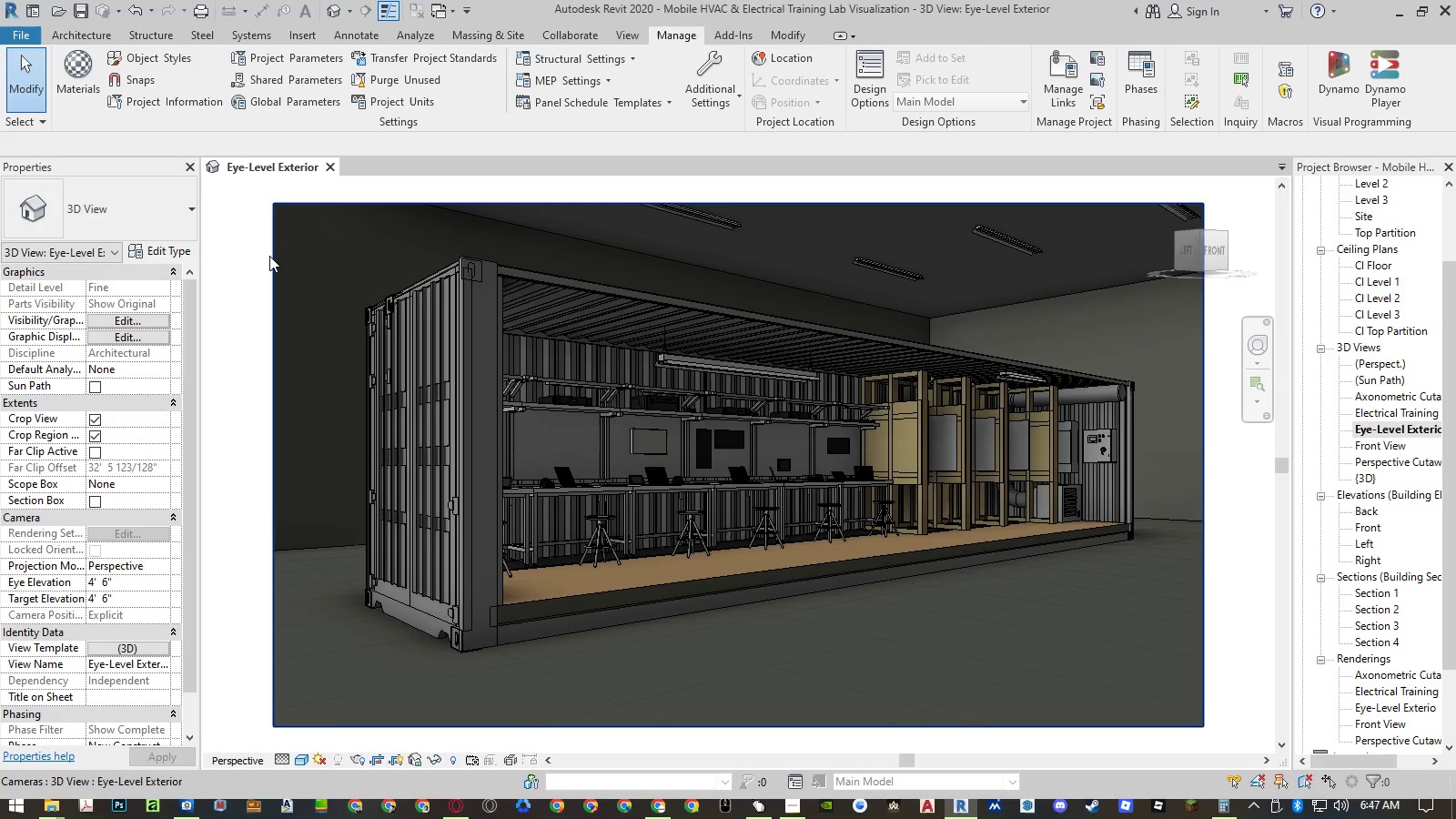 
hold_key(key=AltLeft, duration=0.38)
 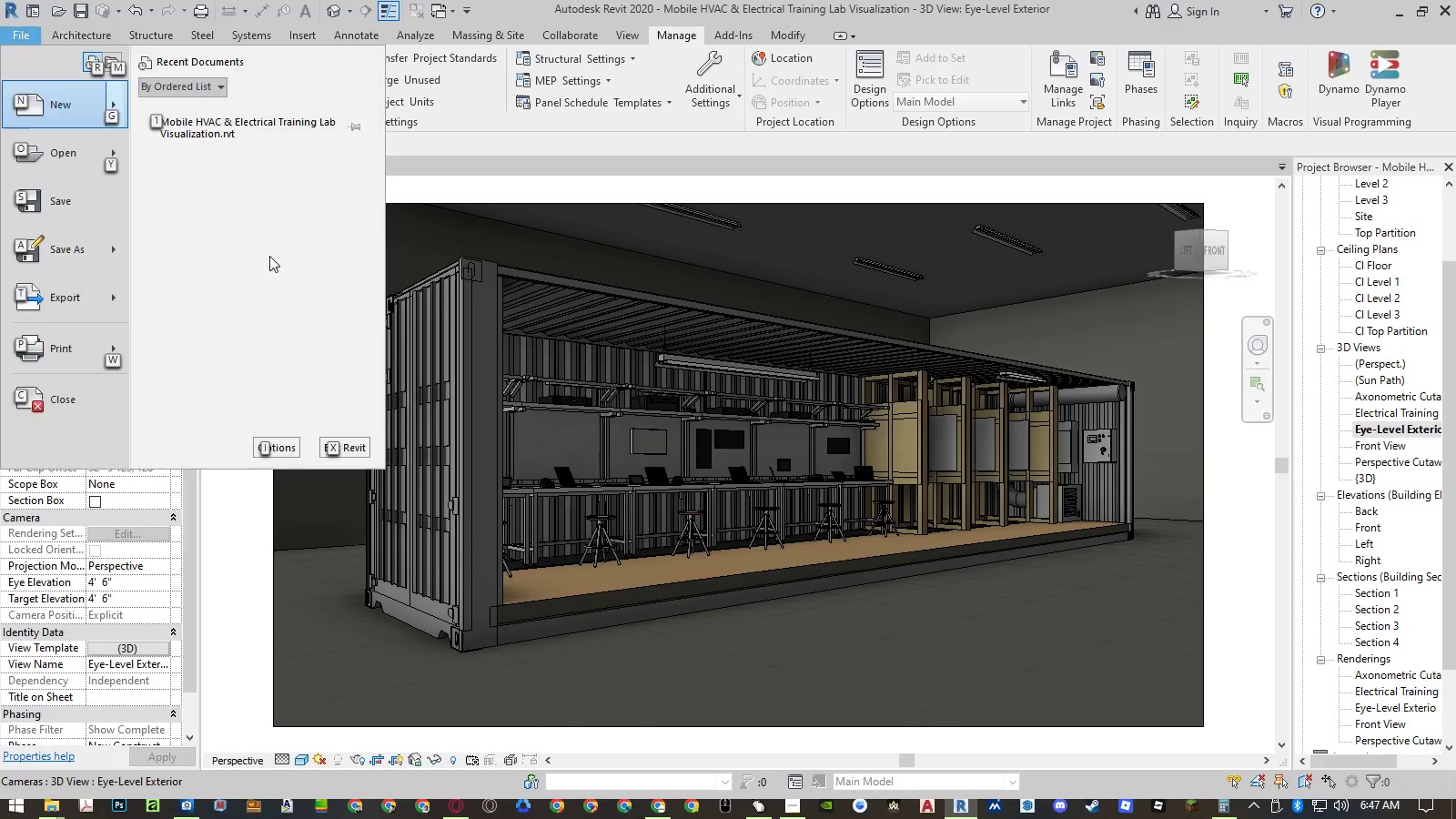 
type(timim)
 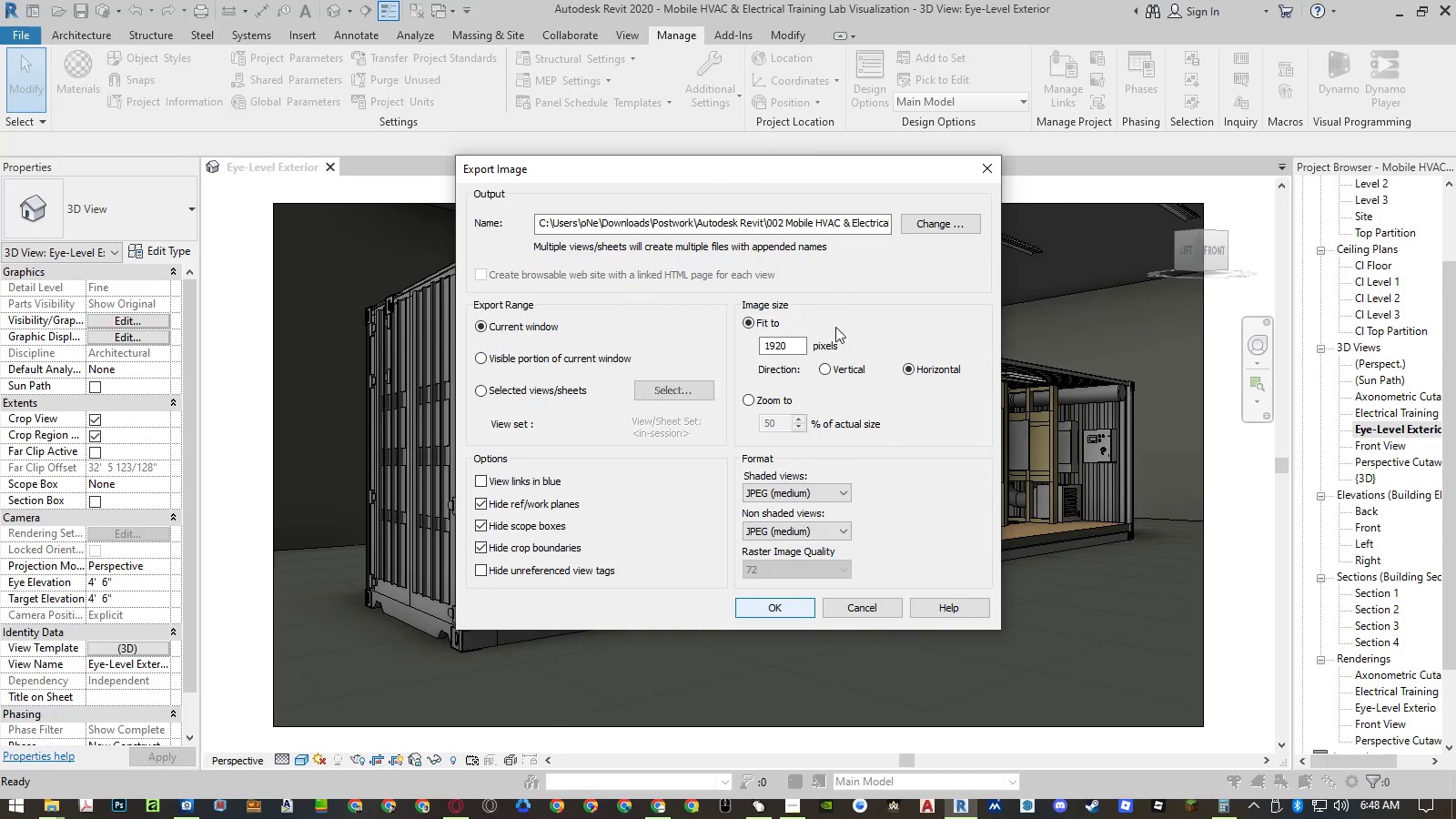 
left_click([927, 222])
 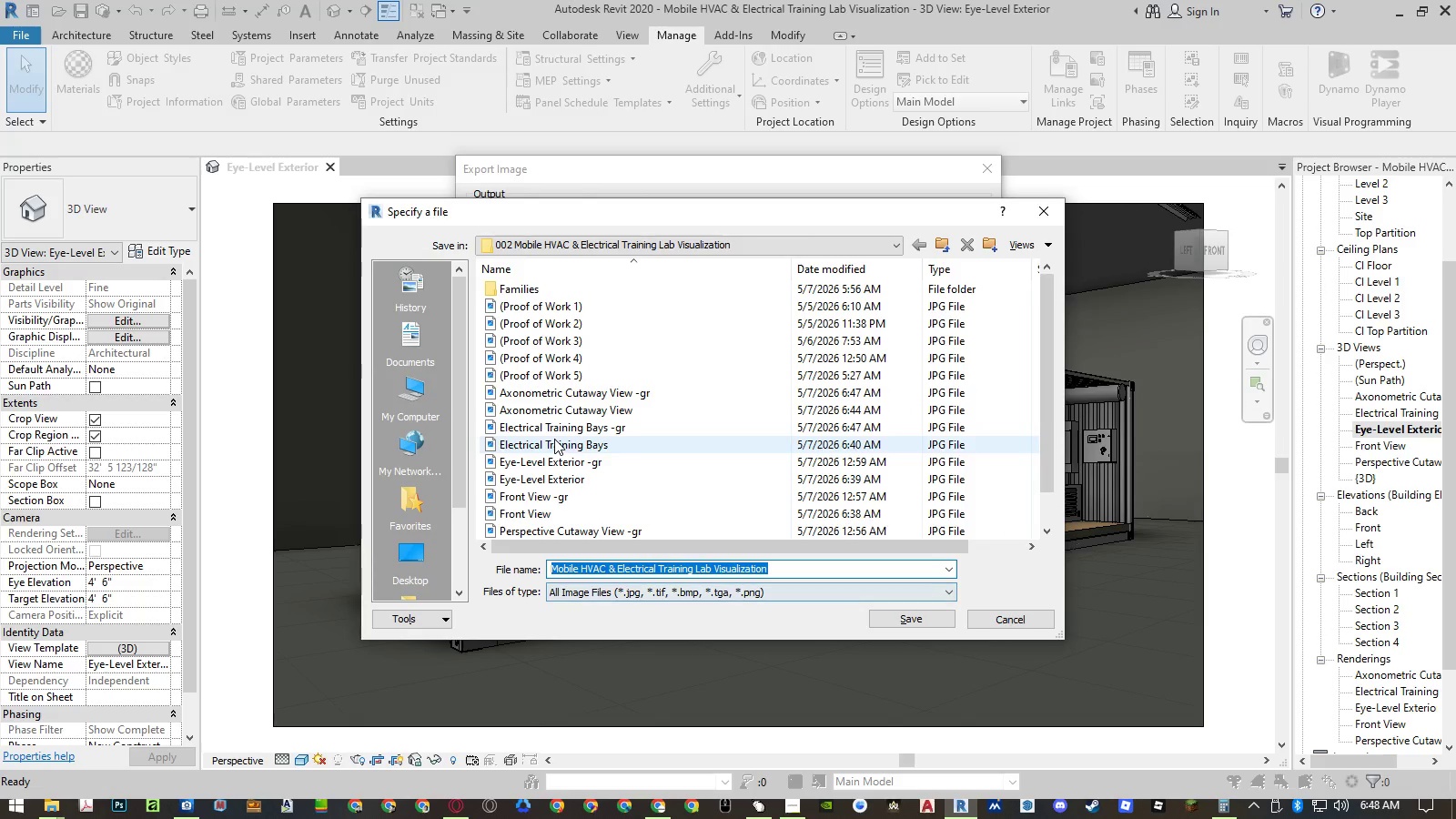 
double_click([555, 465])
 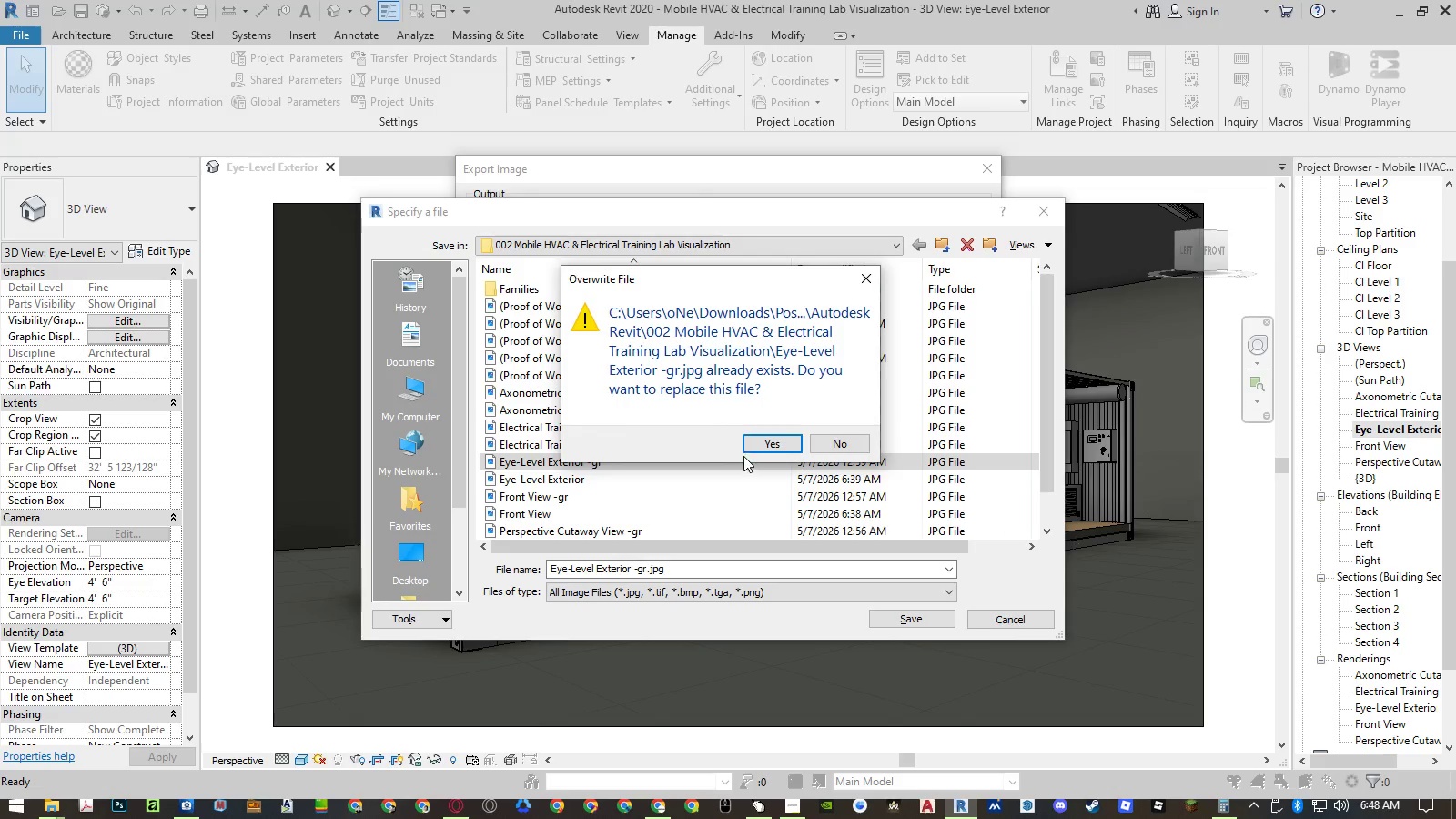 
left_click([784, 433])
 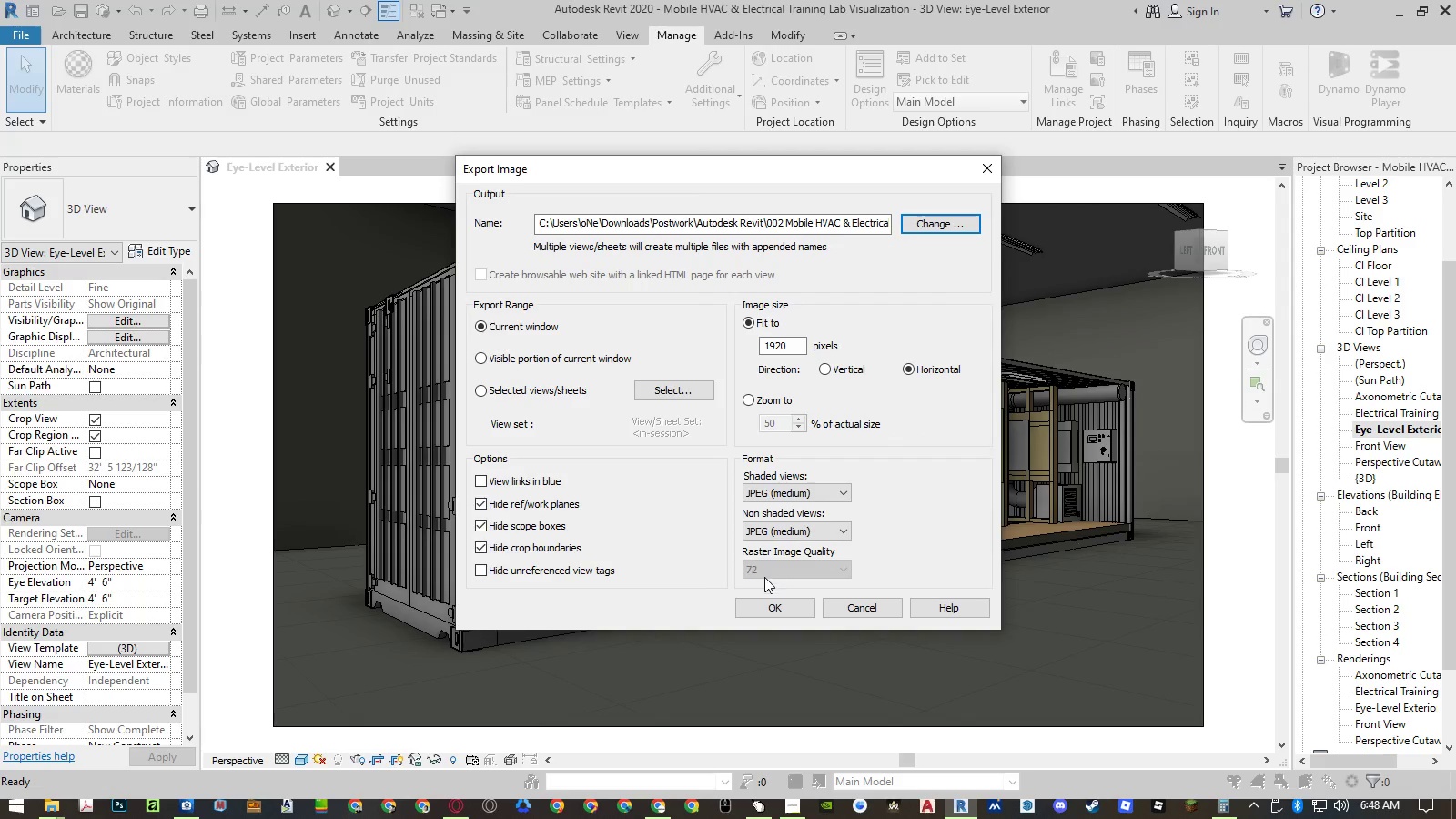 
left_click([759, 600])
 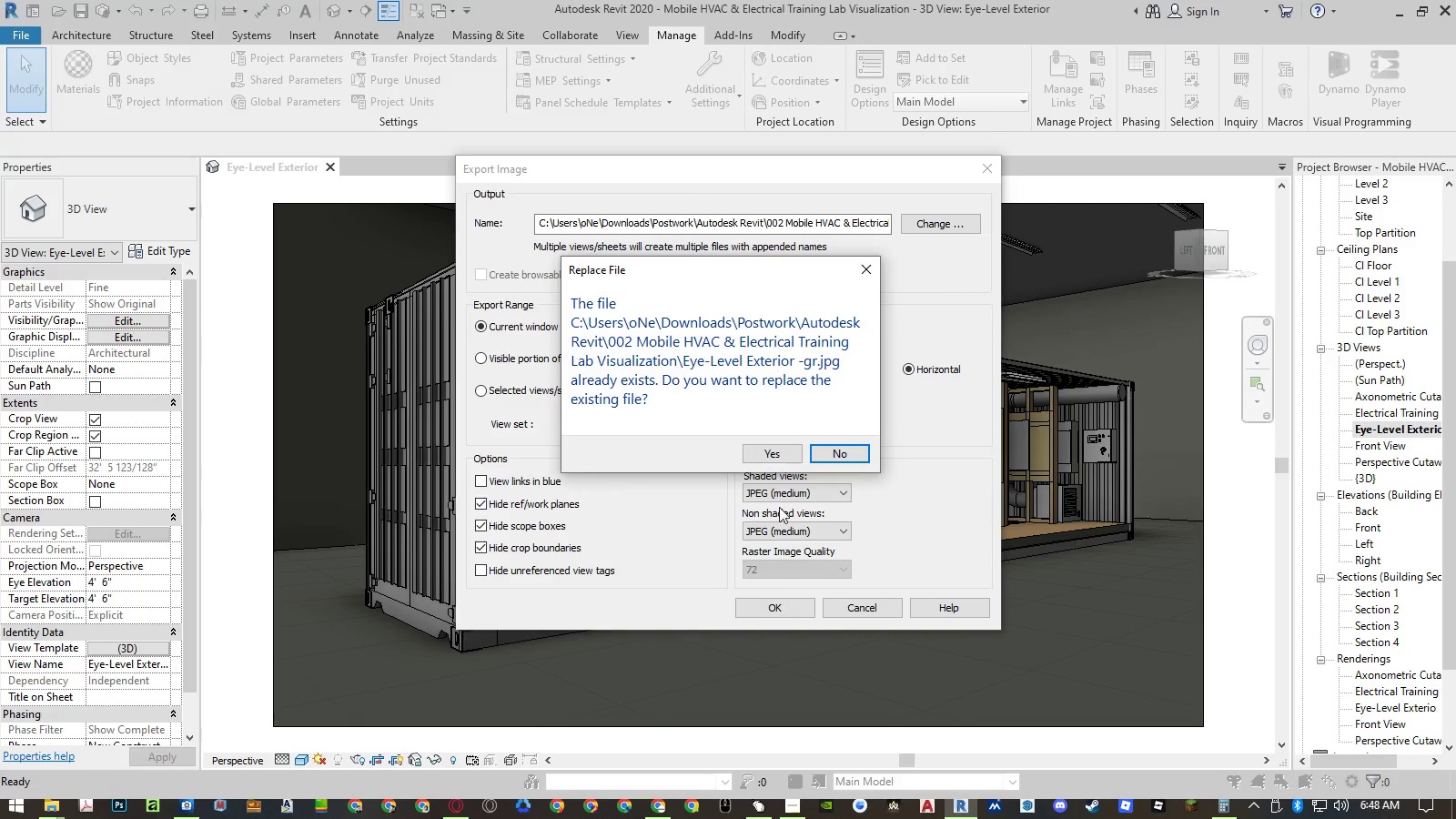 
left_click([780, 450])
 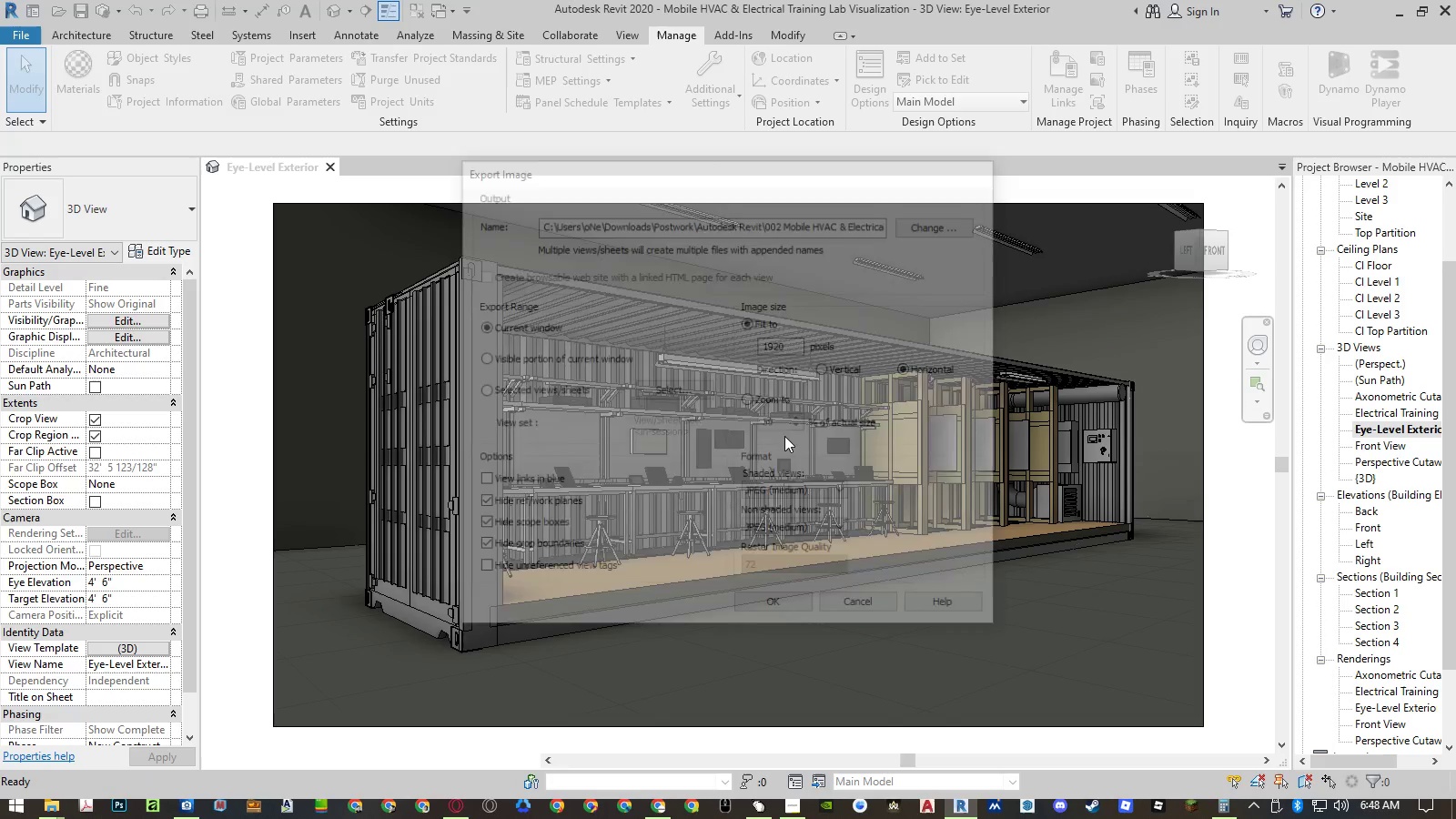 
wait(6.83)
 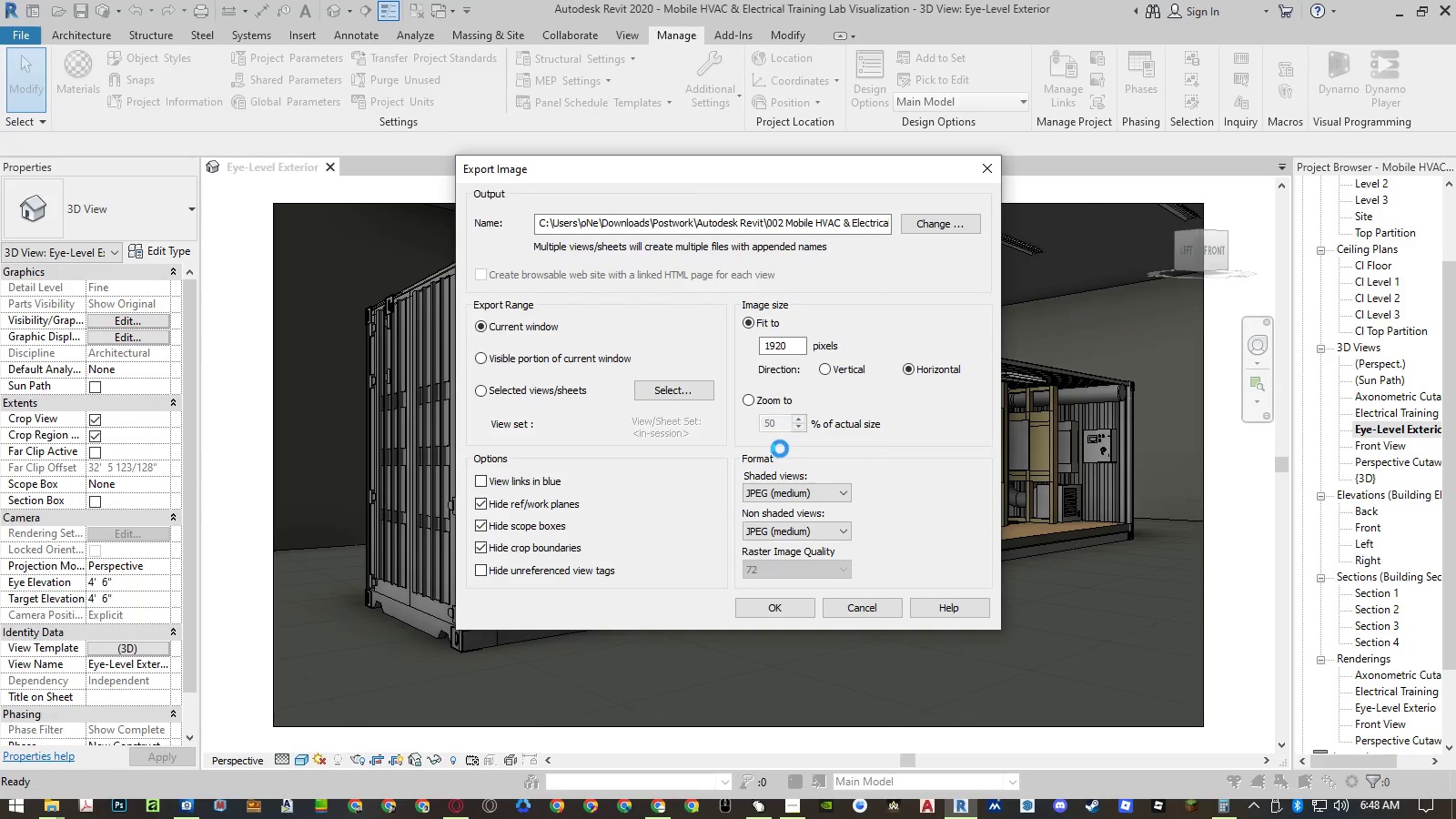 
double_click([1368, 446])
 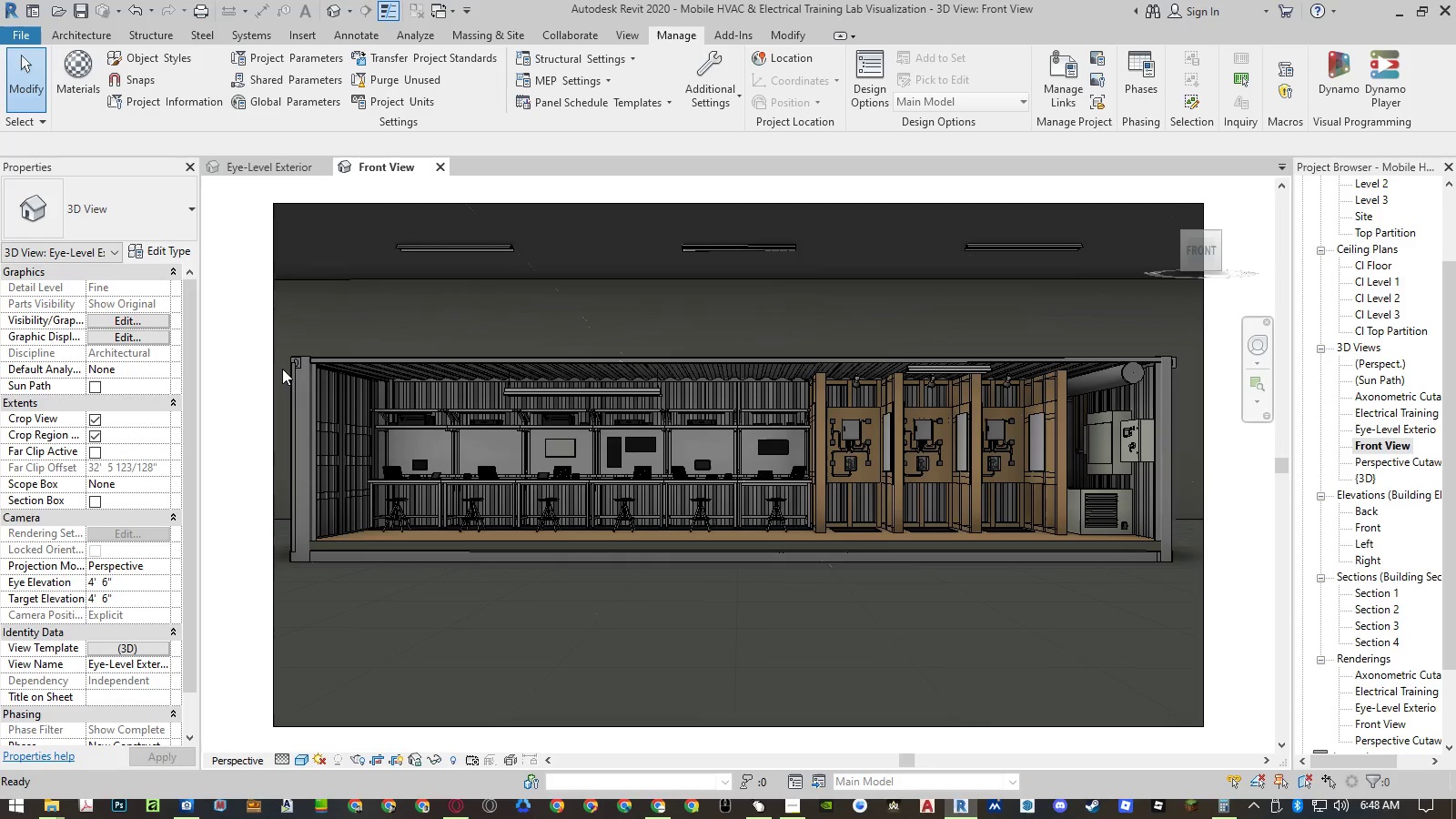 
left_click([254, 387])
 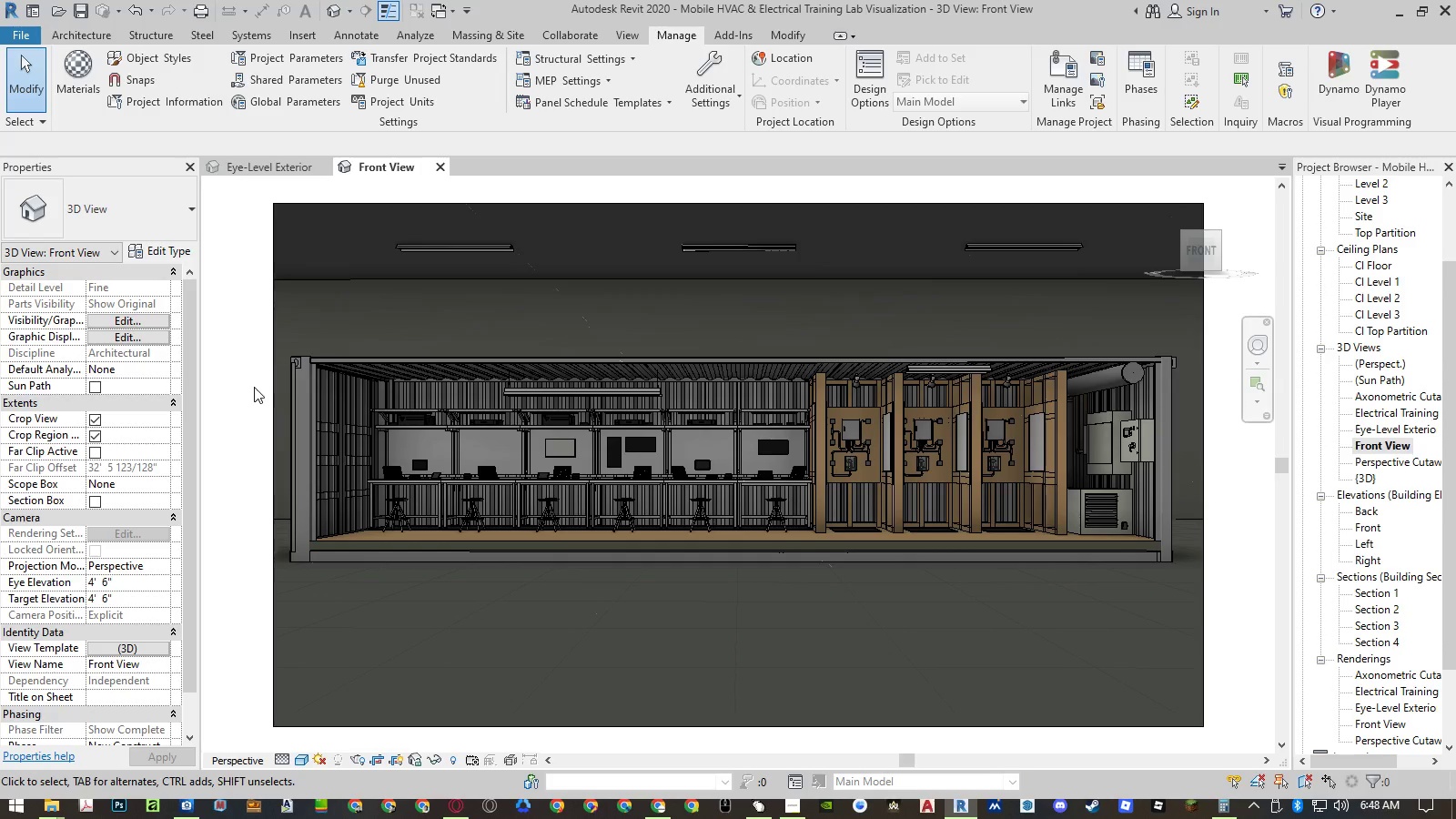 
hold_key(key=AltLeft, duration=0.66)
 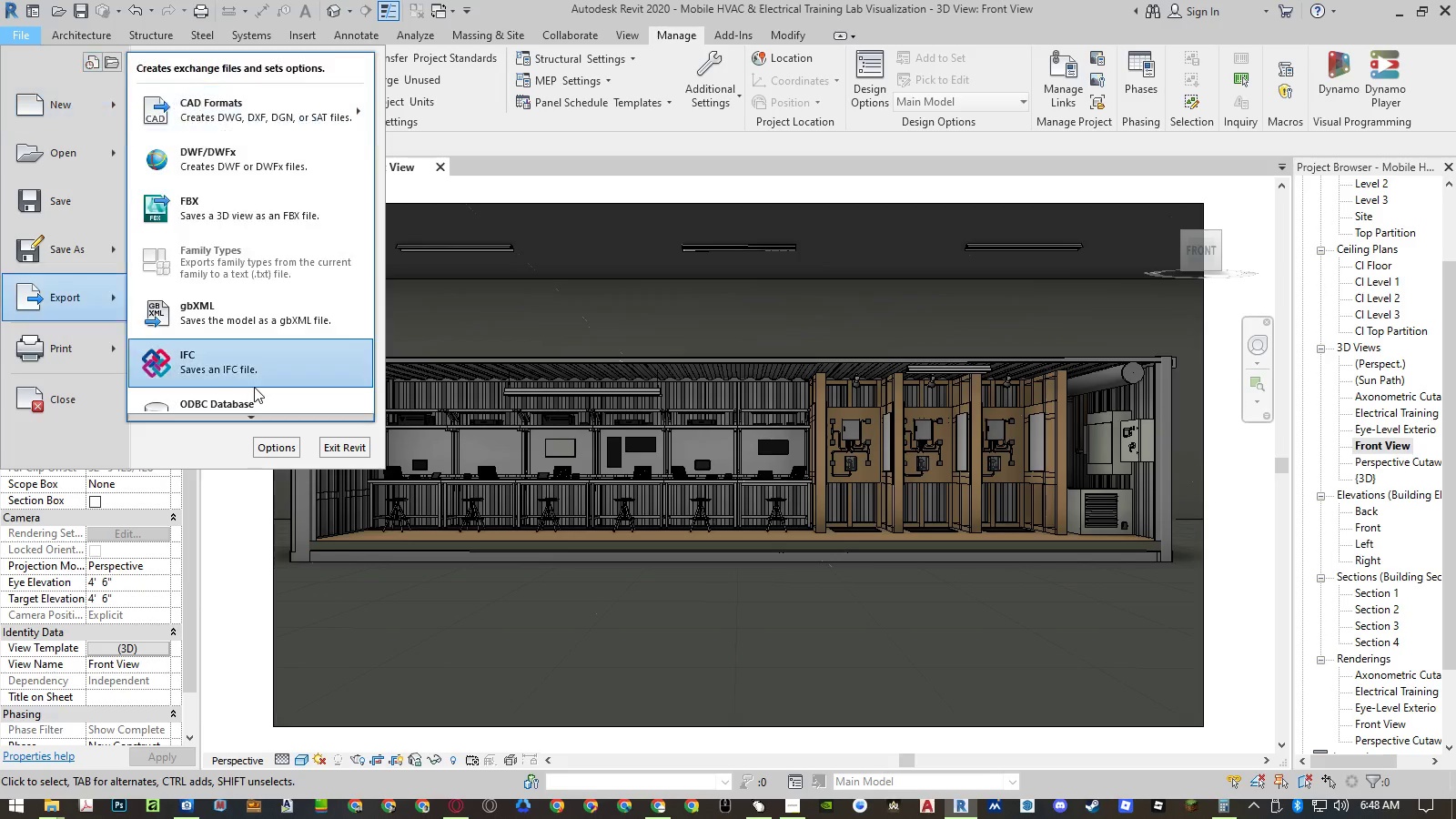 
type(ftimim)
 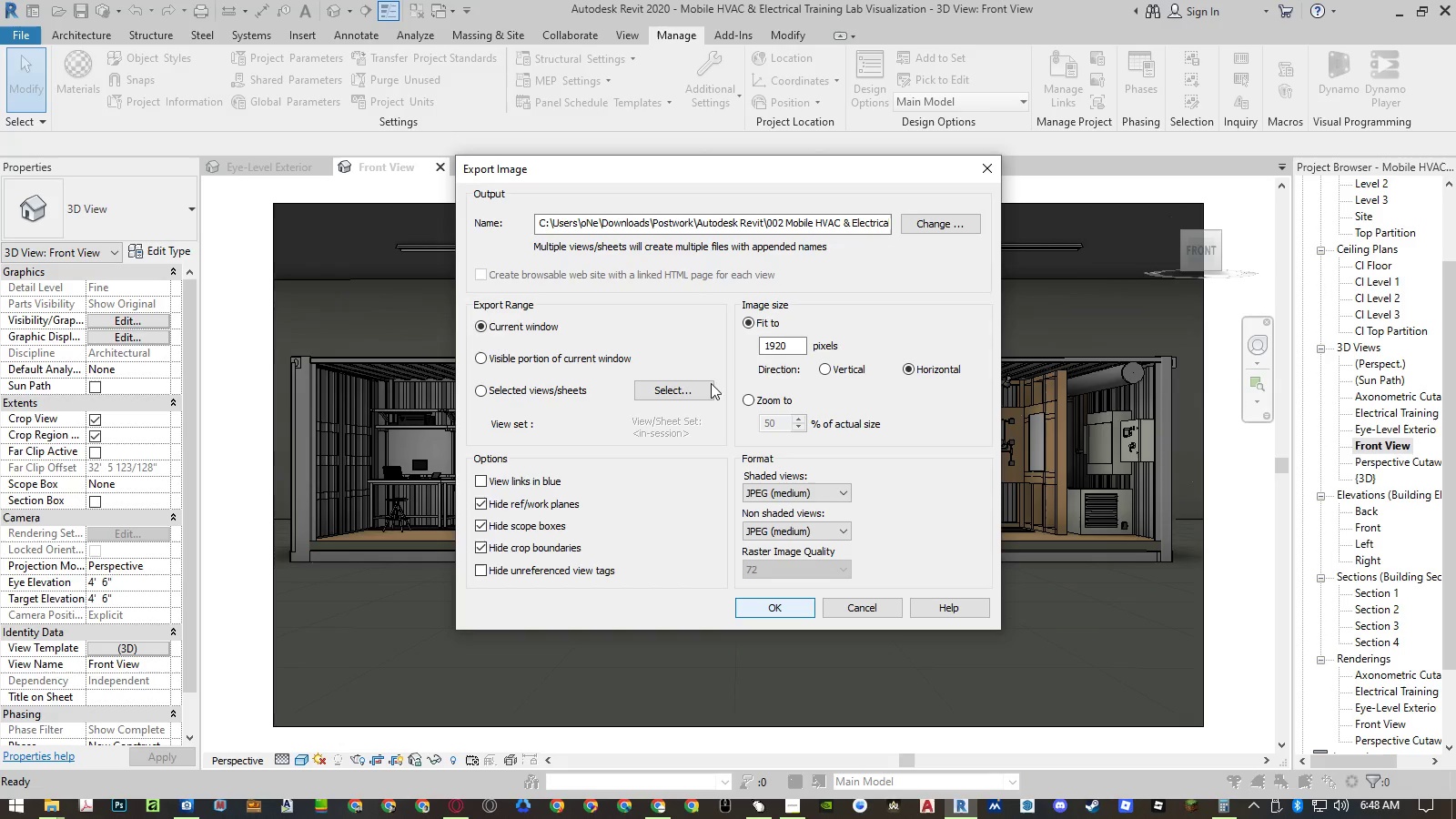 
left_click([938, 225])
 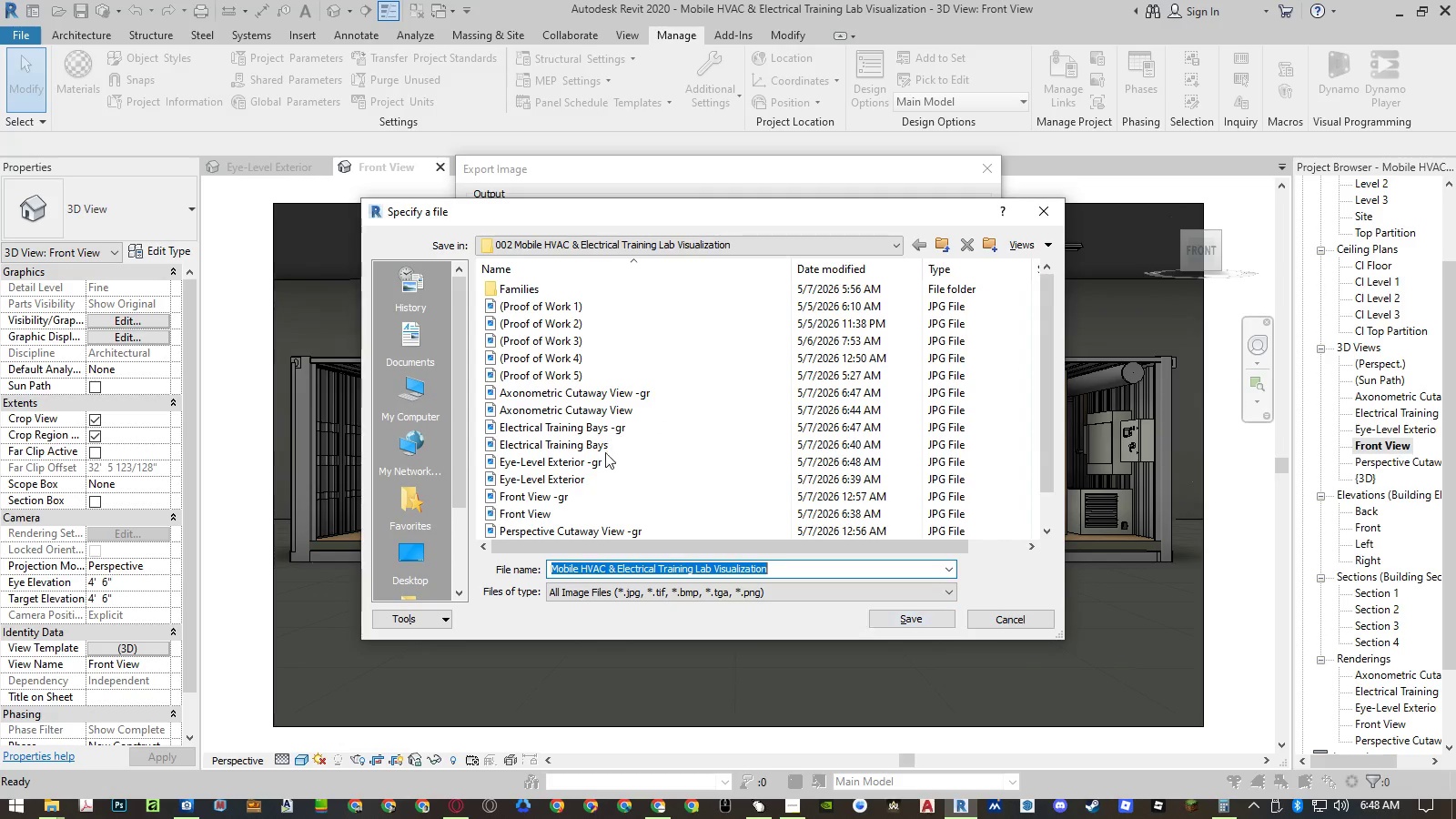 
left_click([577, 490])
 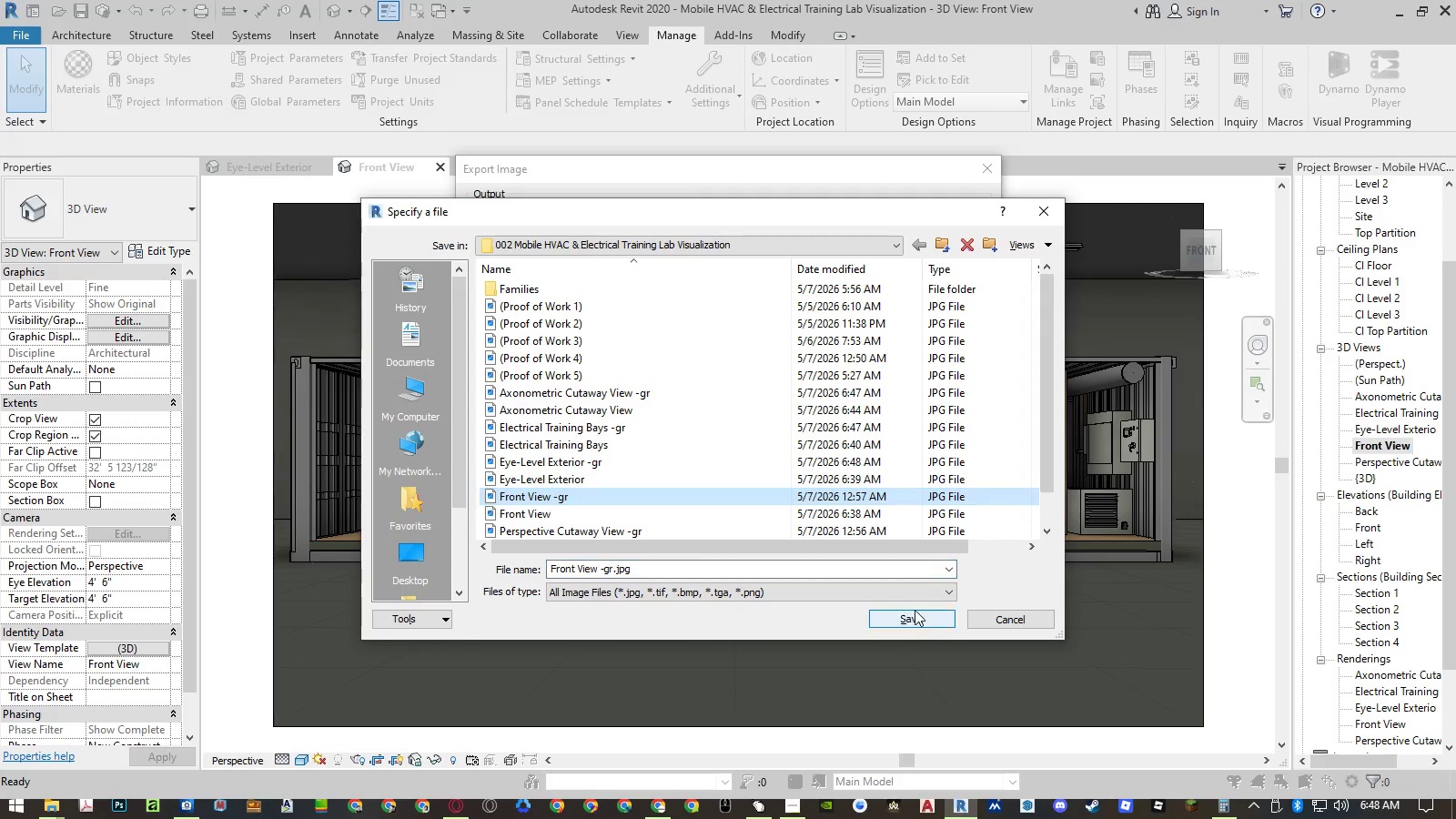 
left_click([915, 616])
 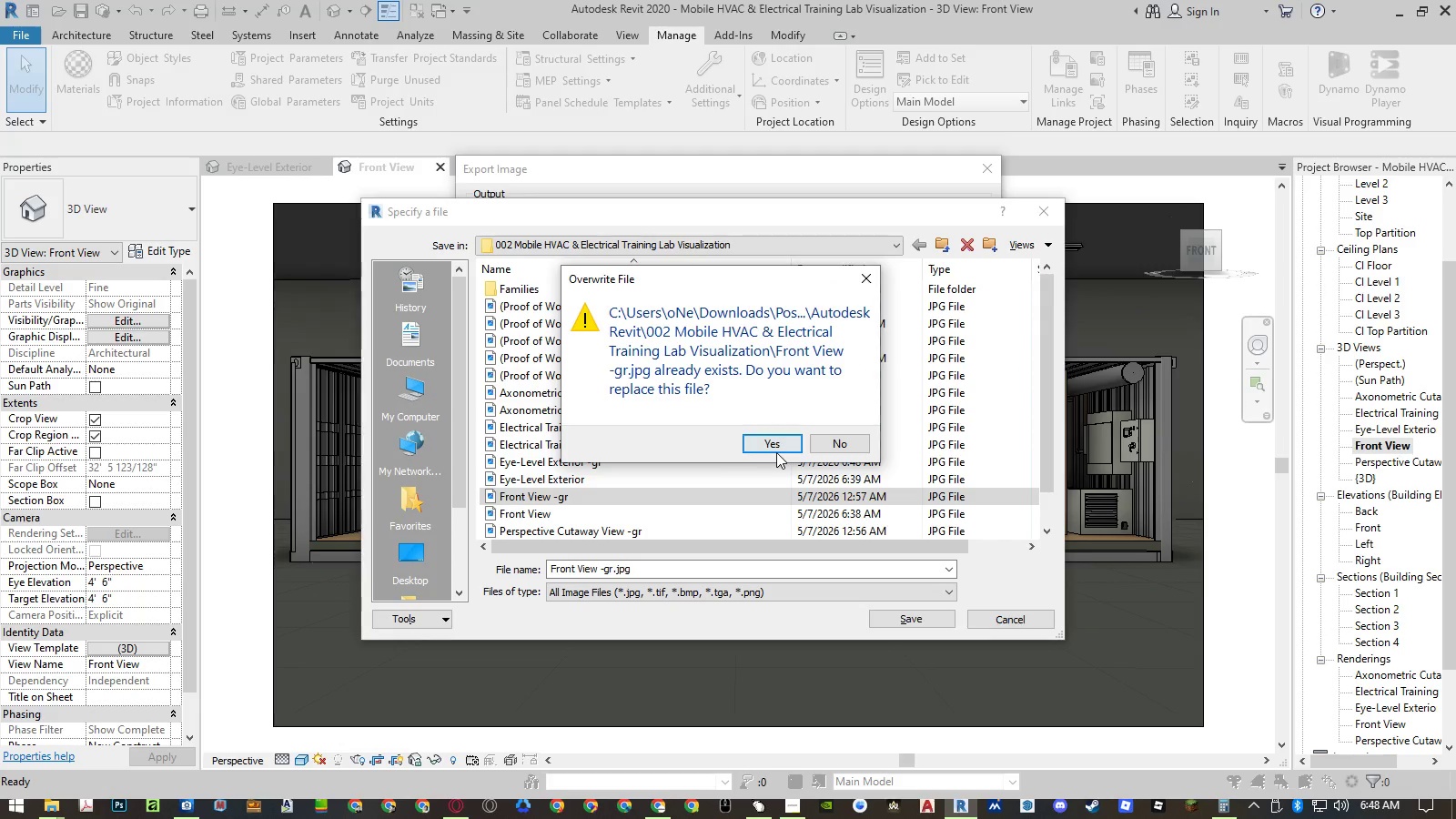 
double_click([774, 444])
 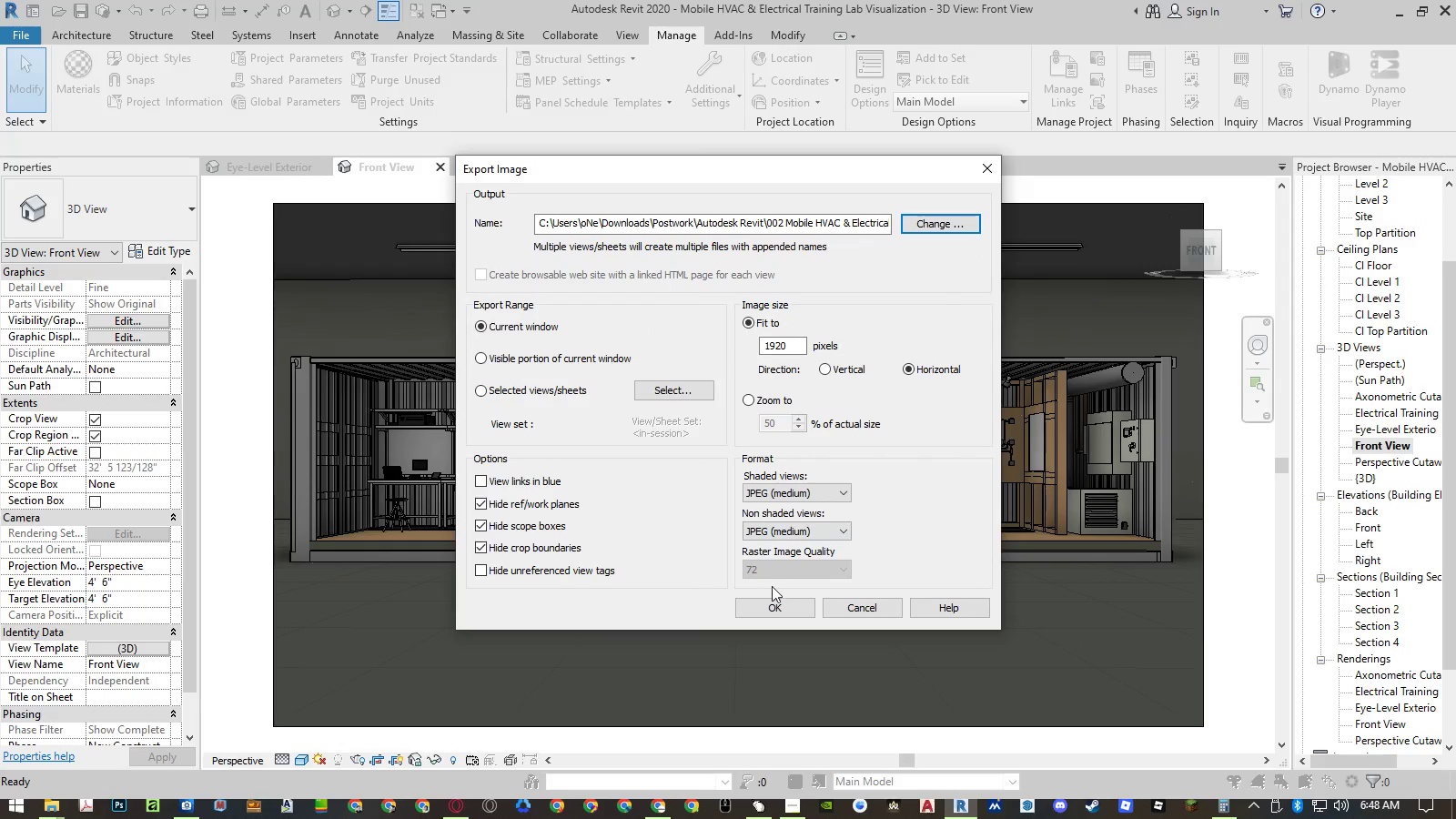 
left_click([766, 607])
 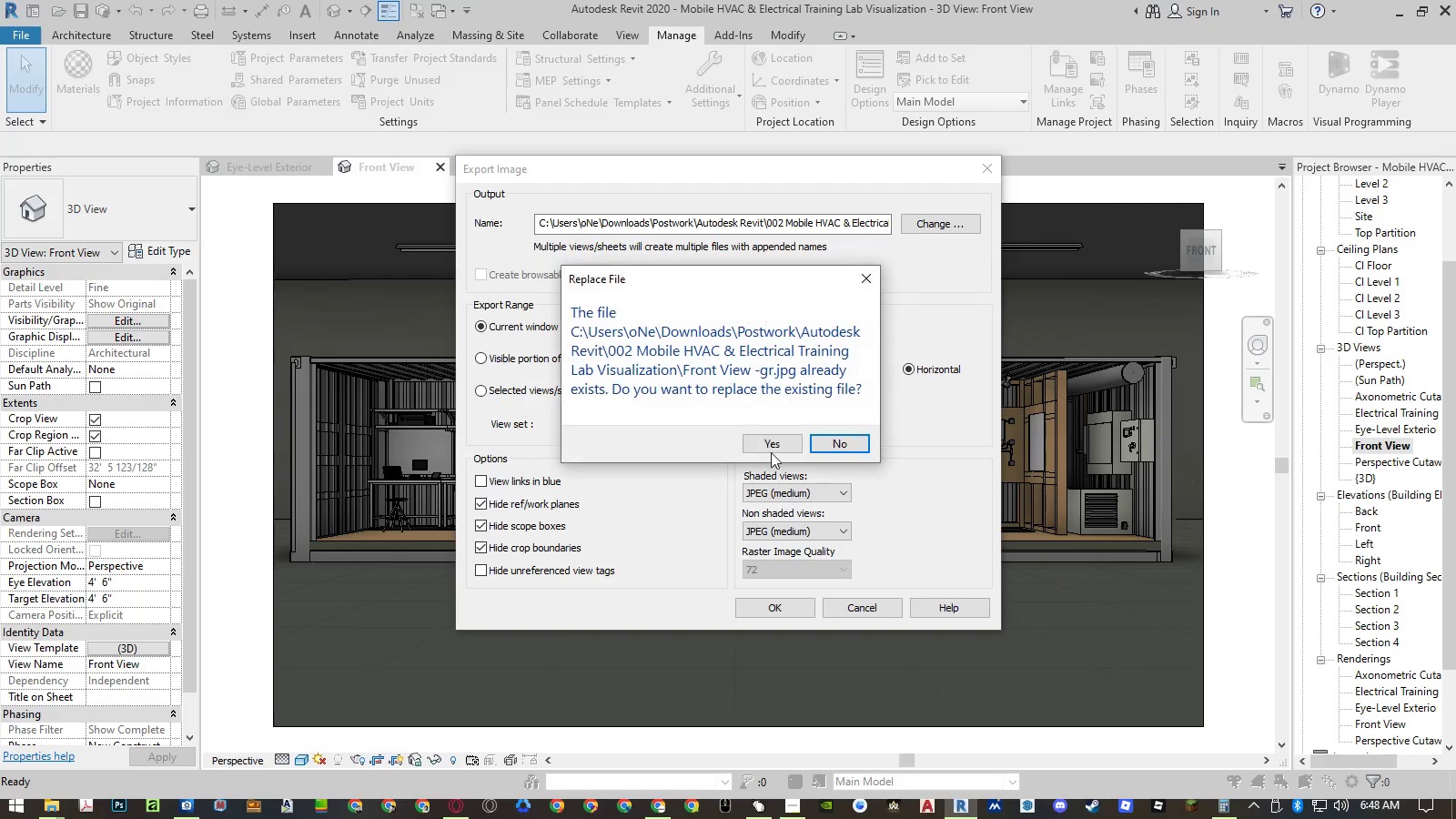 
left_click([769, 437])
 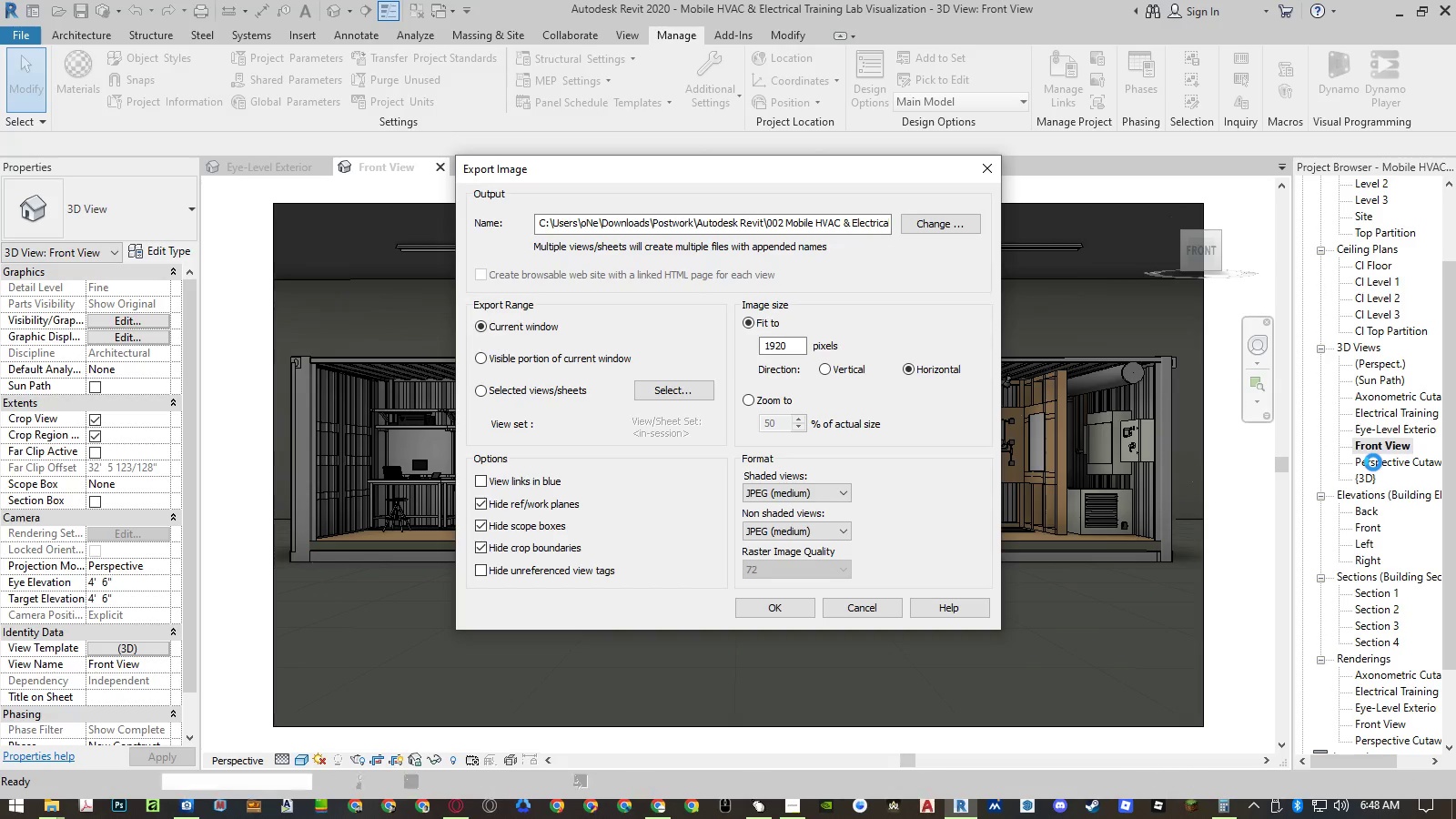 
wait(5.56)
 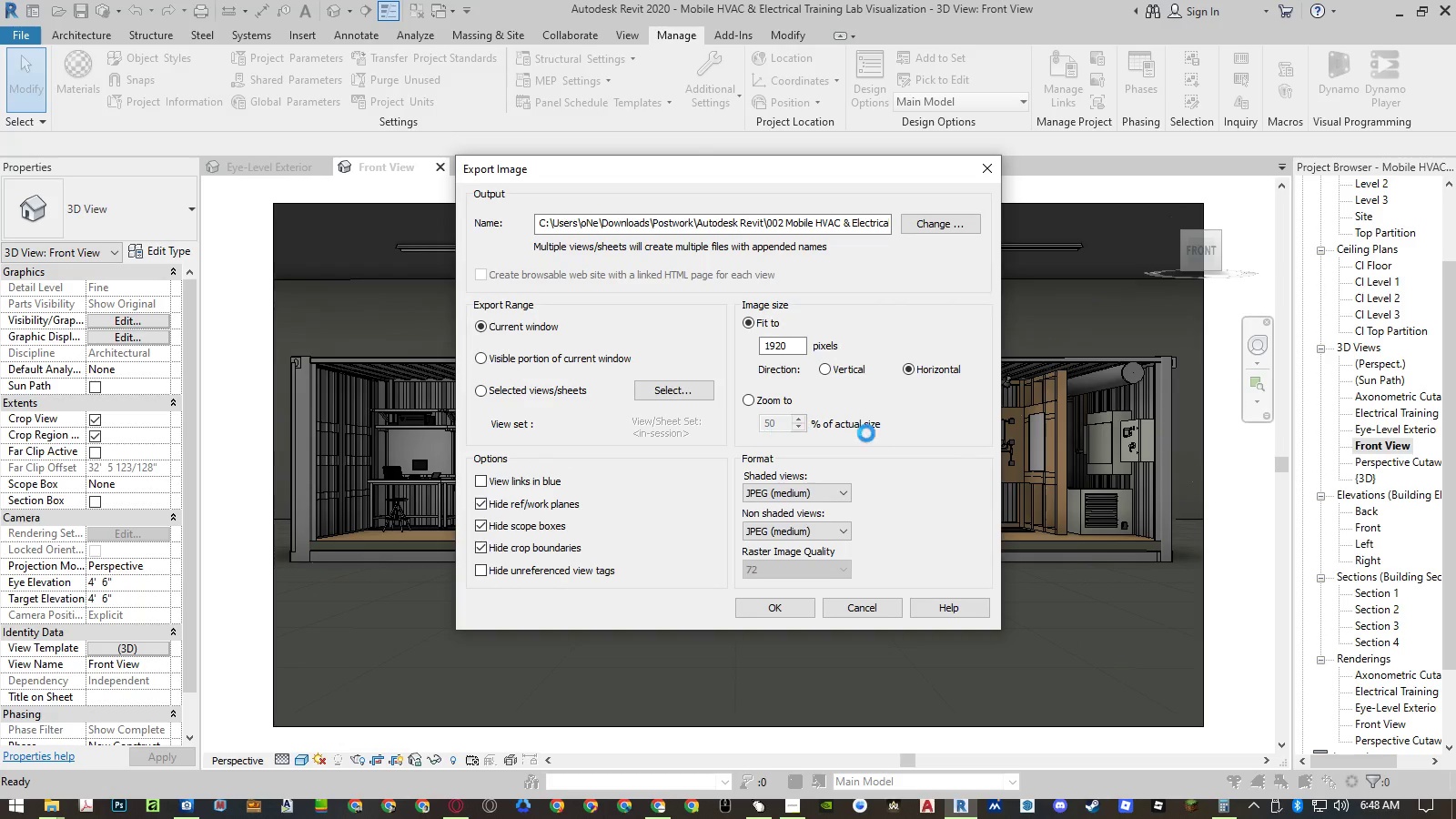 
double_click([1373, 462])
 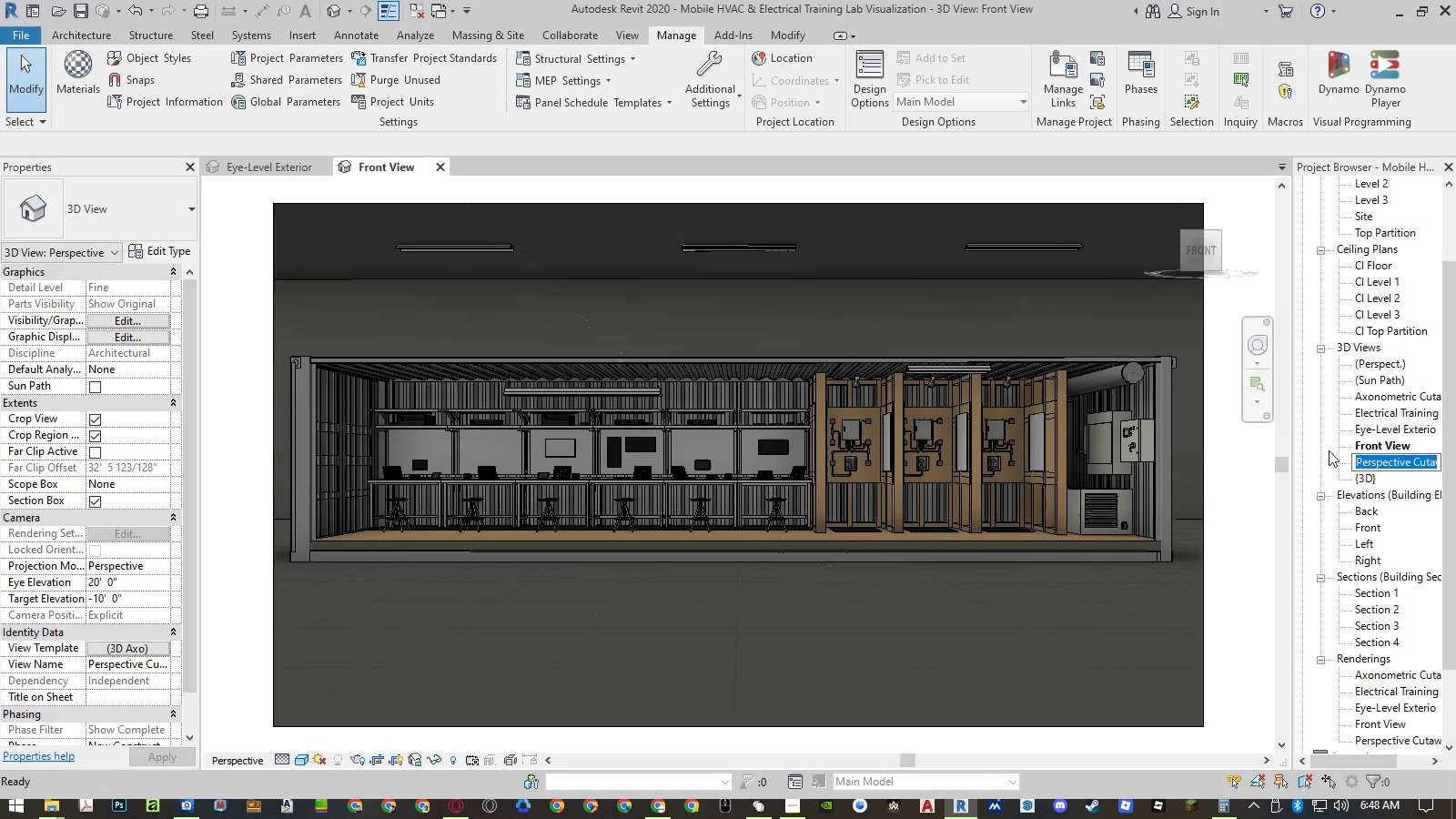 
key(Enter)
 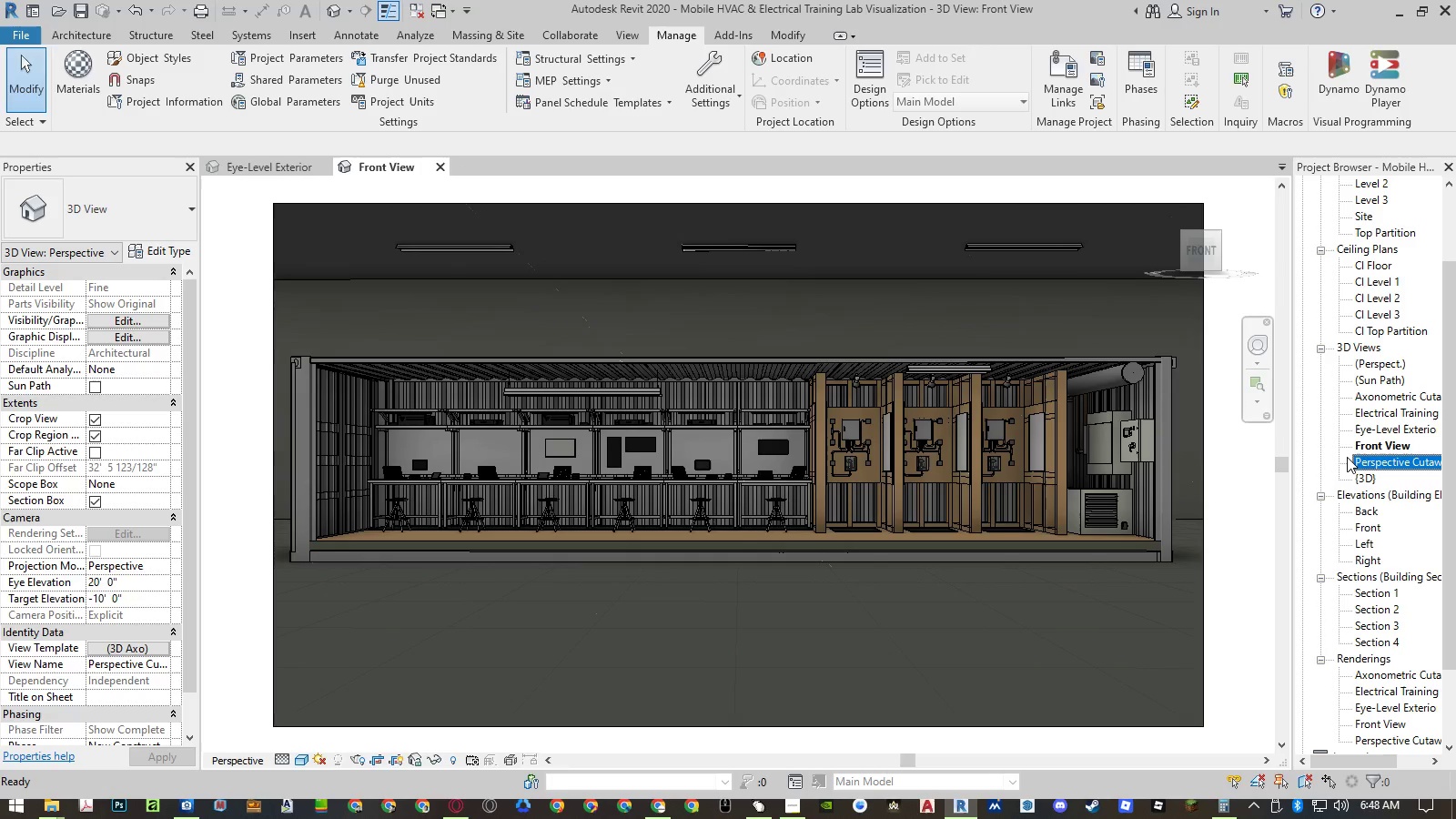 
key(Enter)
 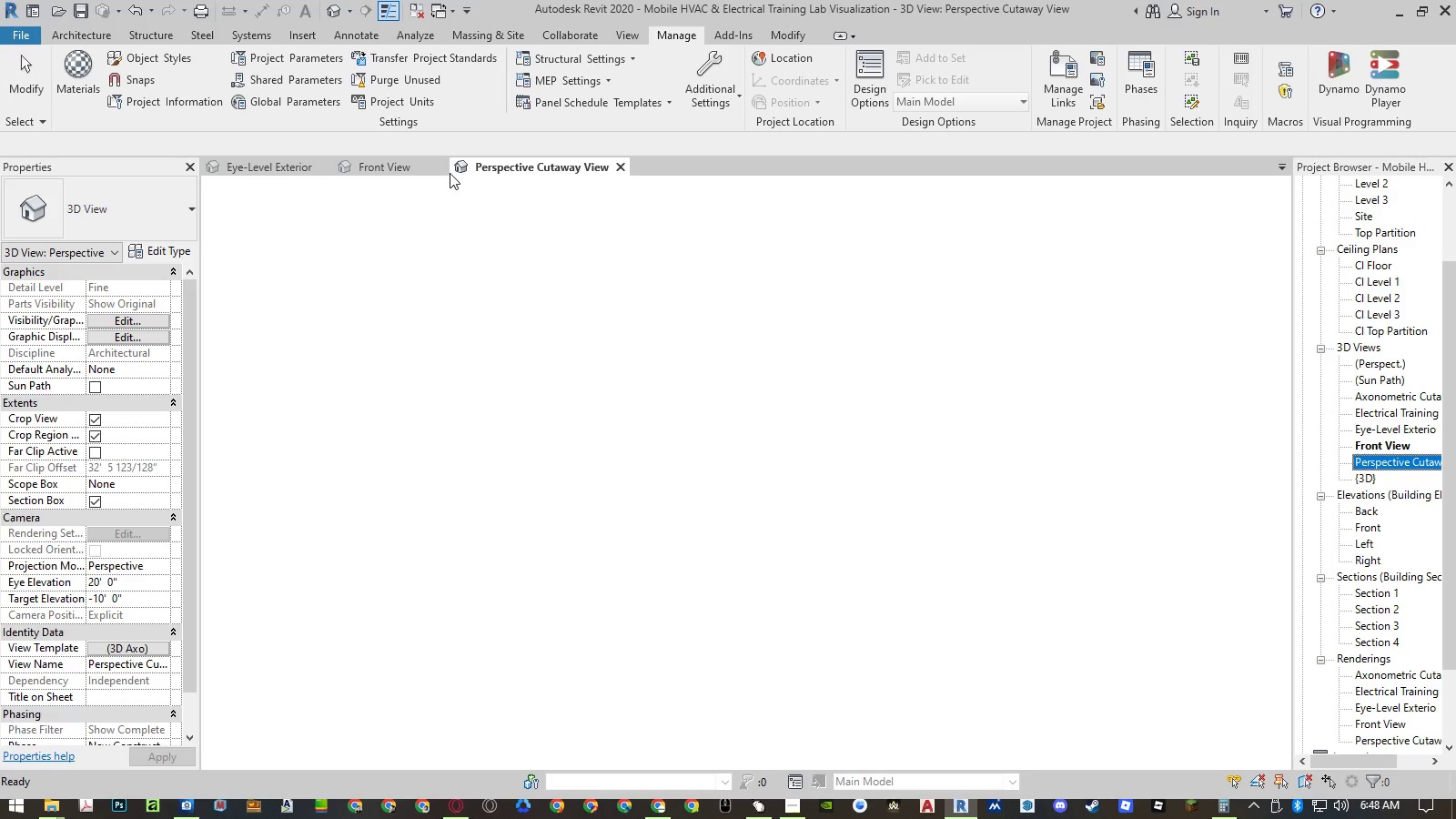 
left_click([440, 171])
 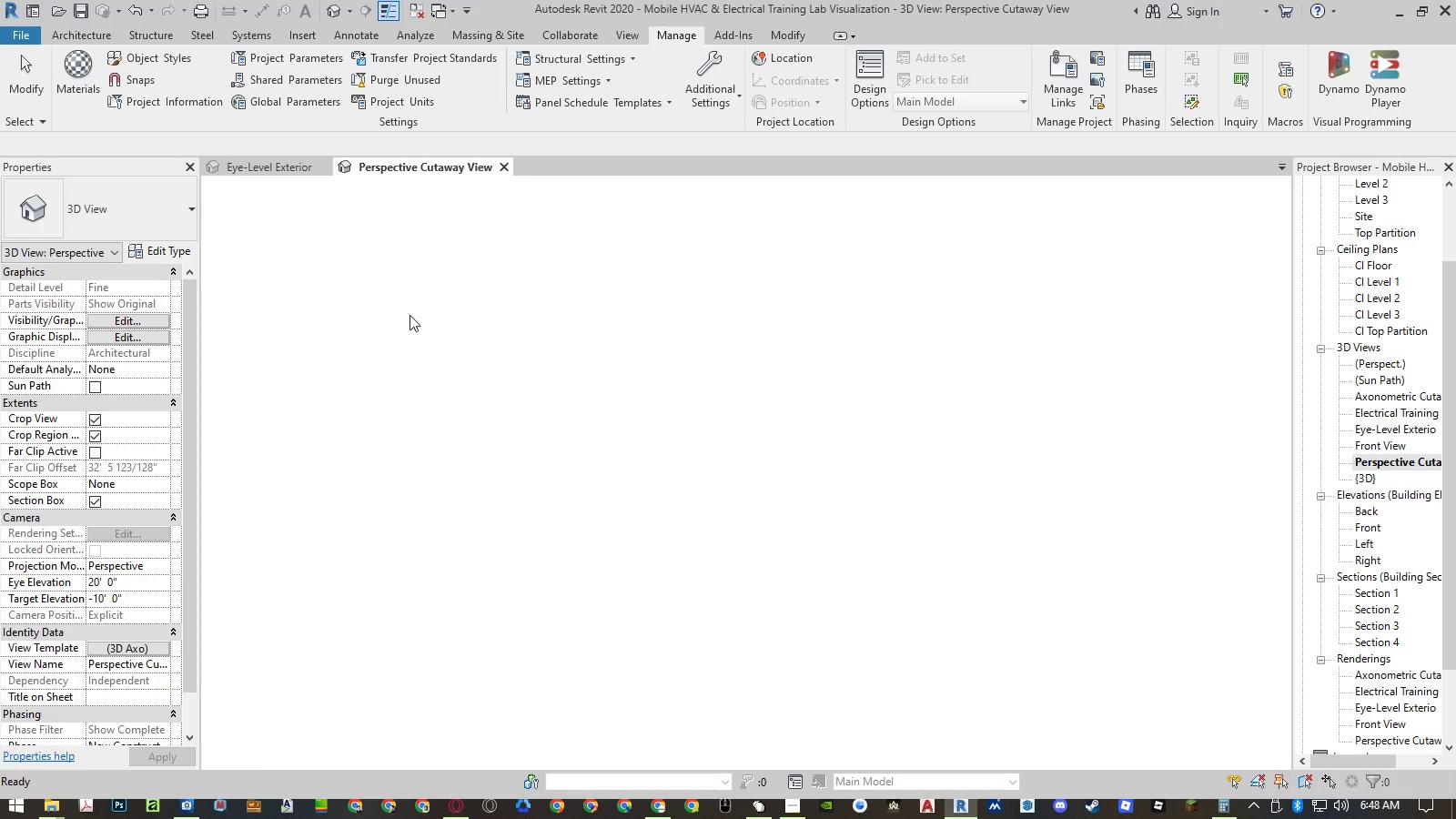 
key(Alt+F)
 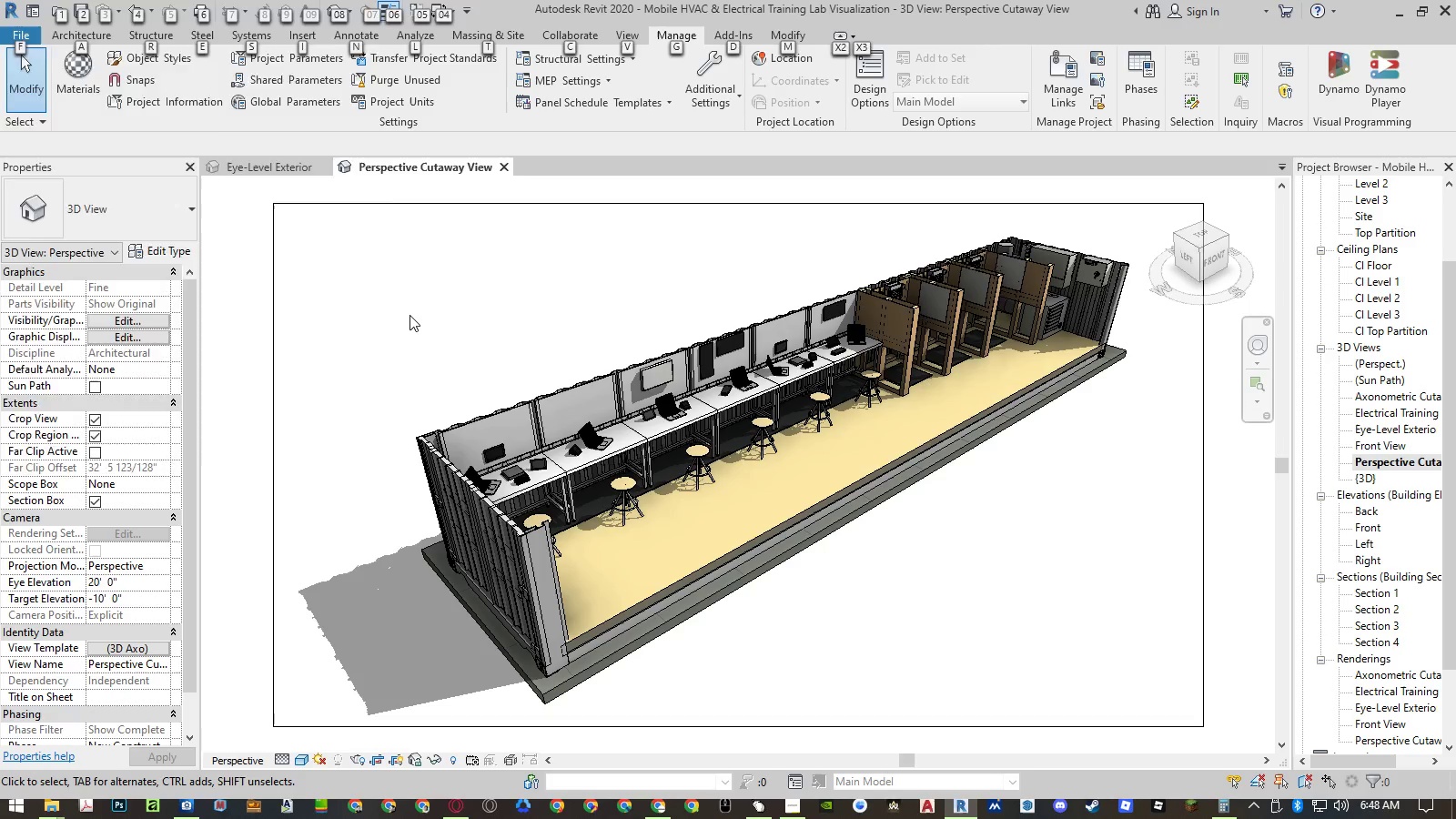 
key(T)
 